 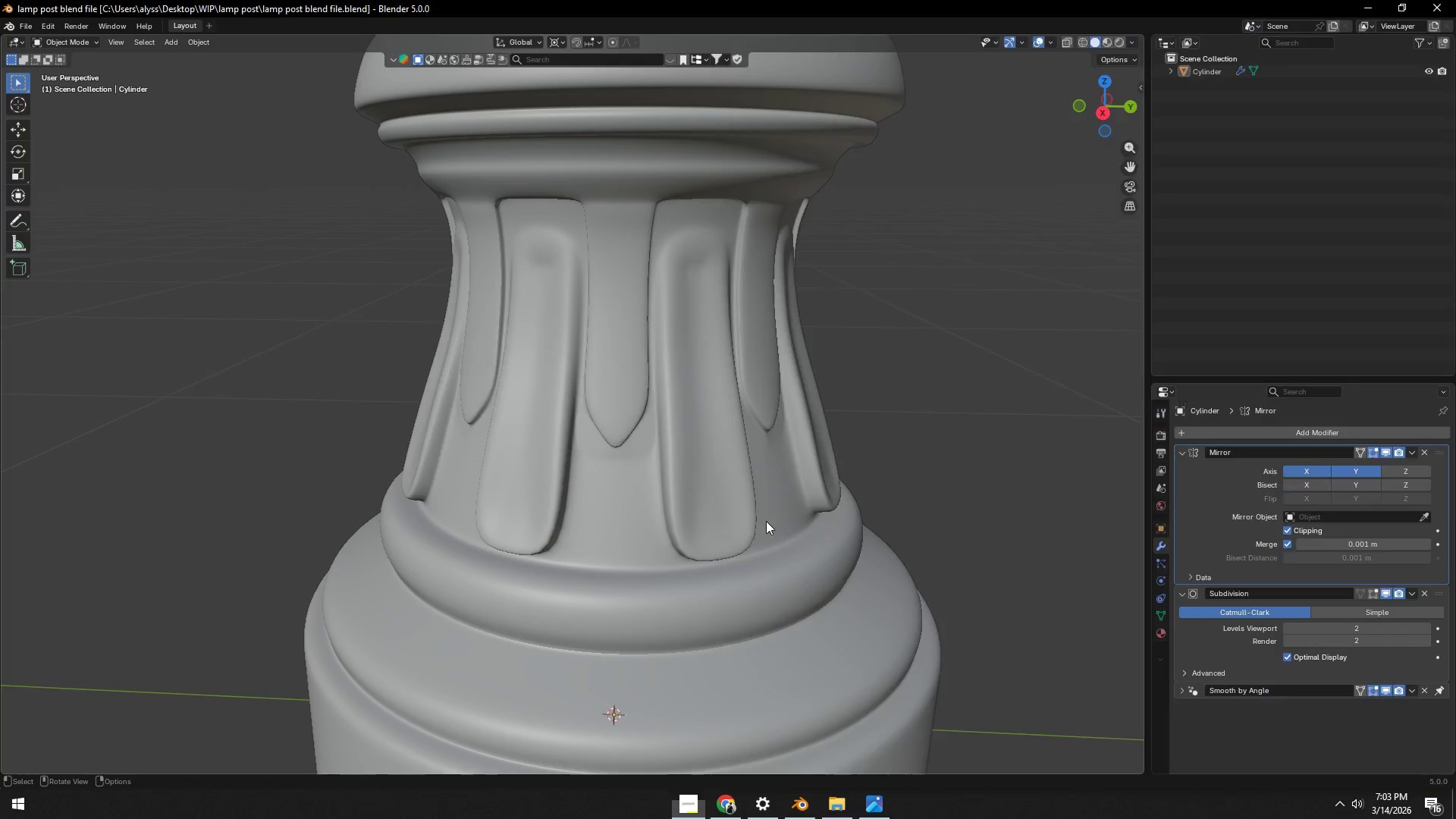 
key(Alt+Tab)
 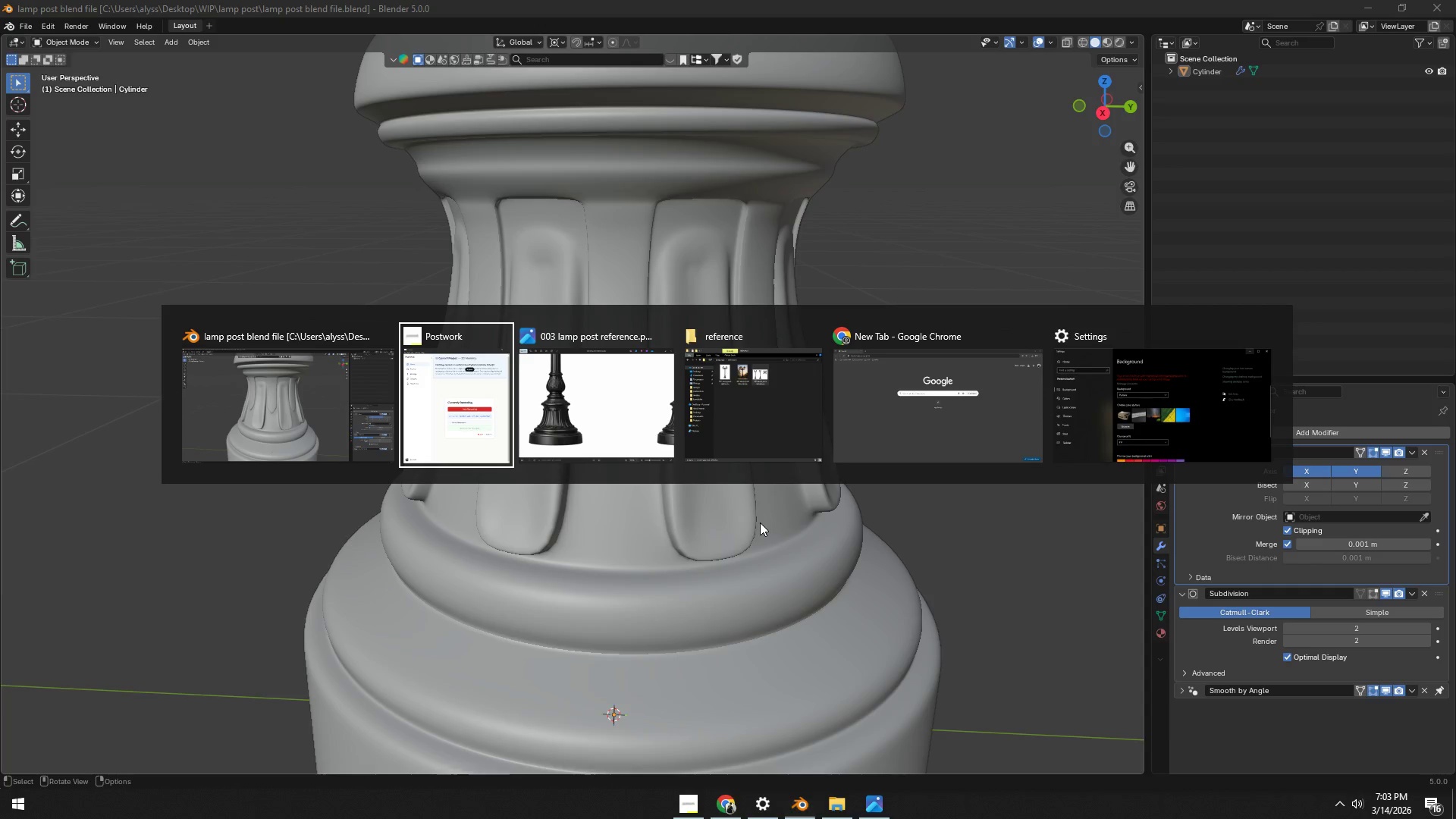 
key(Alt+Tab)
 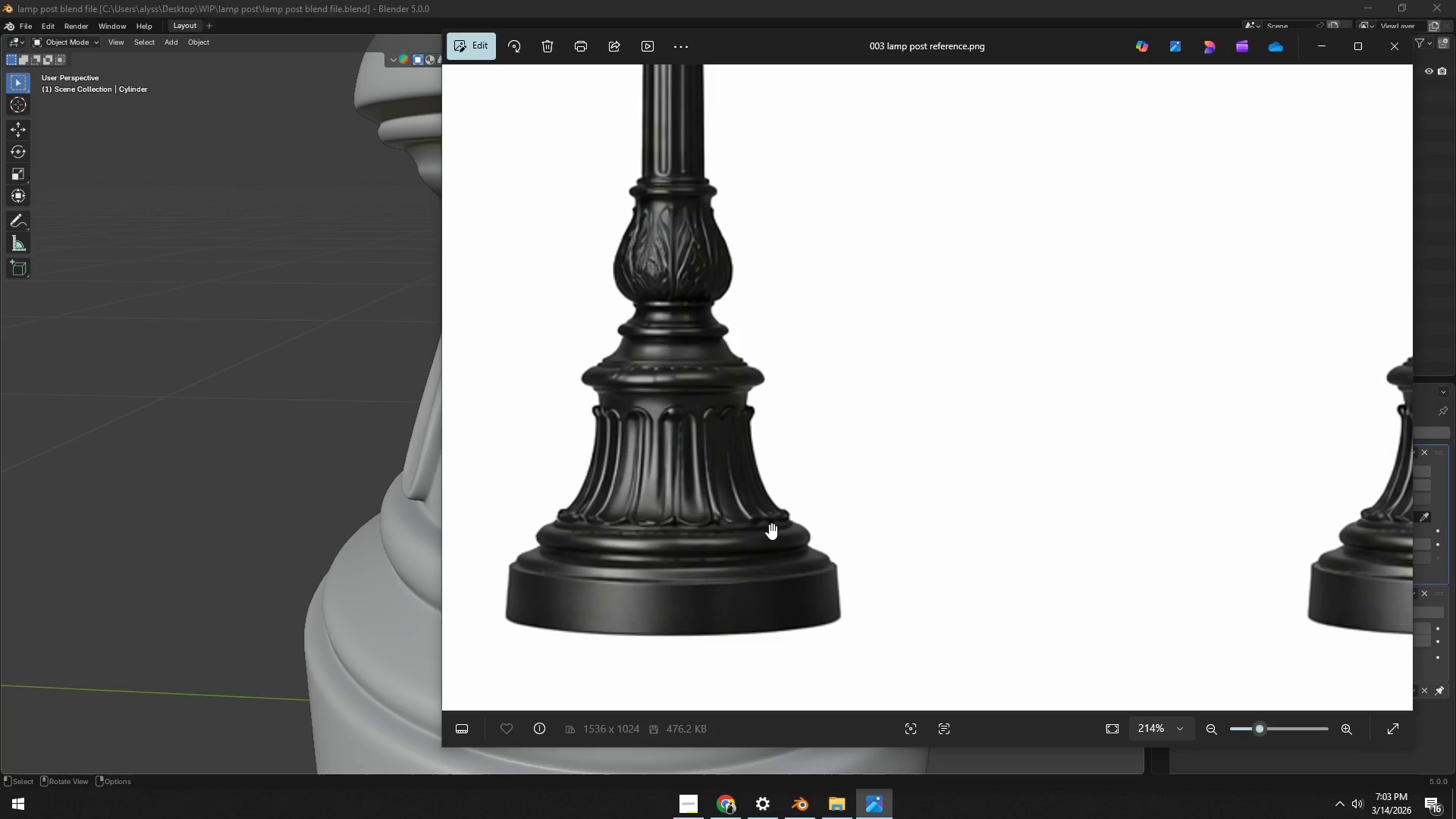 
key(Alt+AltLeft)
 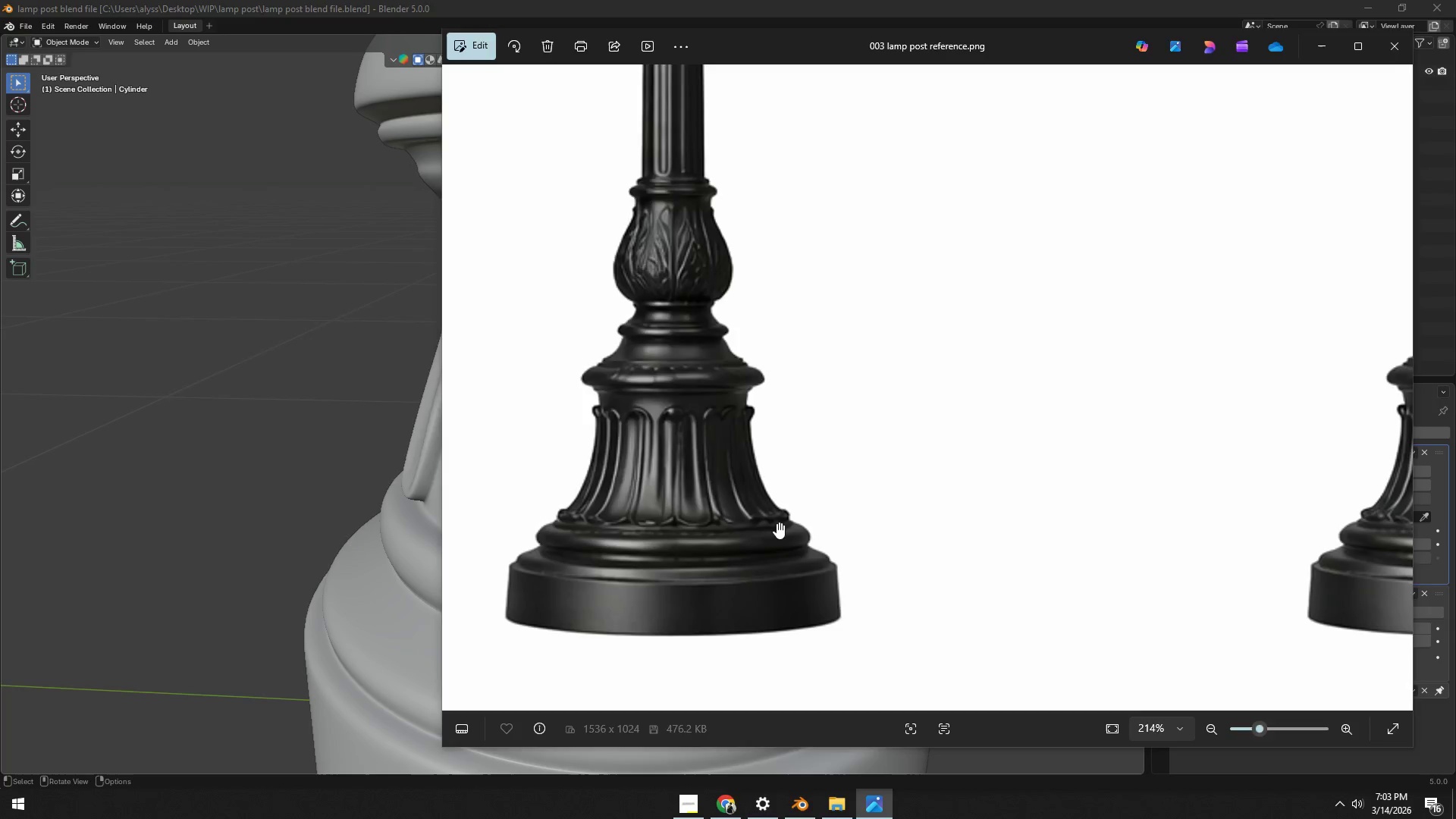 
key(Alt+Tab)
 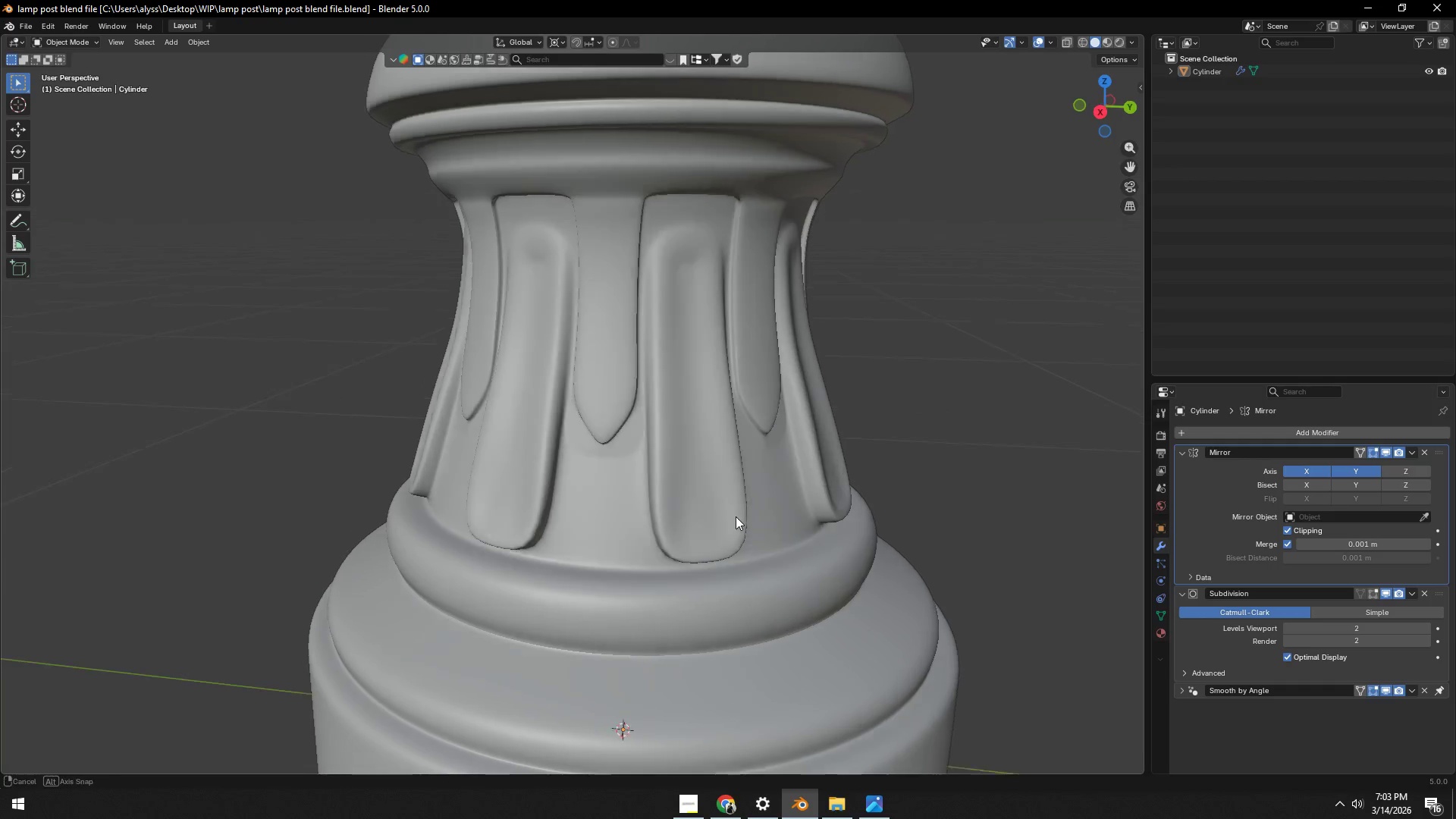 
key(Shift+ShiftLeft)
 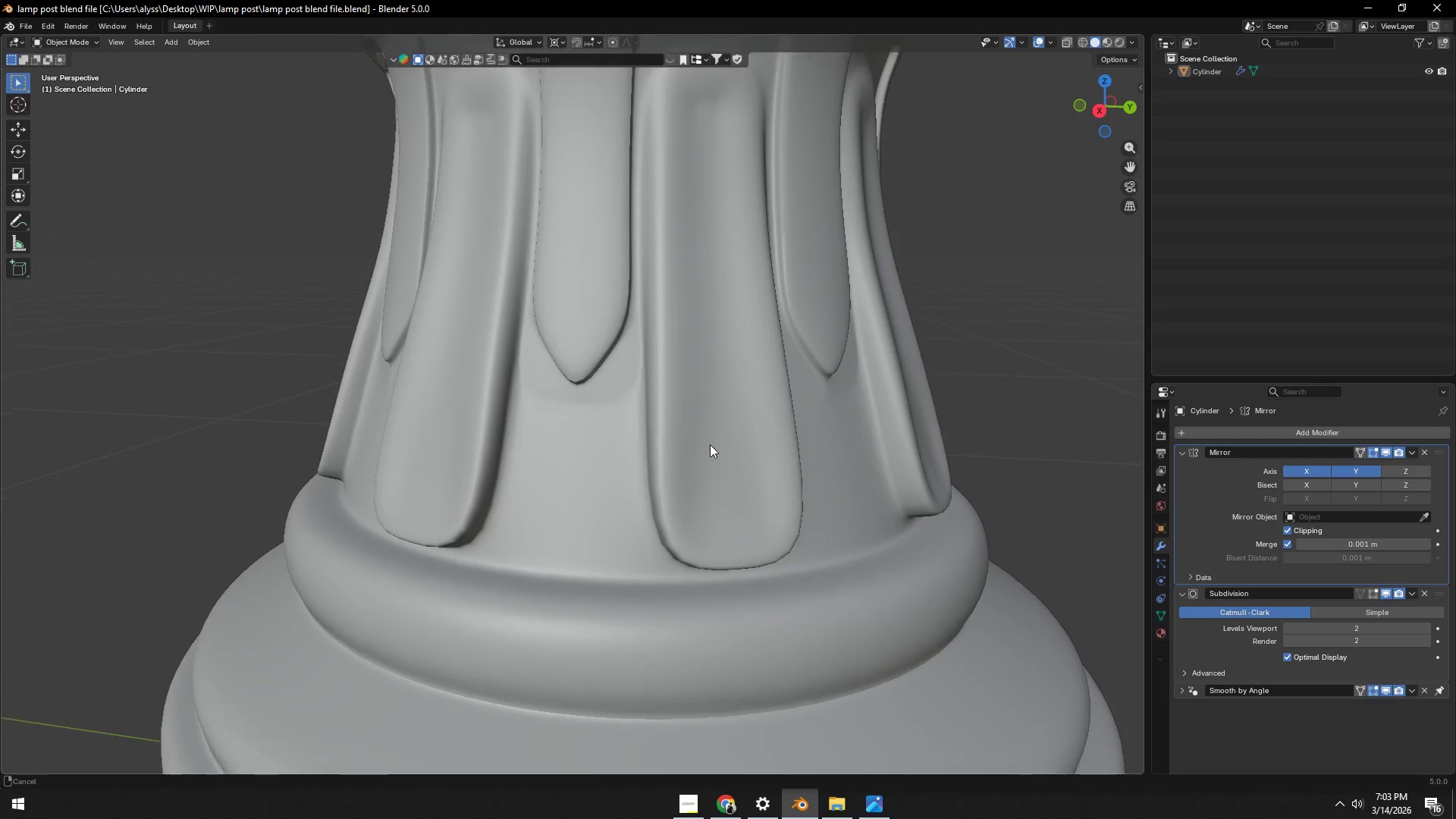 
scroll: coordinate [732, 516], scroll_direction: up, amount: 2.0
 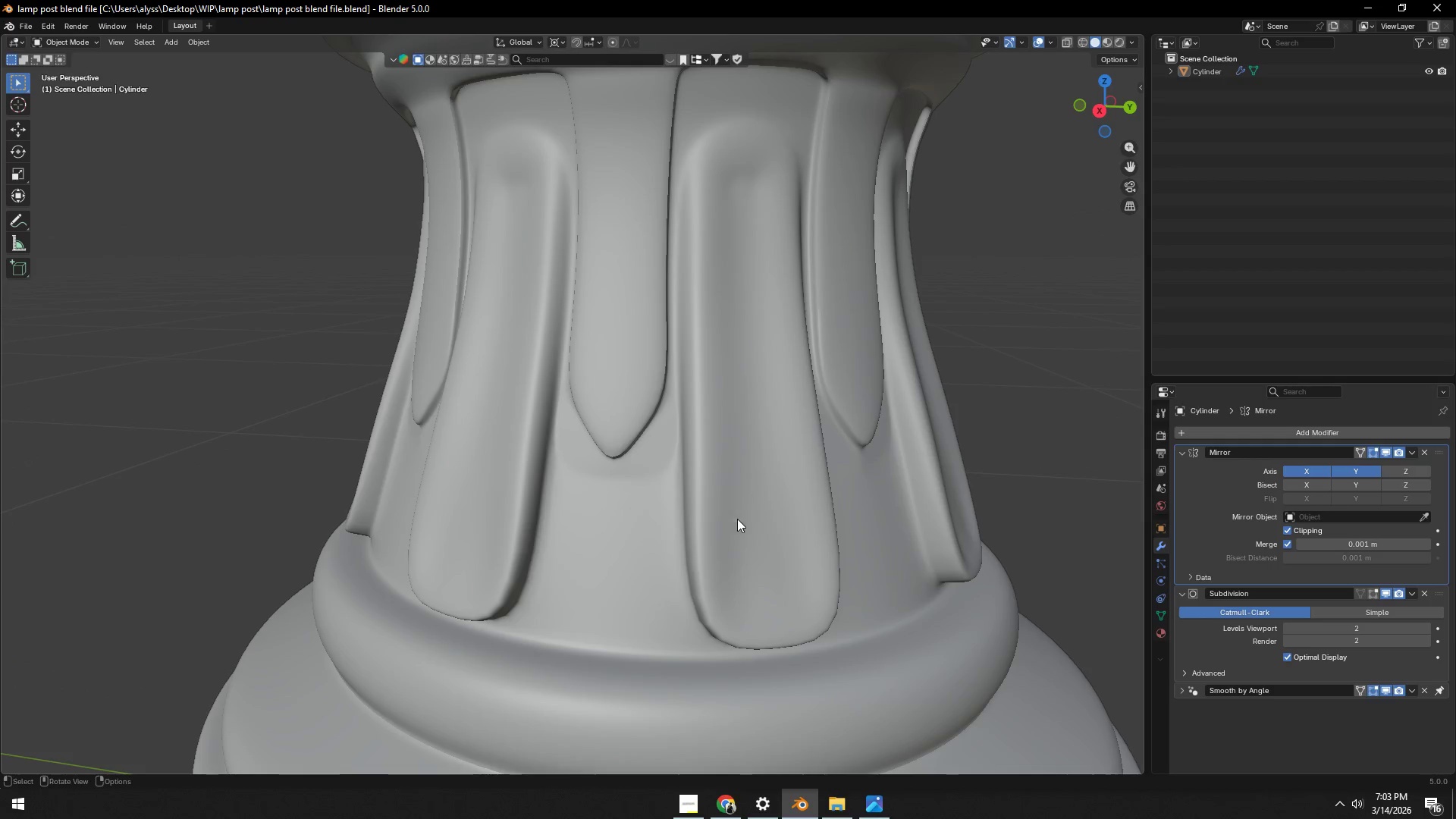 
left_click([694, 469])
 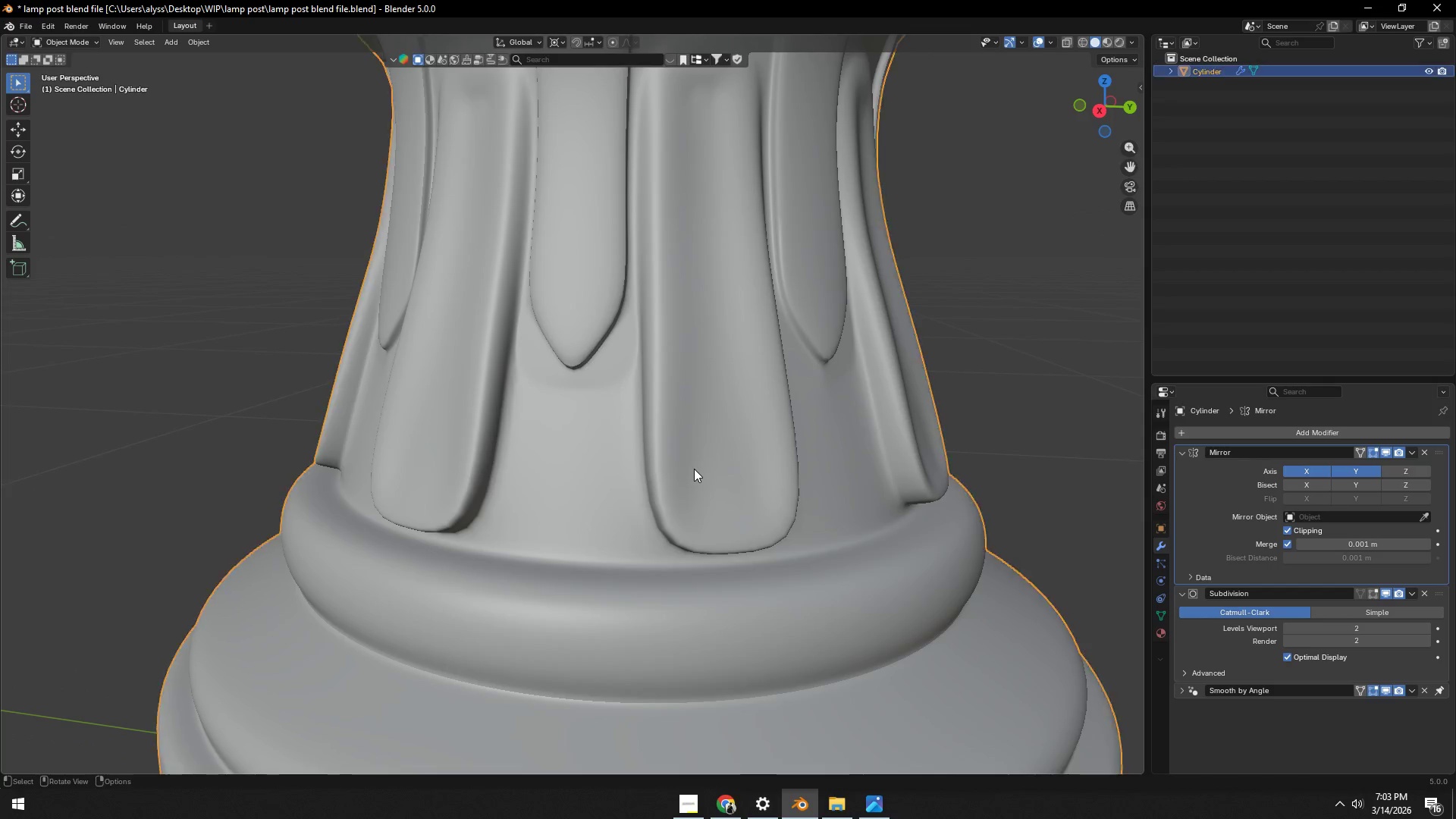 
key(Tab)
 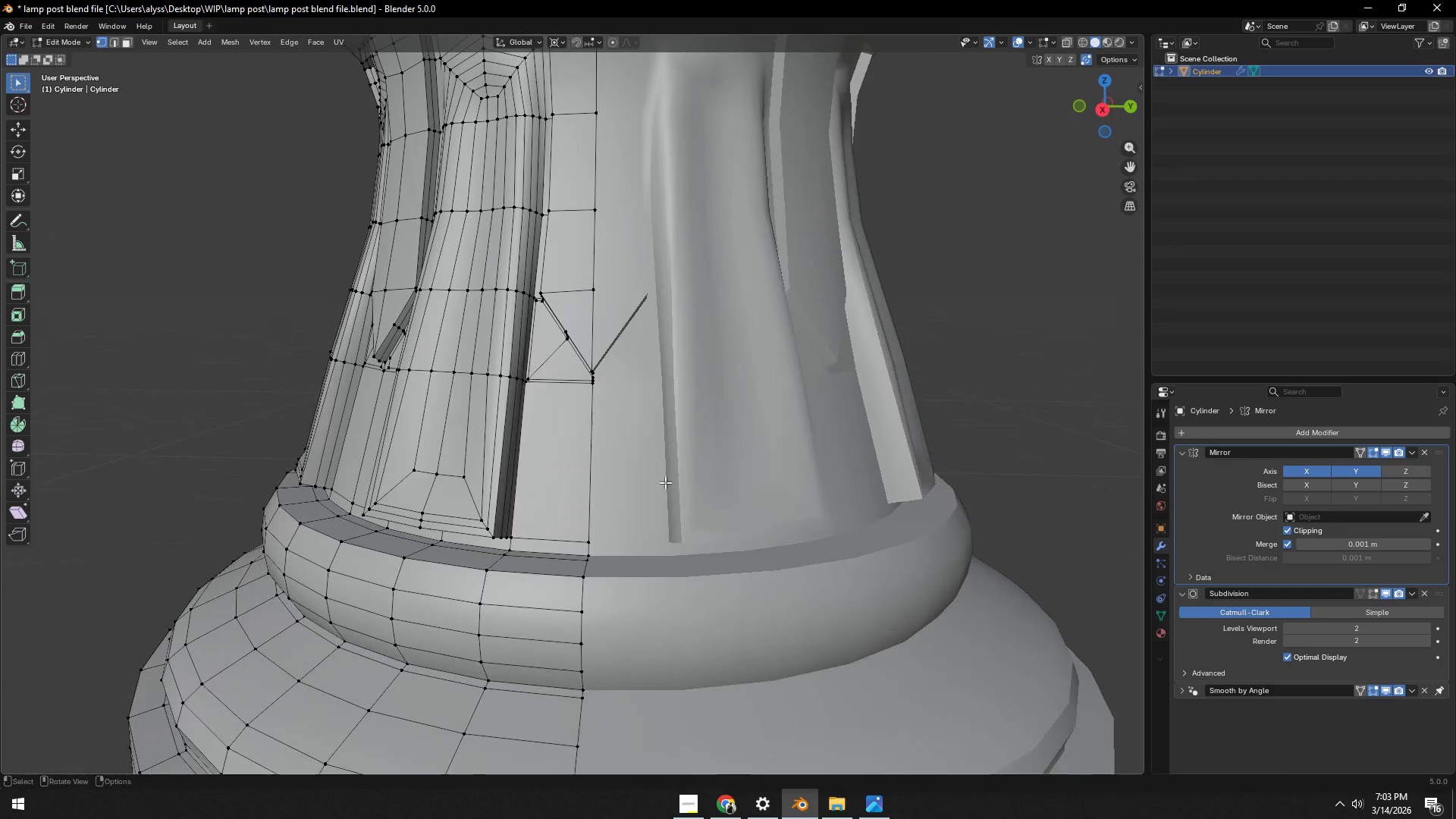 
hold_key(key=ShiftLeft, duration=0.36)
 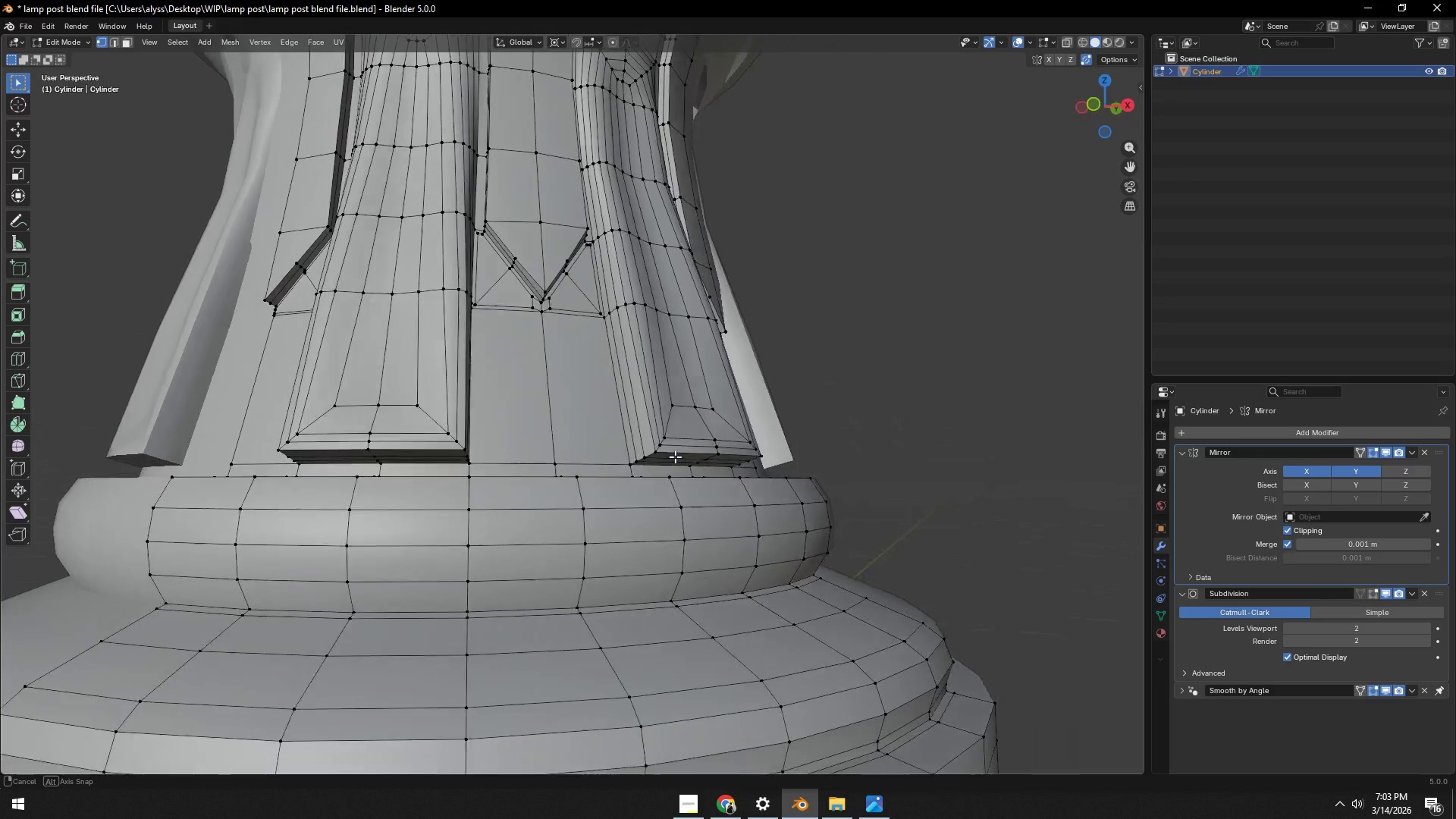 
scroll: coordinate [708, 457], scroll_direction: down, amount: 4.0
 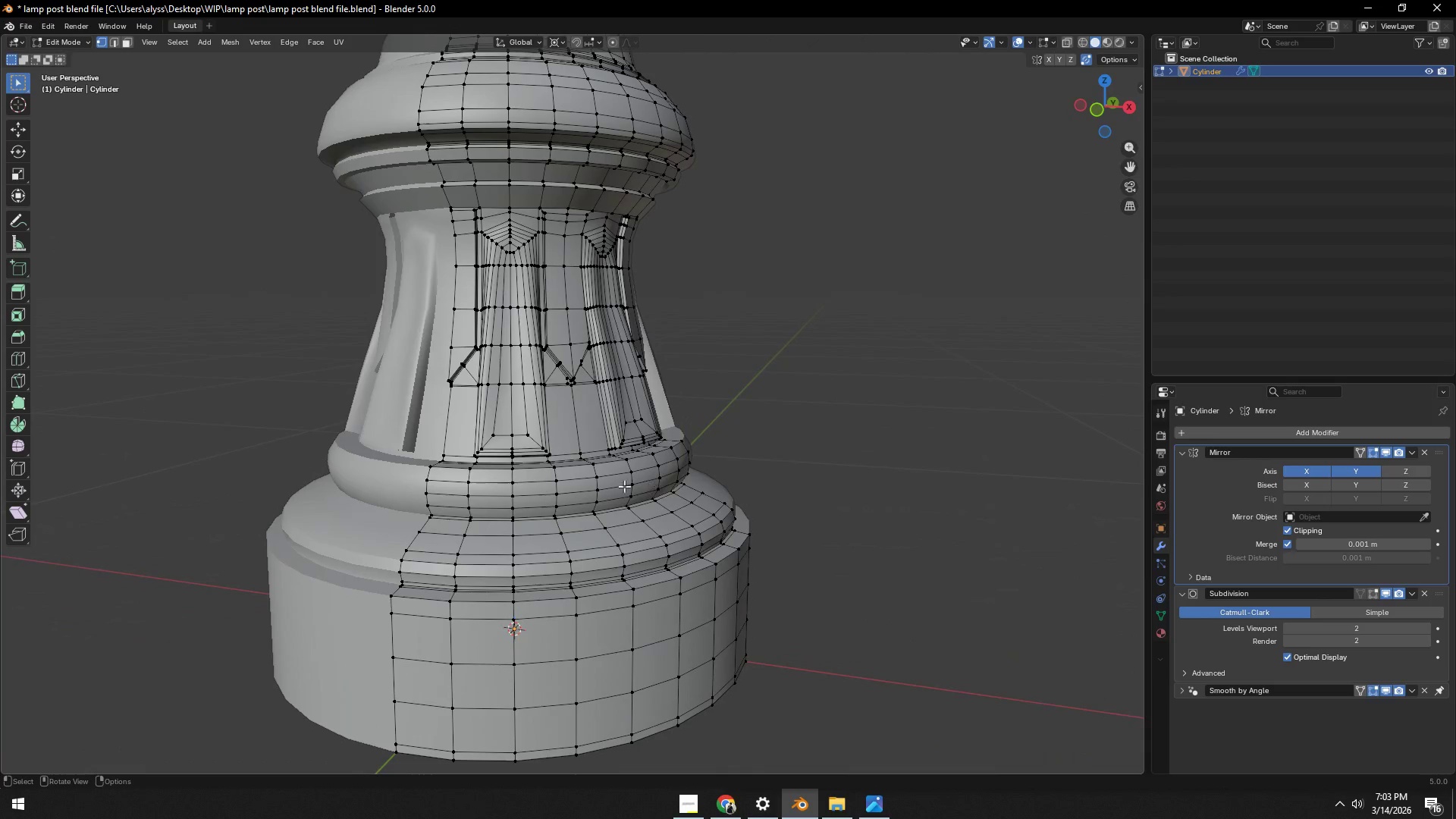 
hold_key(key=ShiftLeft, duration=0.31)
 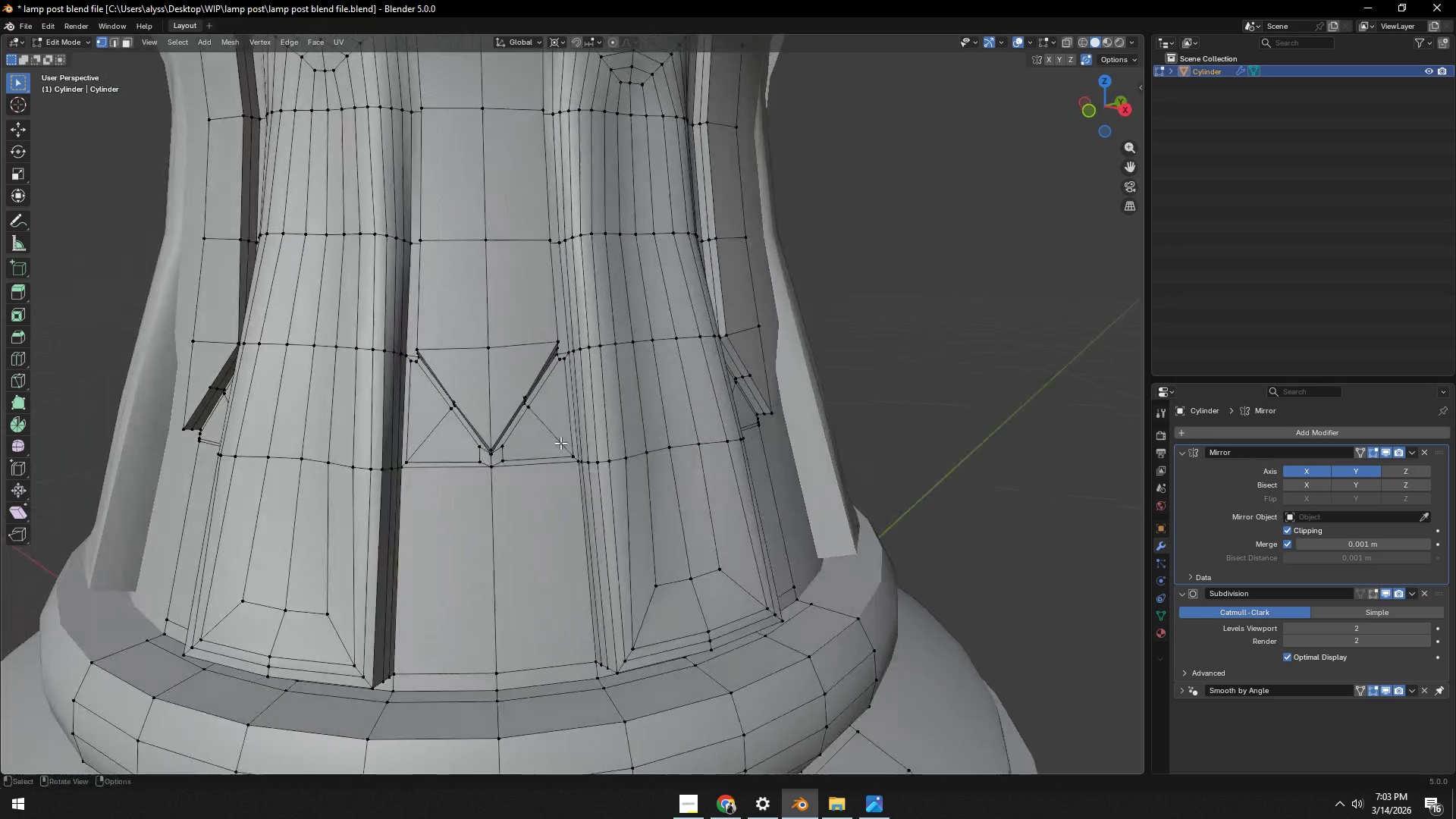 
scroll: coordinate [616, 485], scroll_direction: up, amount: 5.0
 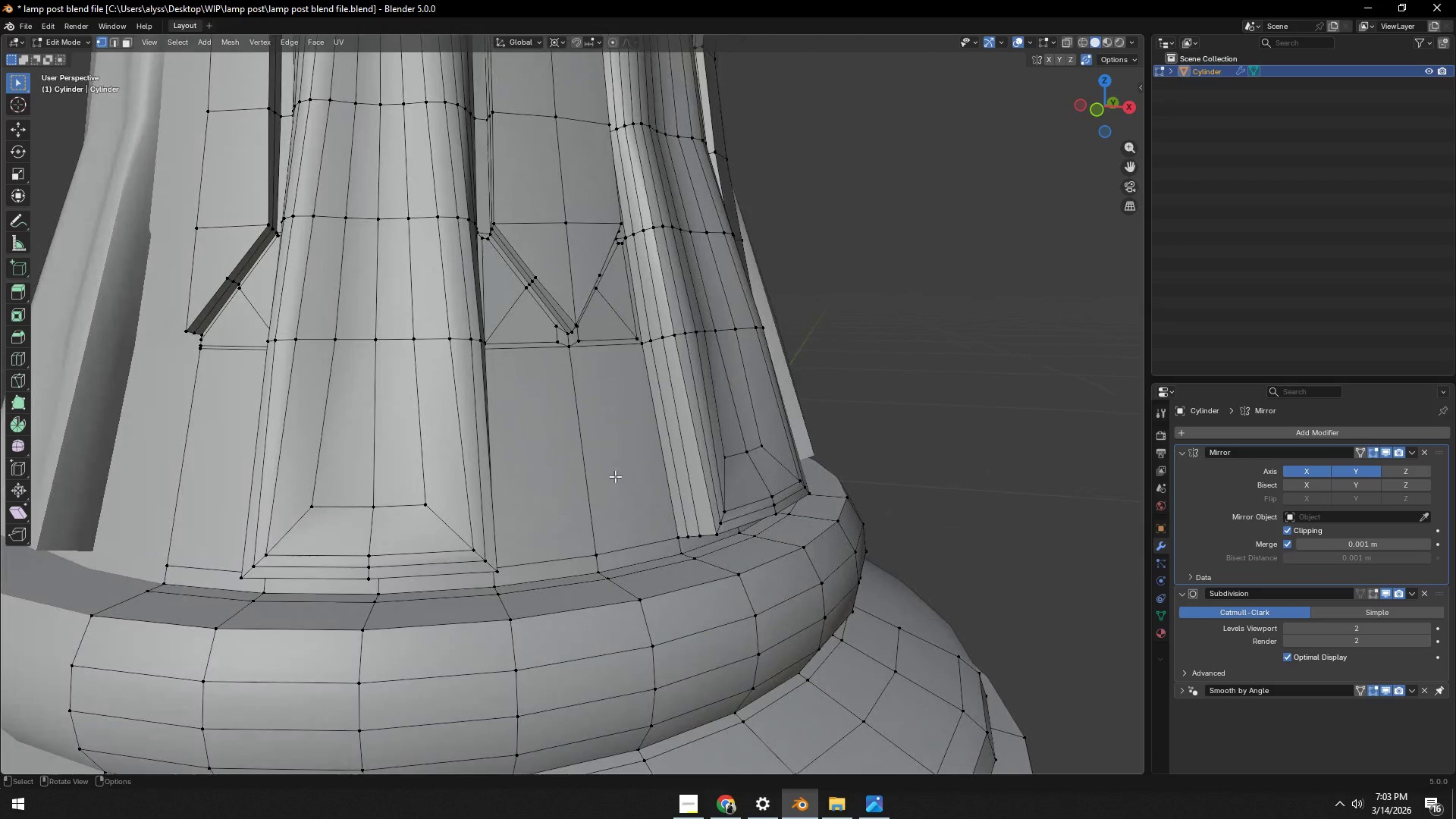 
key(Shift+ShiftLeft)
 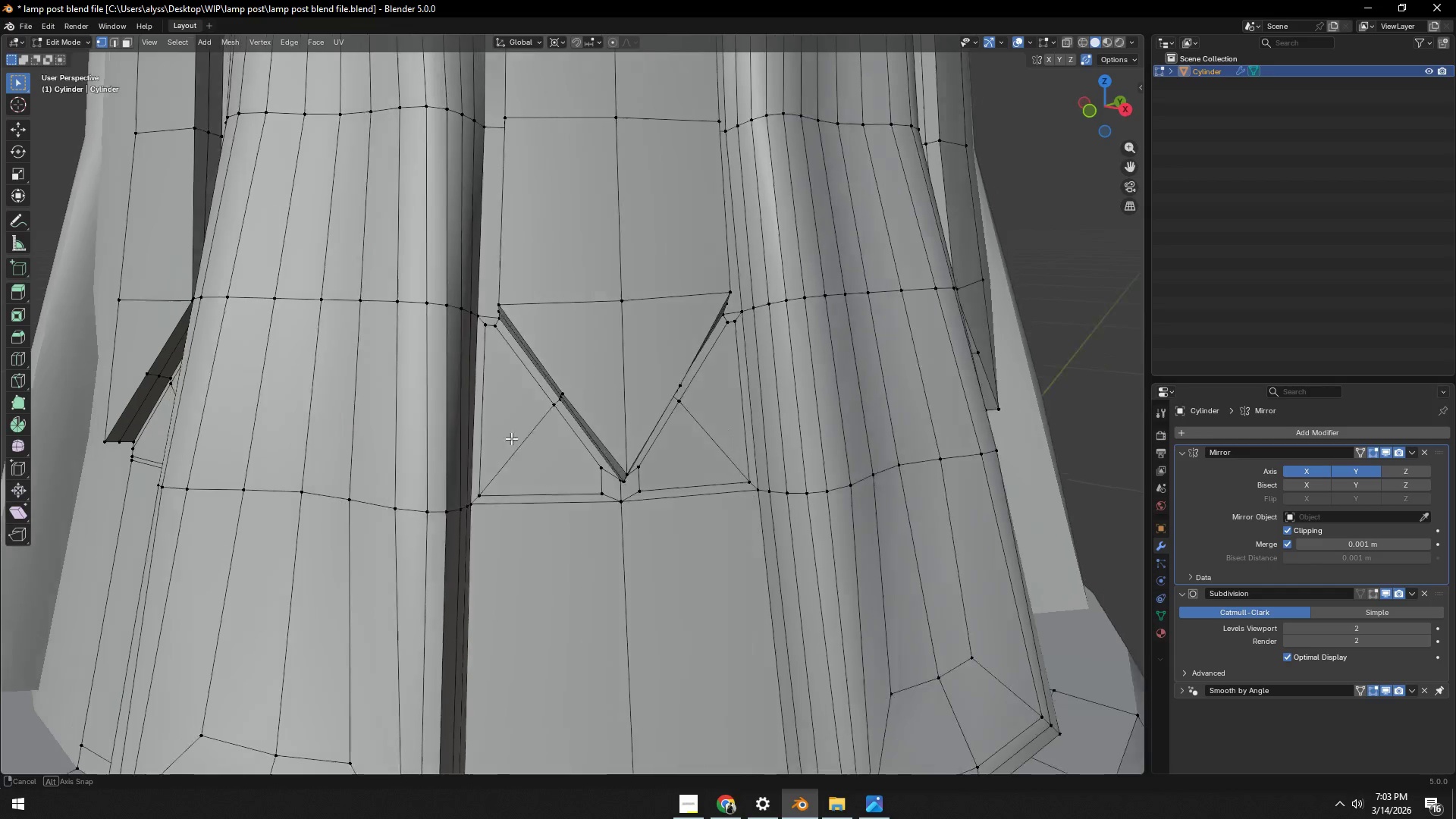 
scroll: coordinate [529, 433], scroll_direction: up, amount: 3.0
 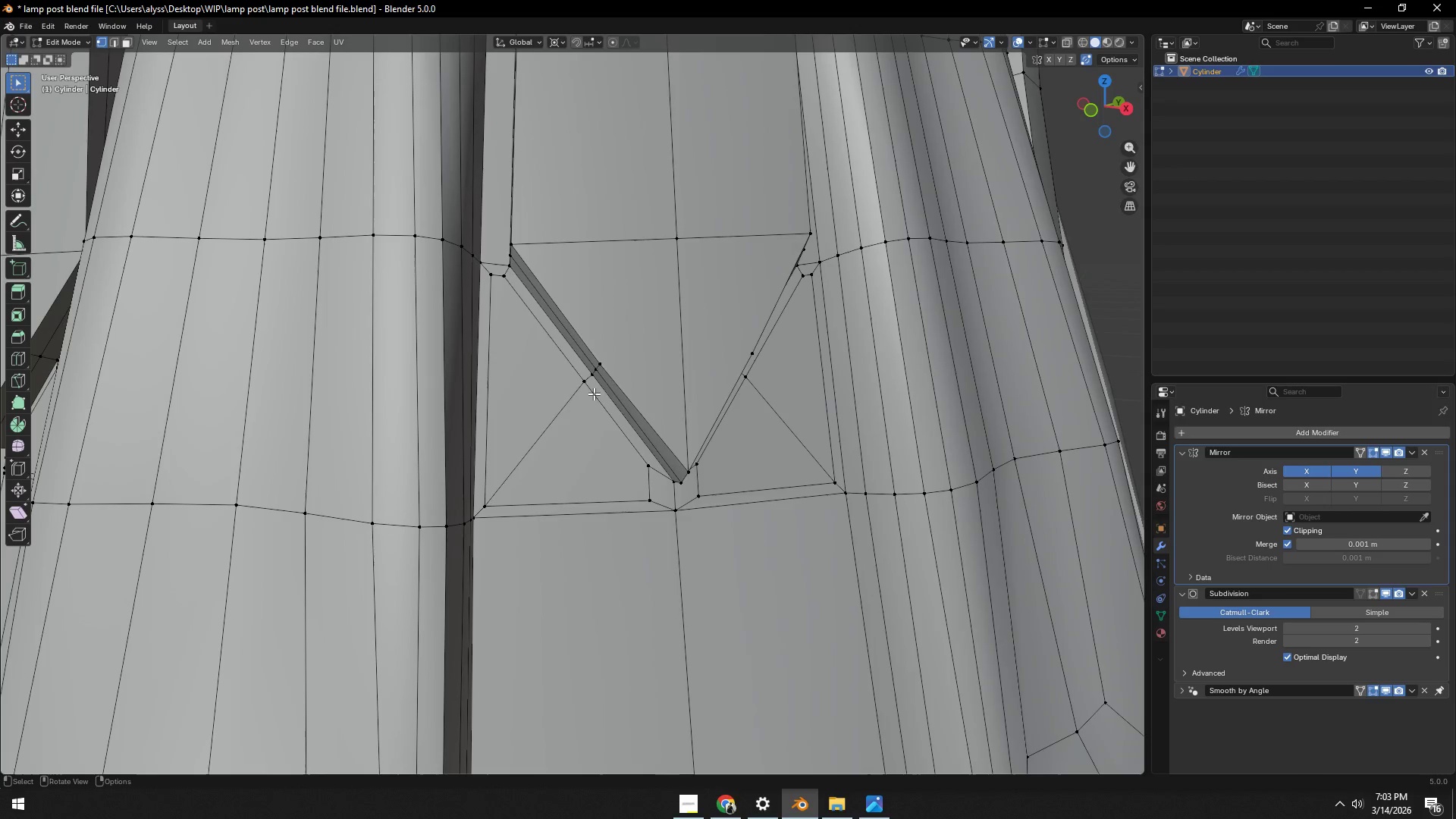 
left_click([595, 391])
 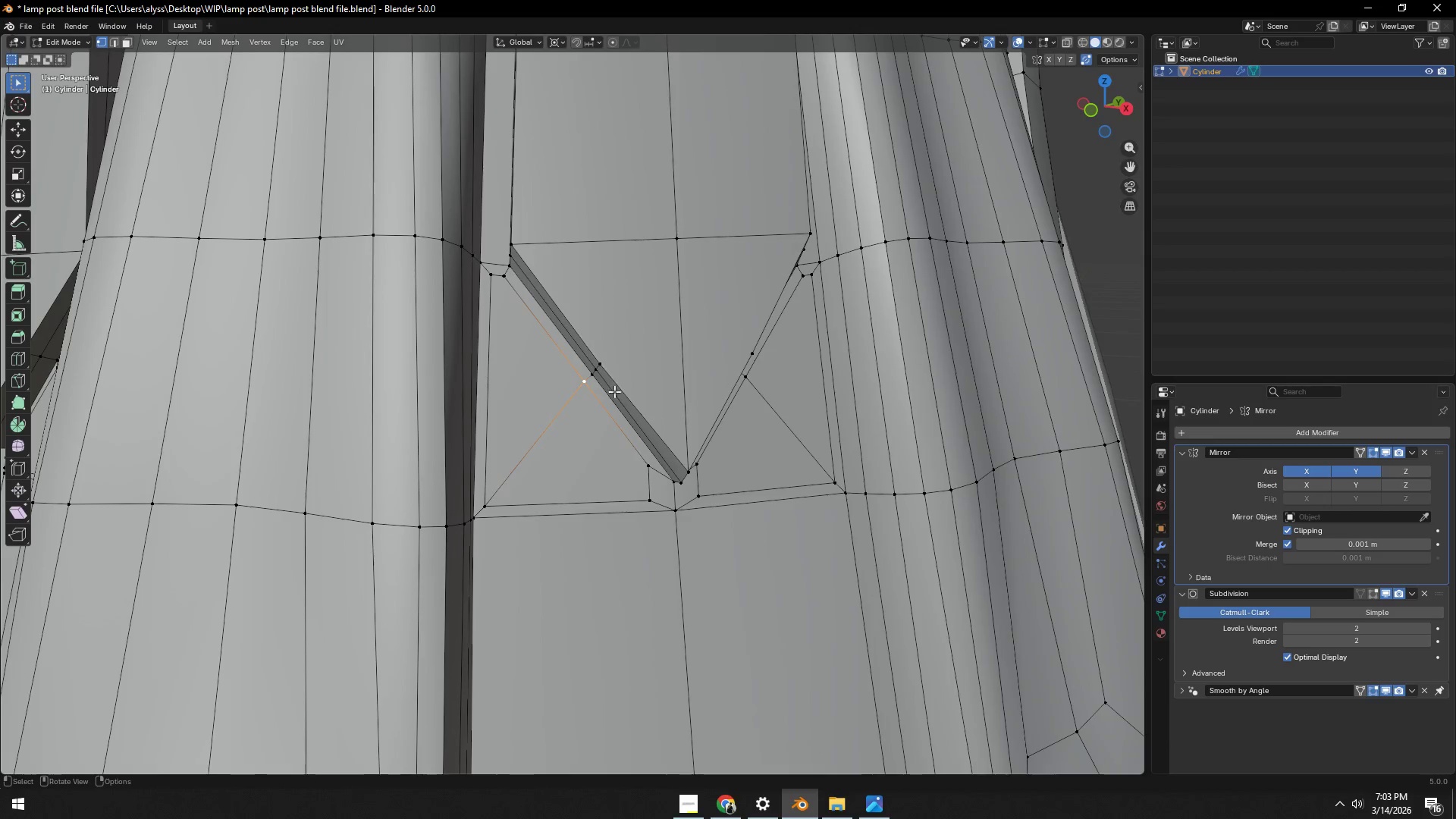 
type(gg)
 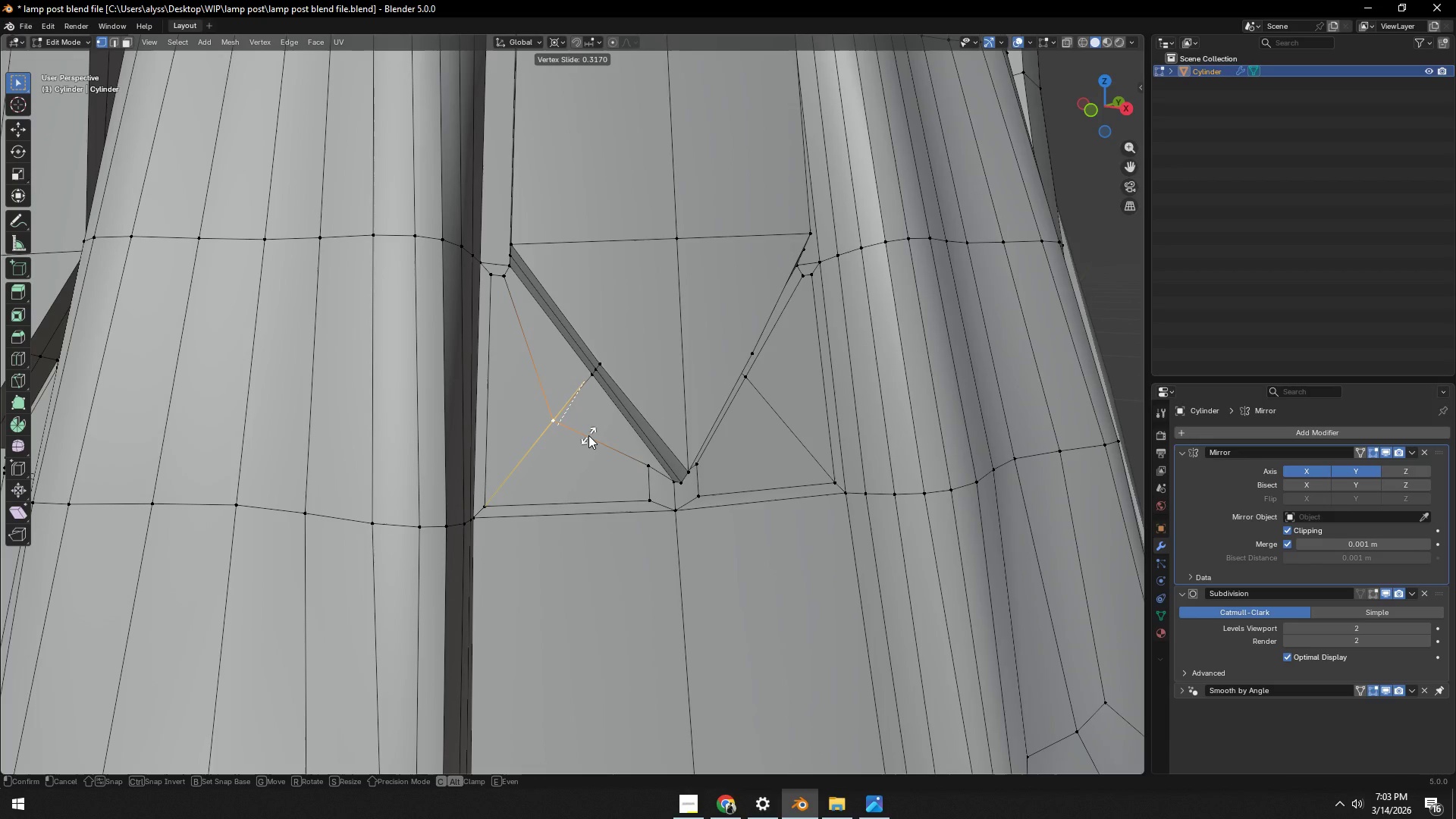 
left_click([588, 435])
 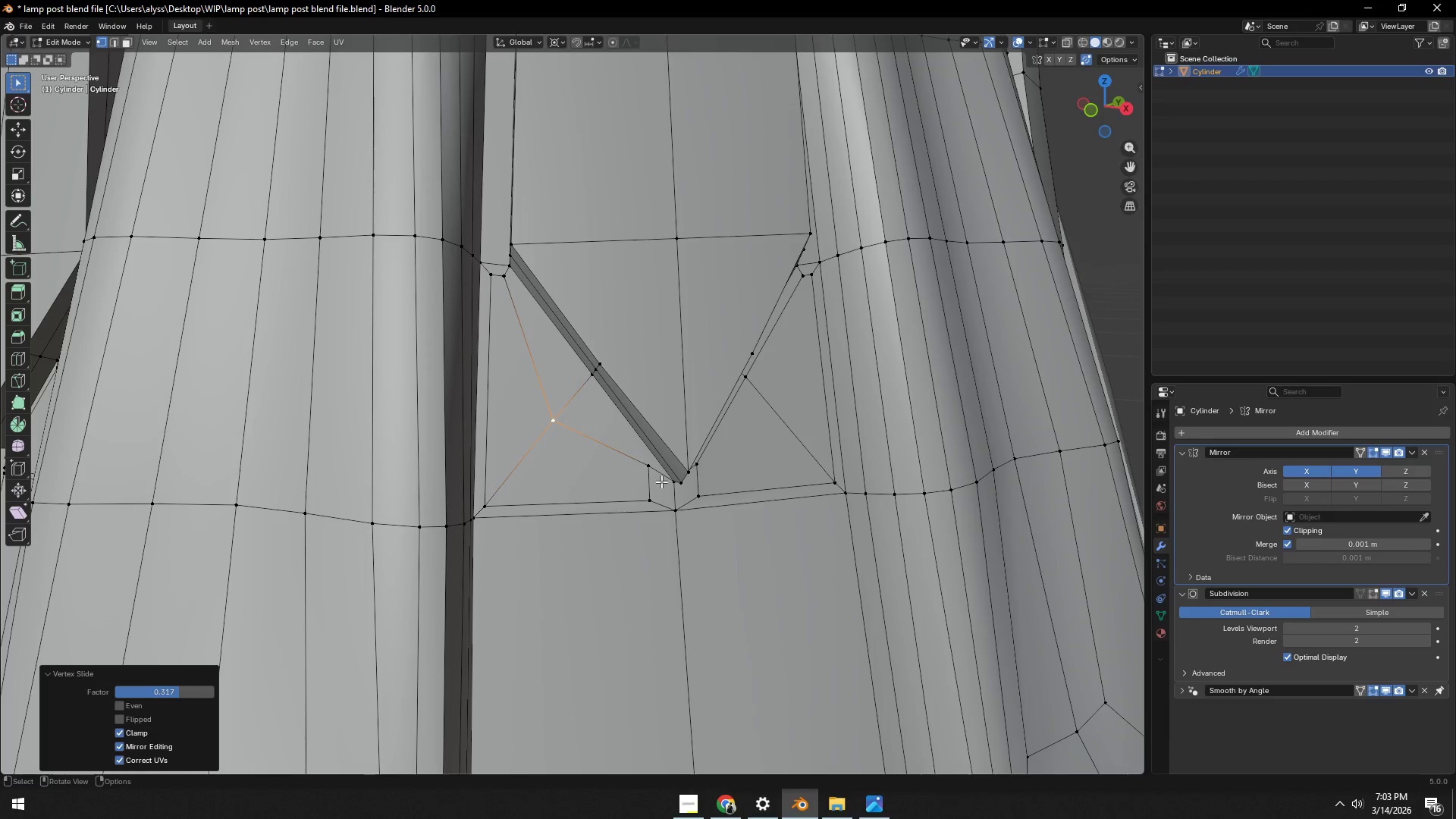 
left_click([652, 470])
 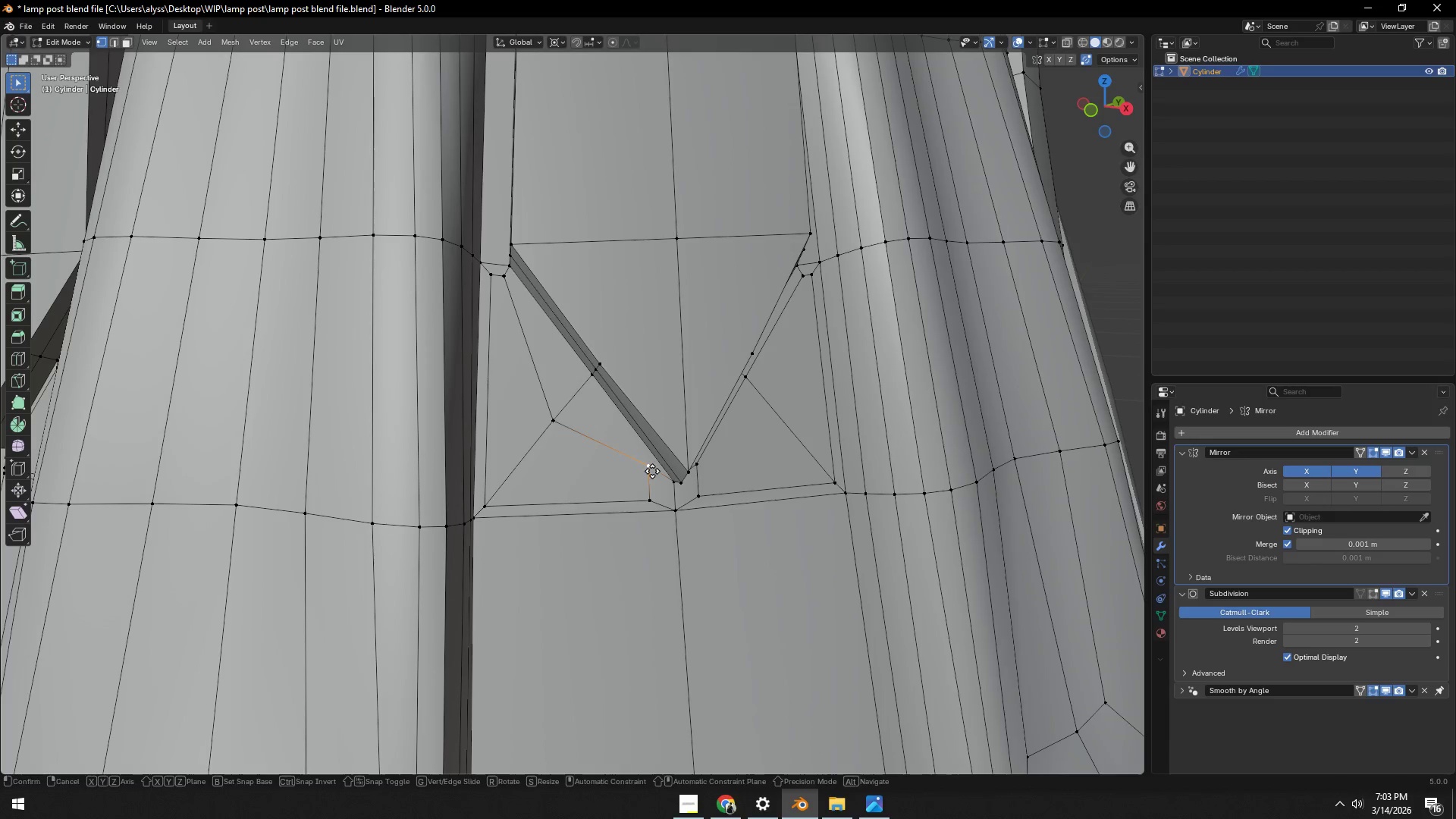 
type(gg)
 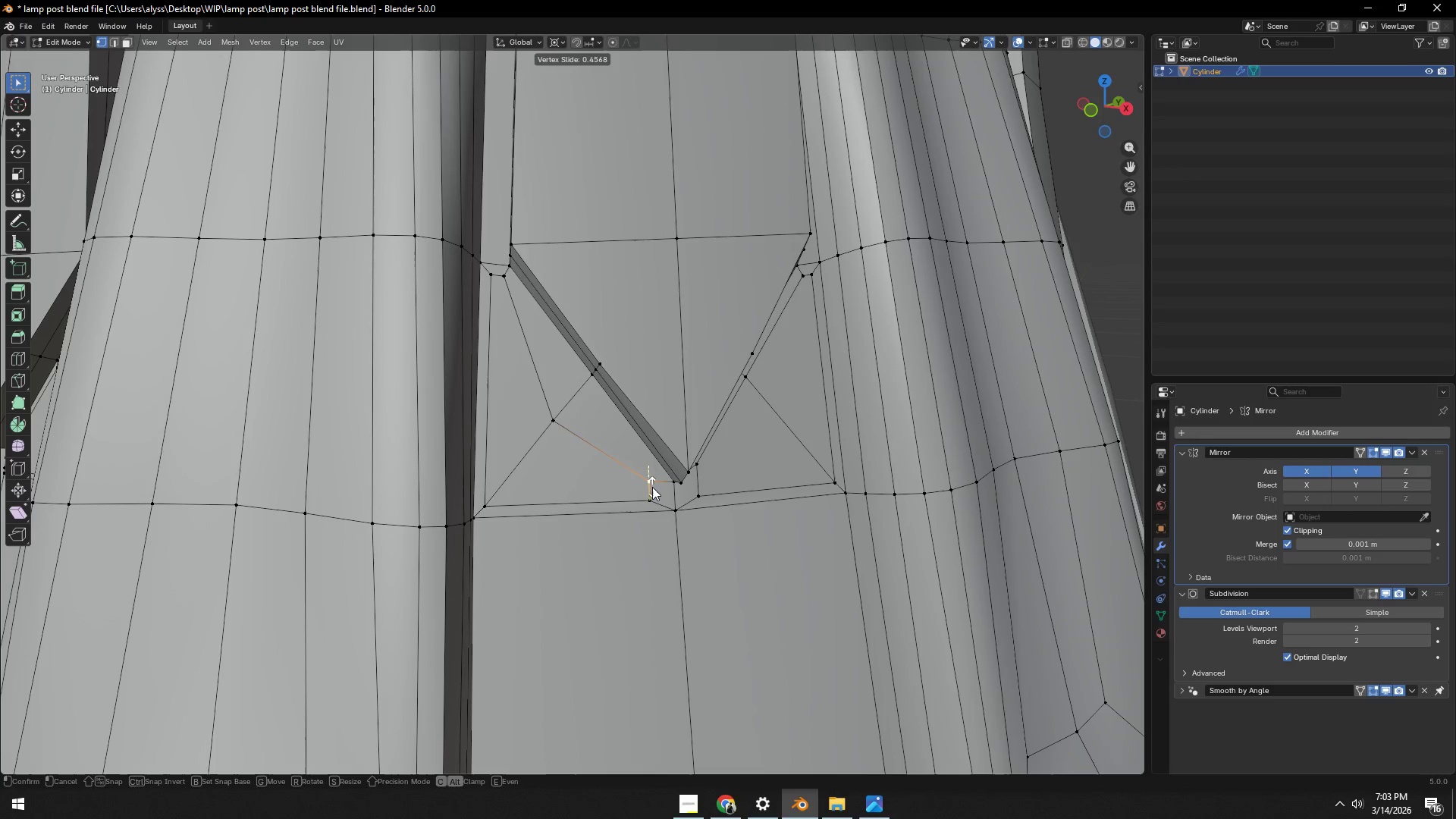 
left_click([652, 488])
 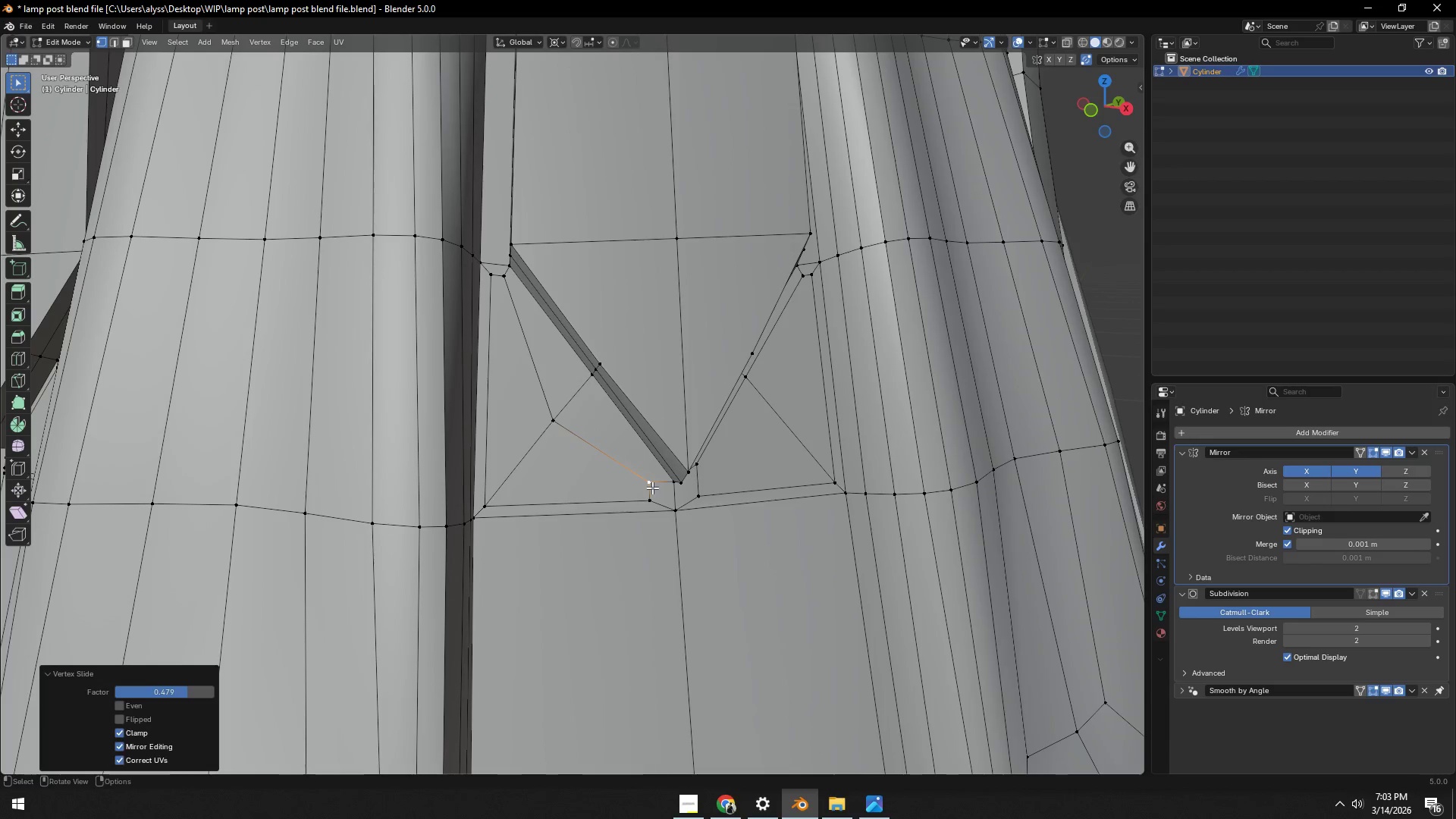 
key(G)
 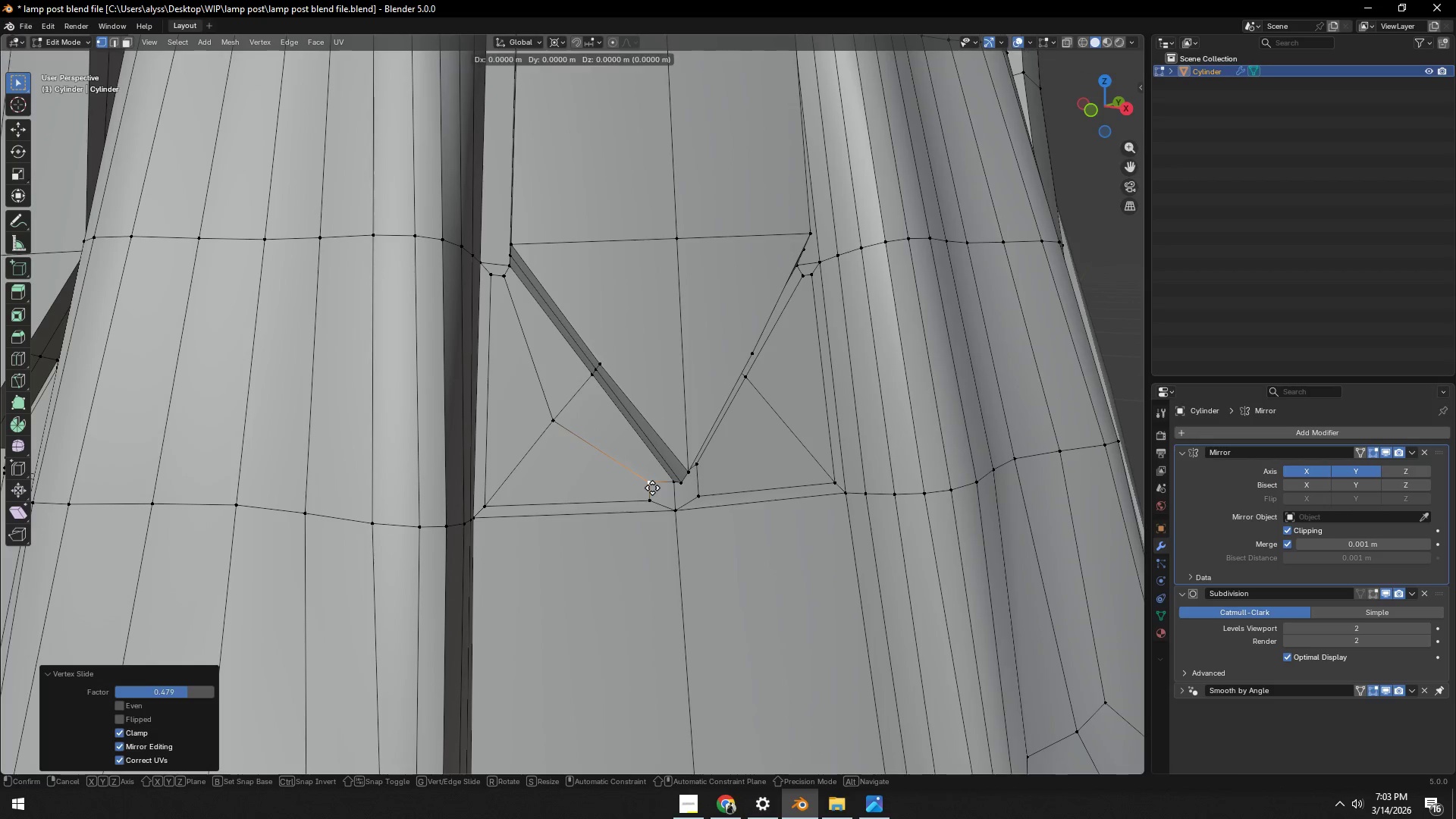 
key(G)
 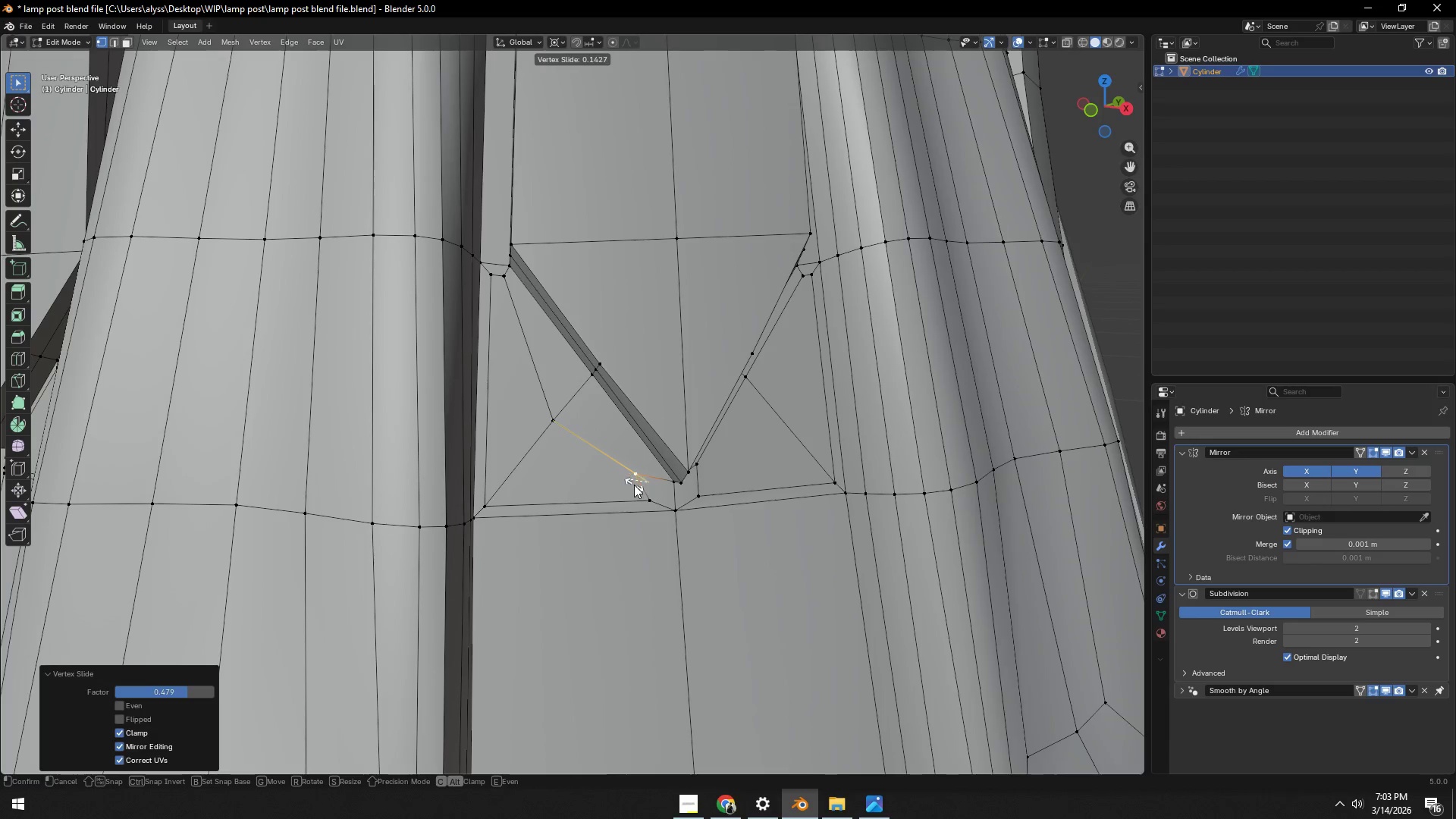 
left_click([634, 485])
 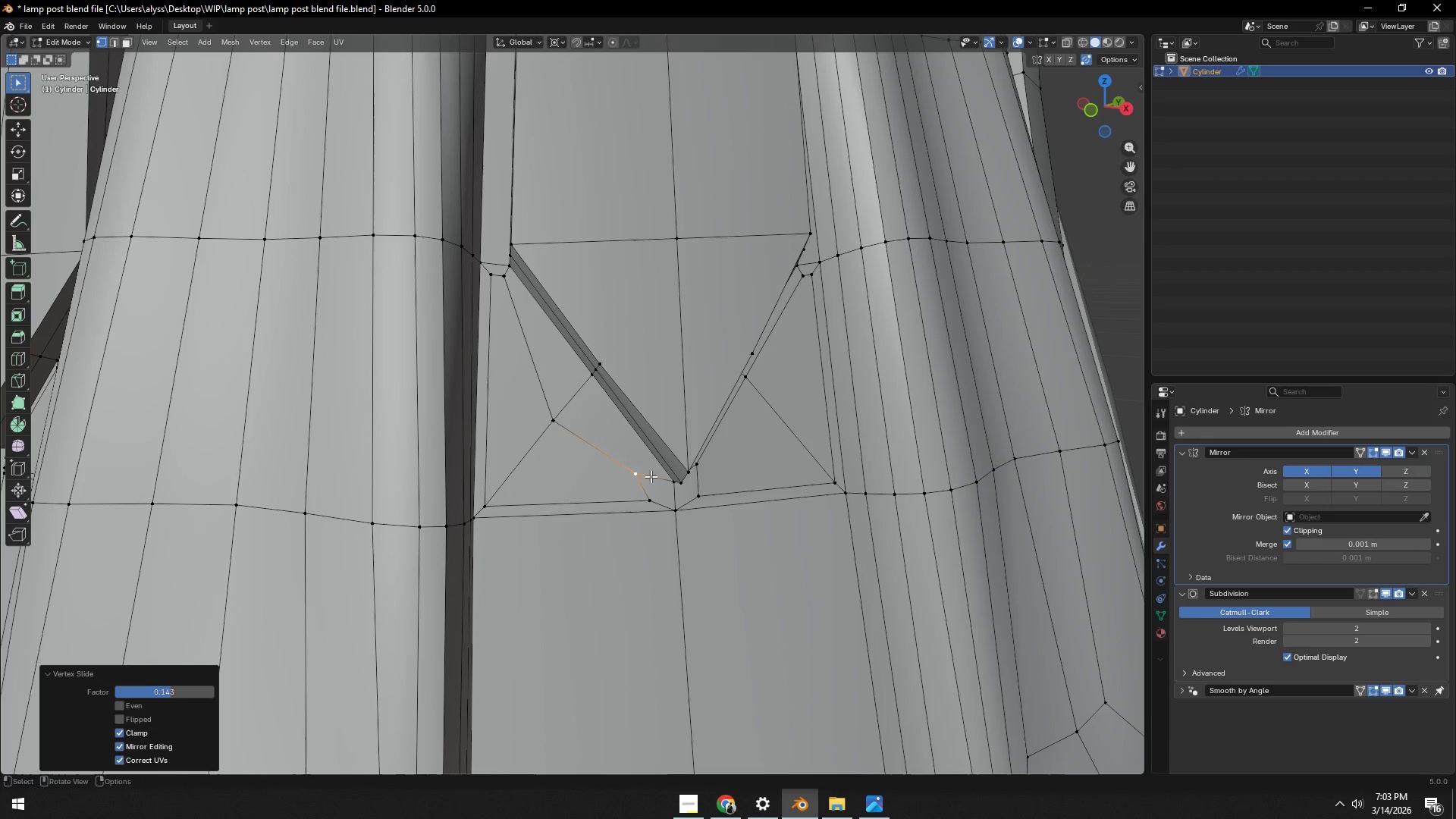 
type(gg)
 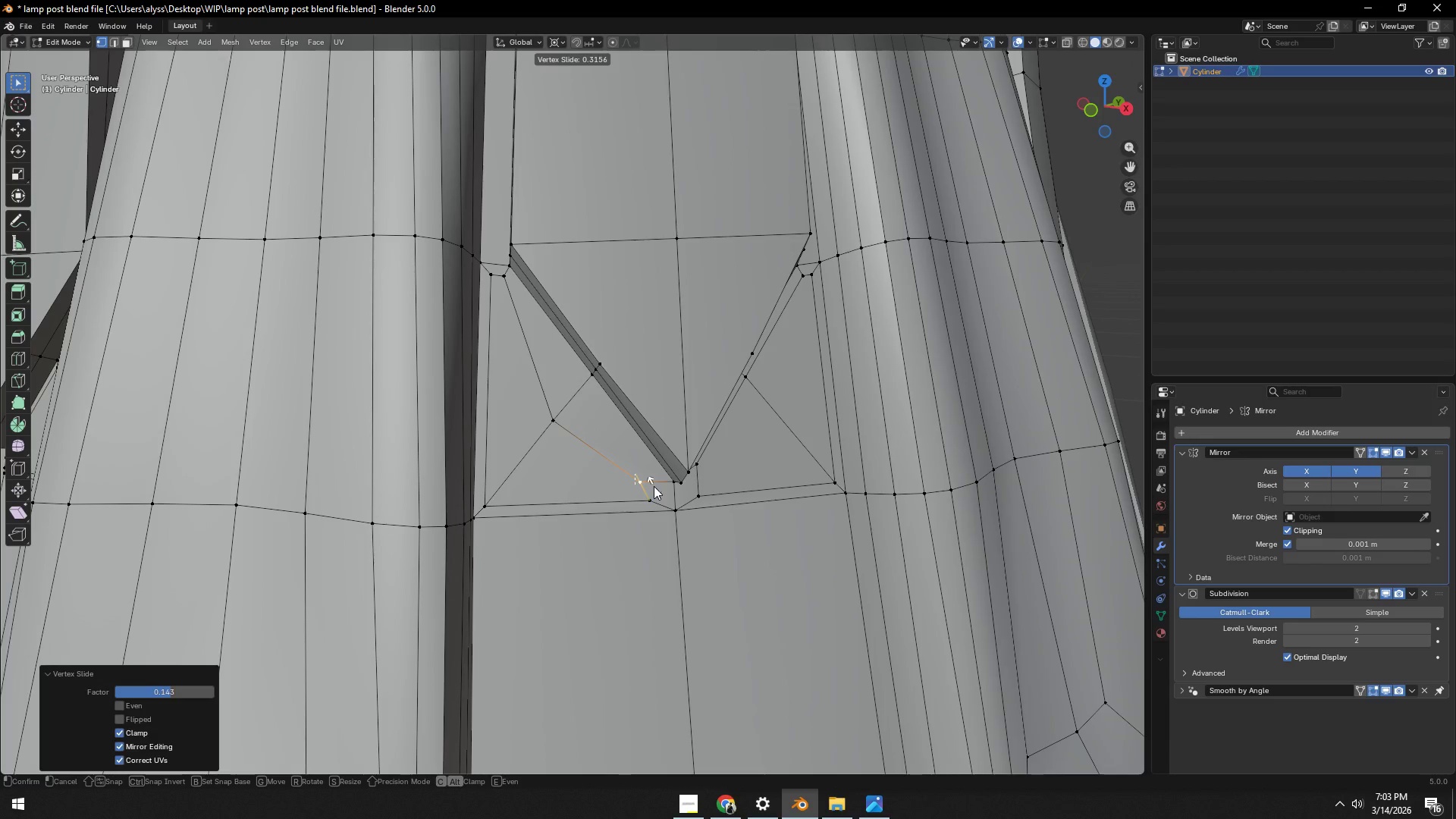 
left_click([654, 486])
 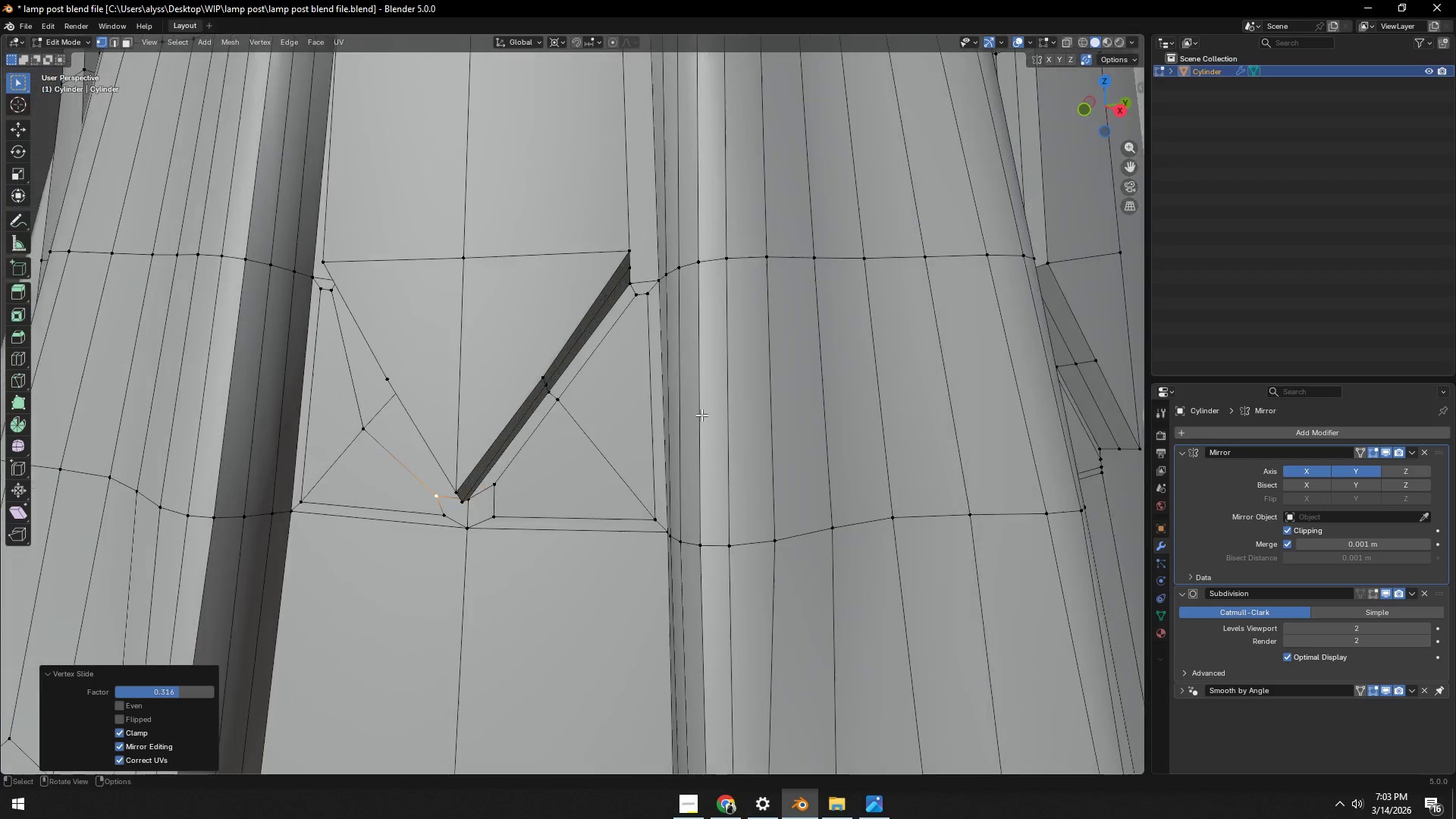 
left_click([562, 407])
 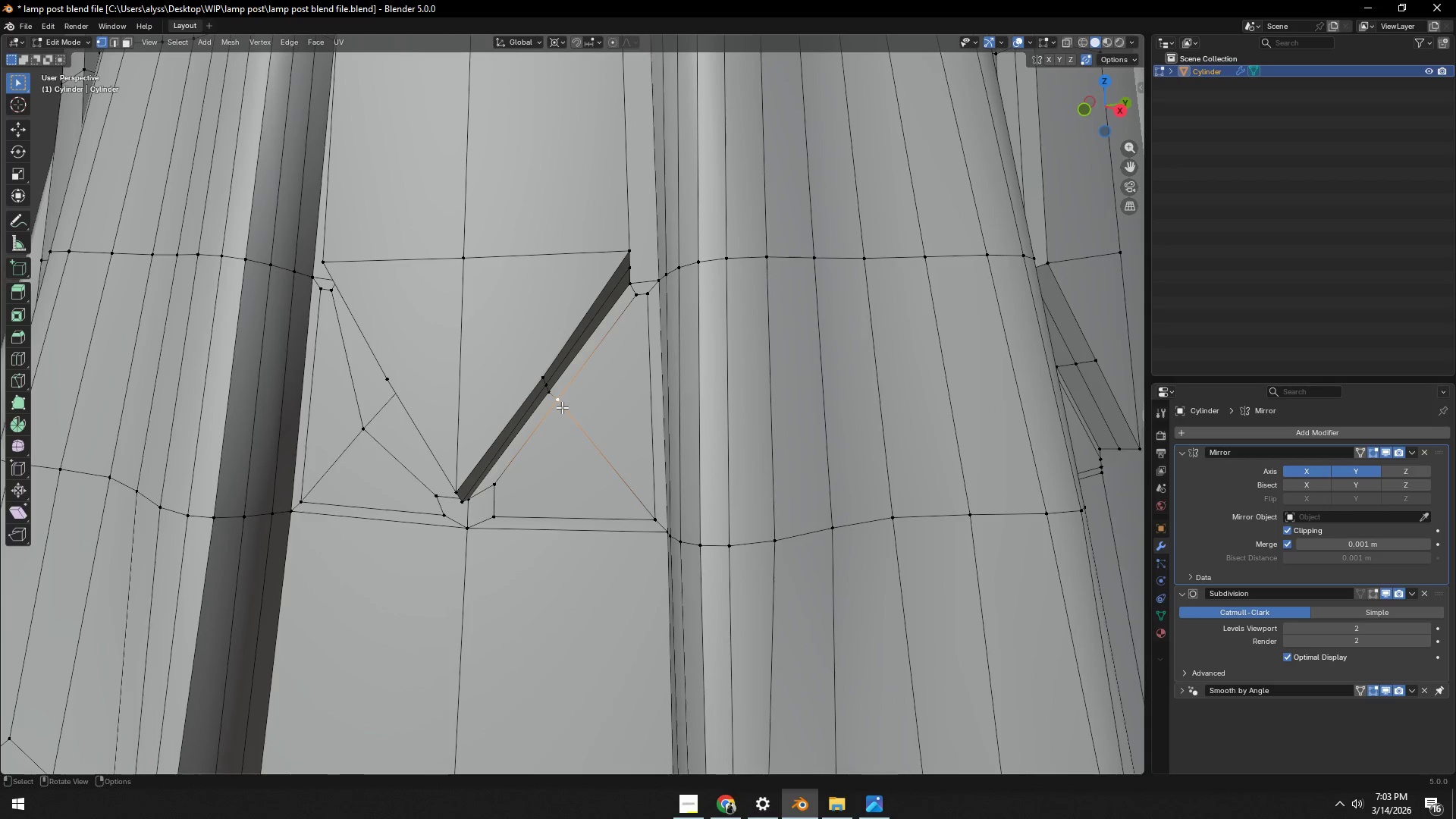 
type(gg)
 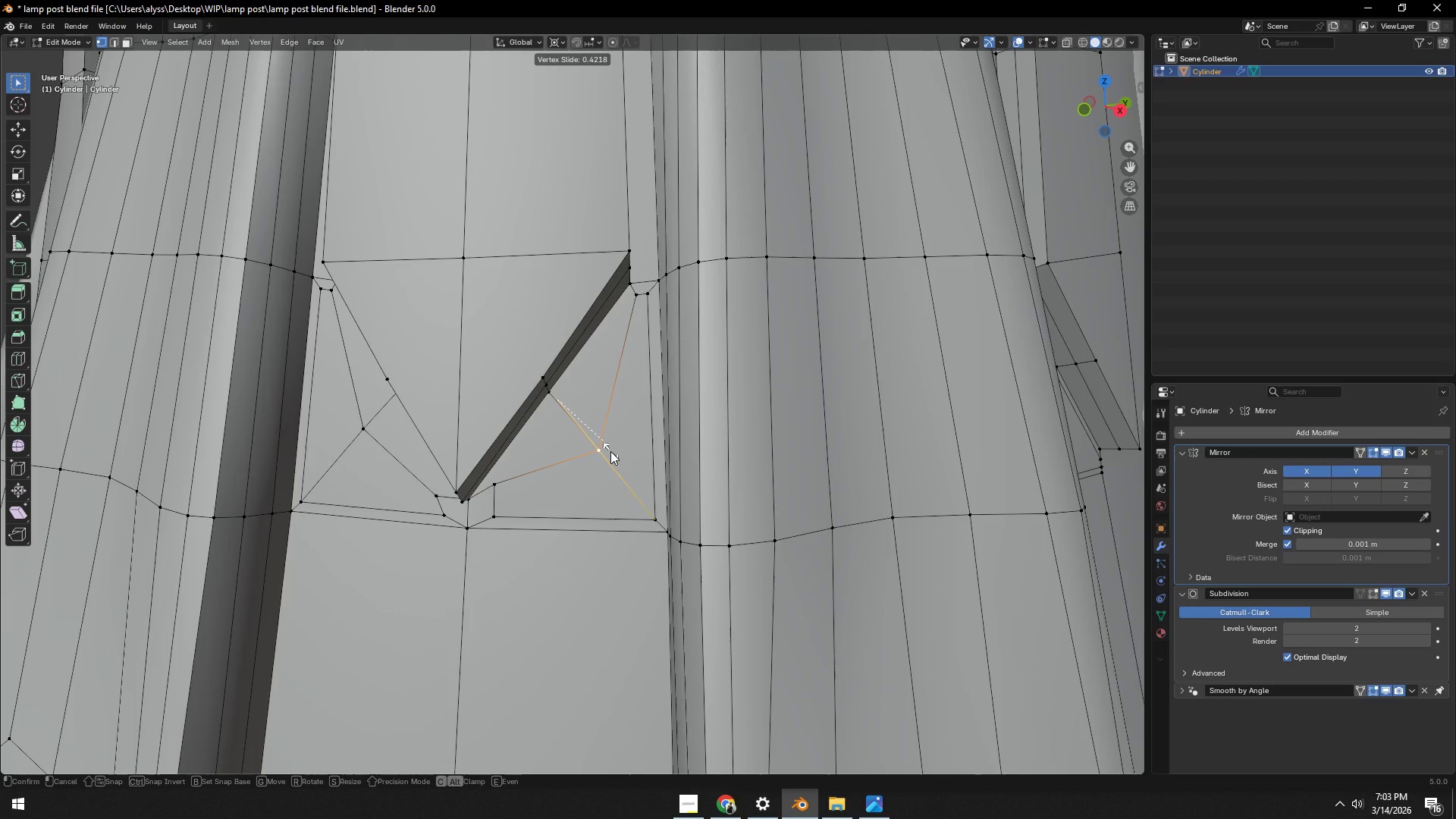 
left_click([610, 451])
 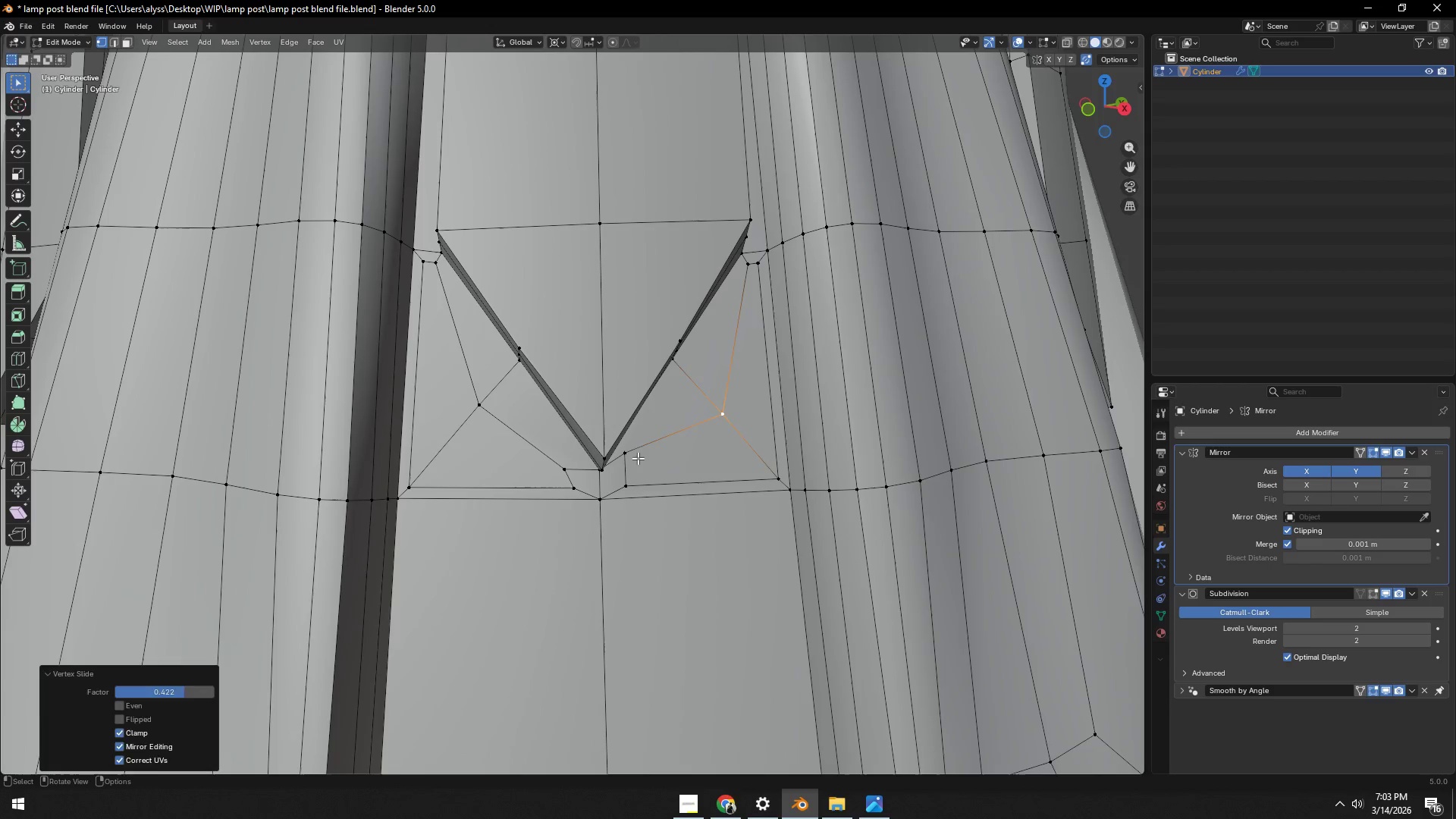 
type(gg)
 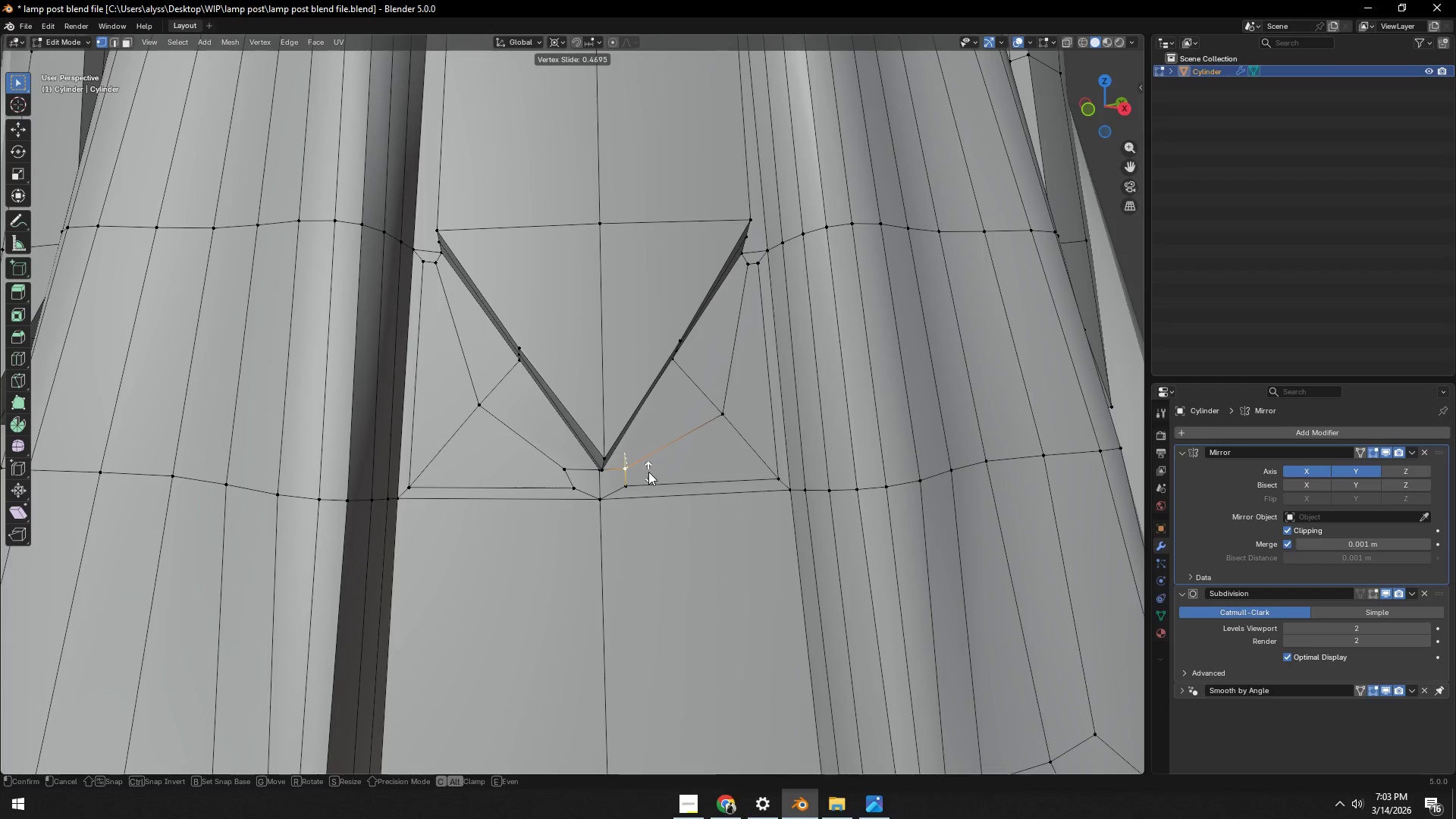 
left_click([648, 472])
 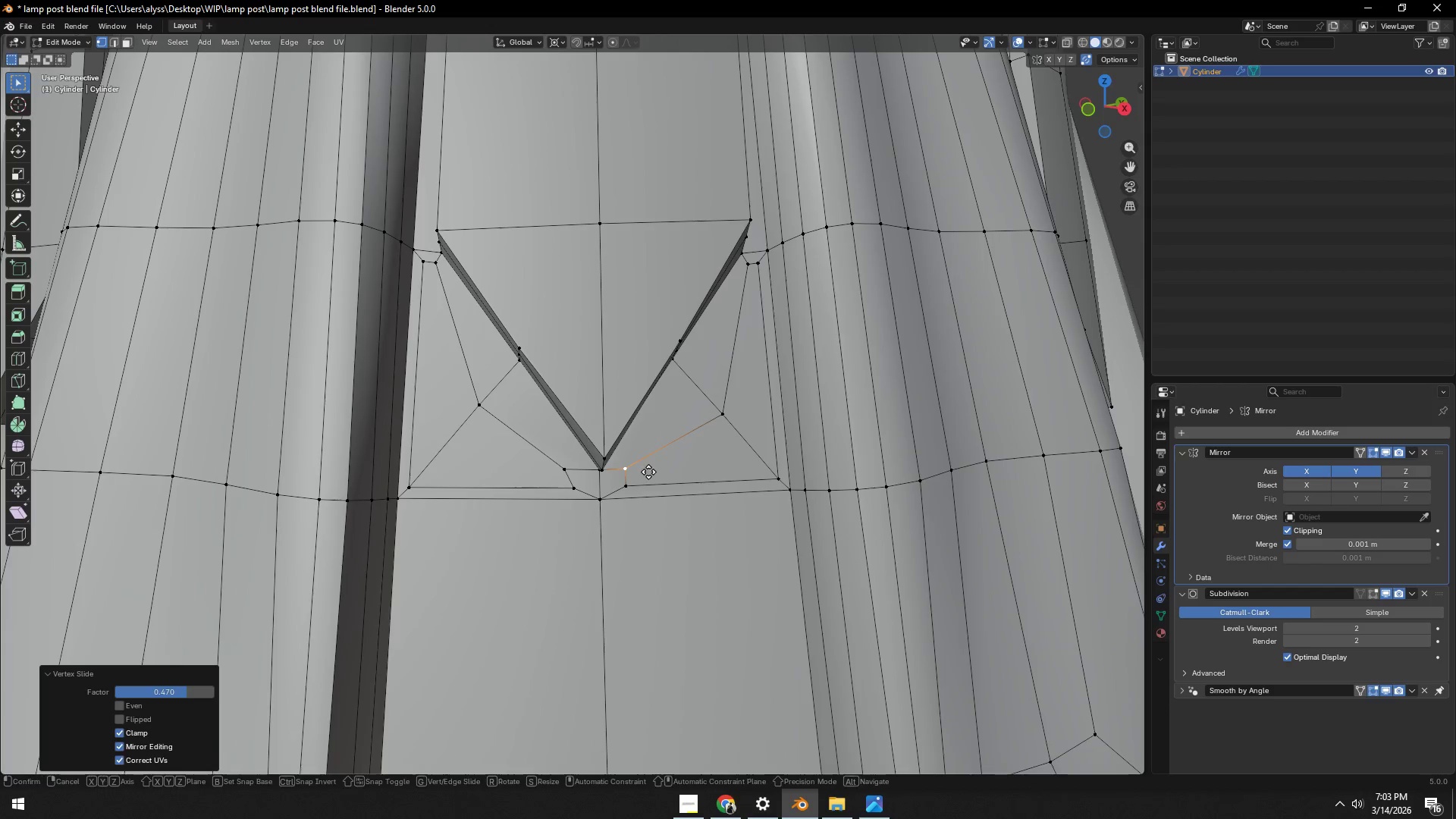 
key(G)
 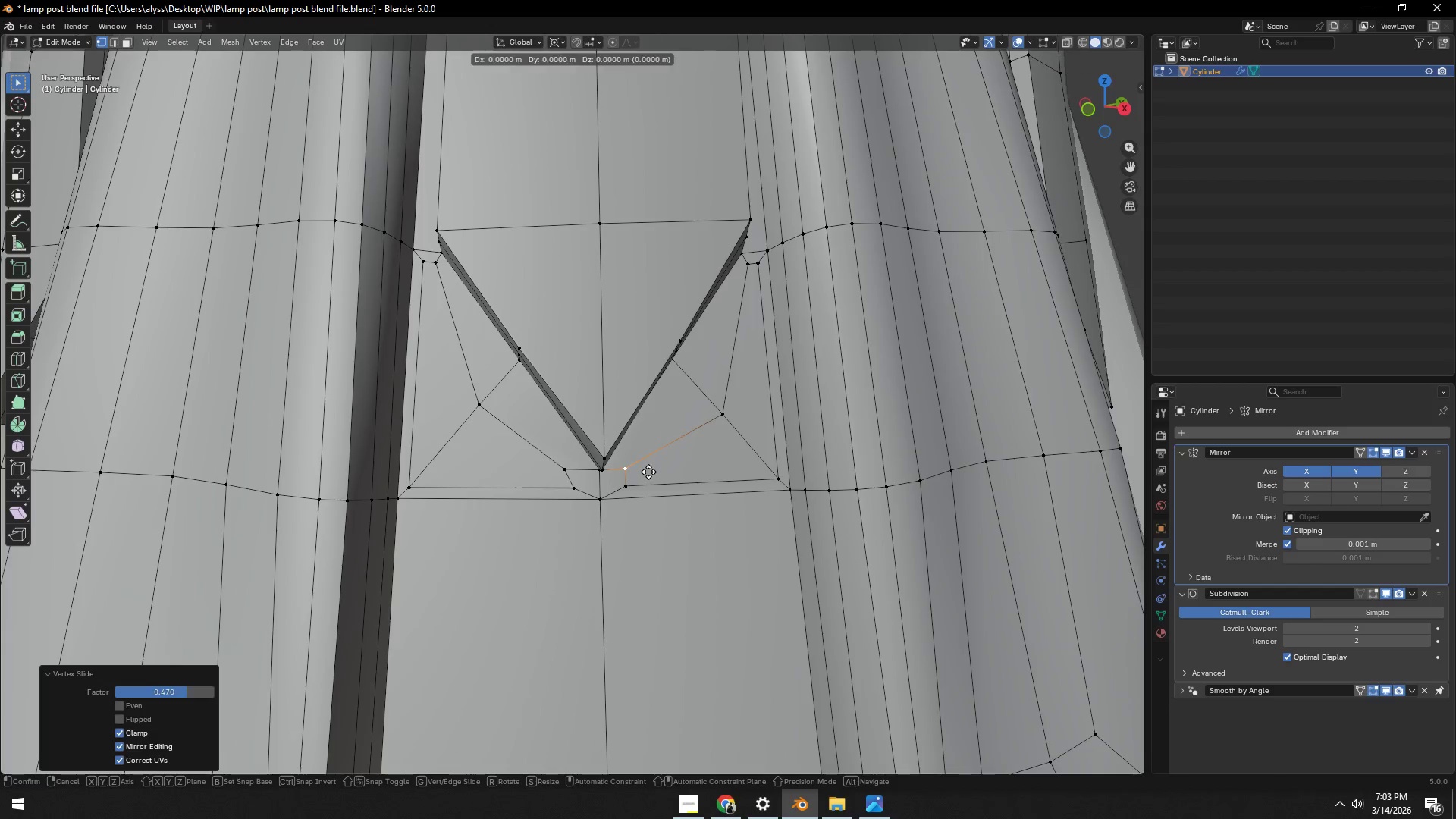 
key(G)
 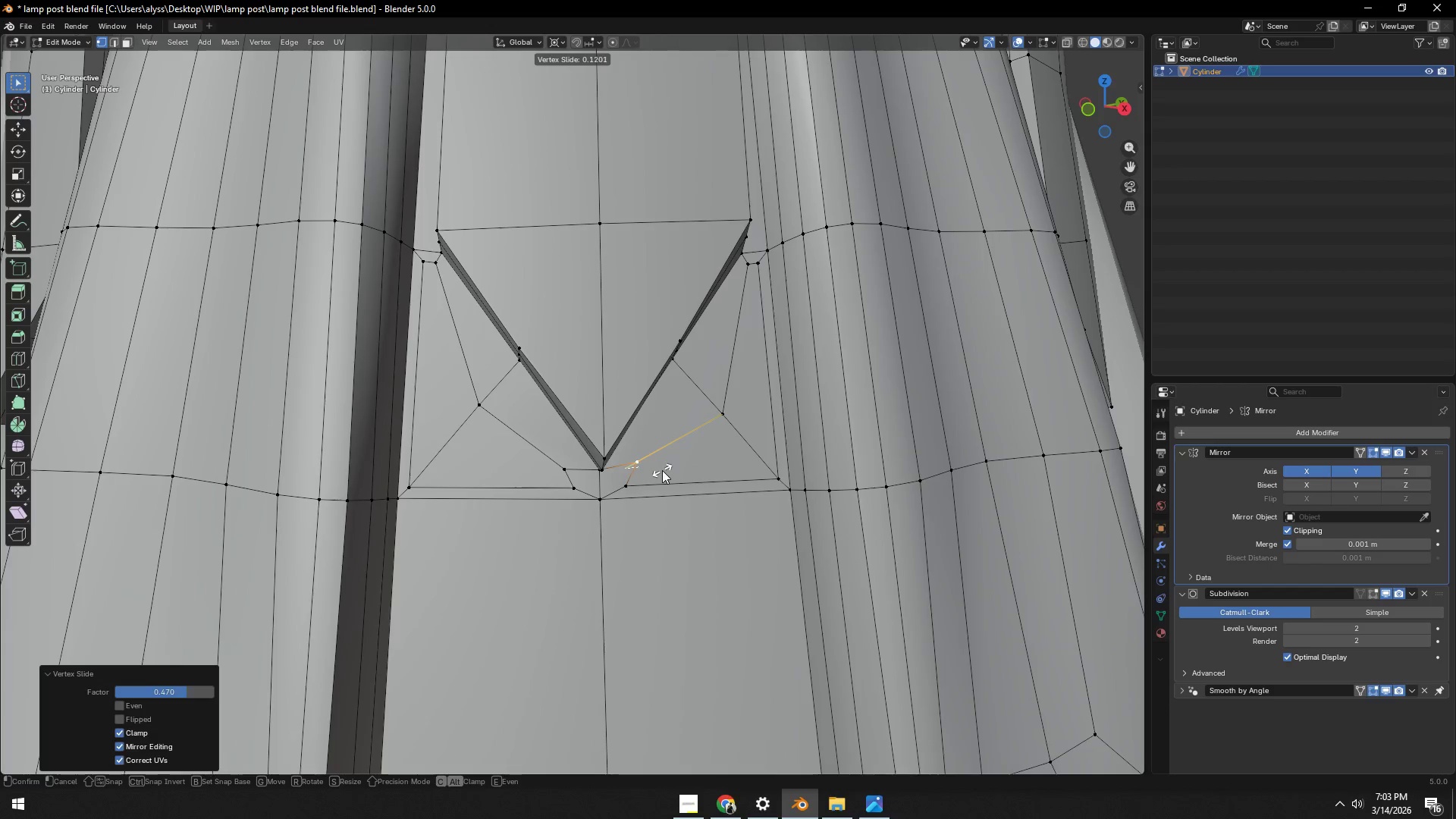 
left_click([663, 470])
 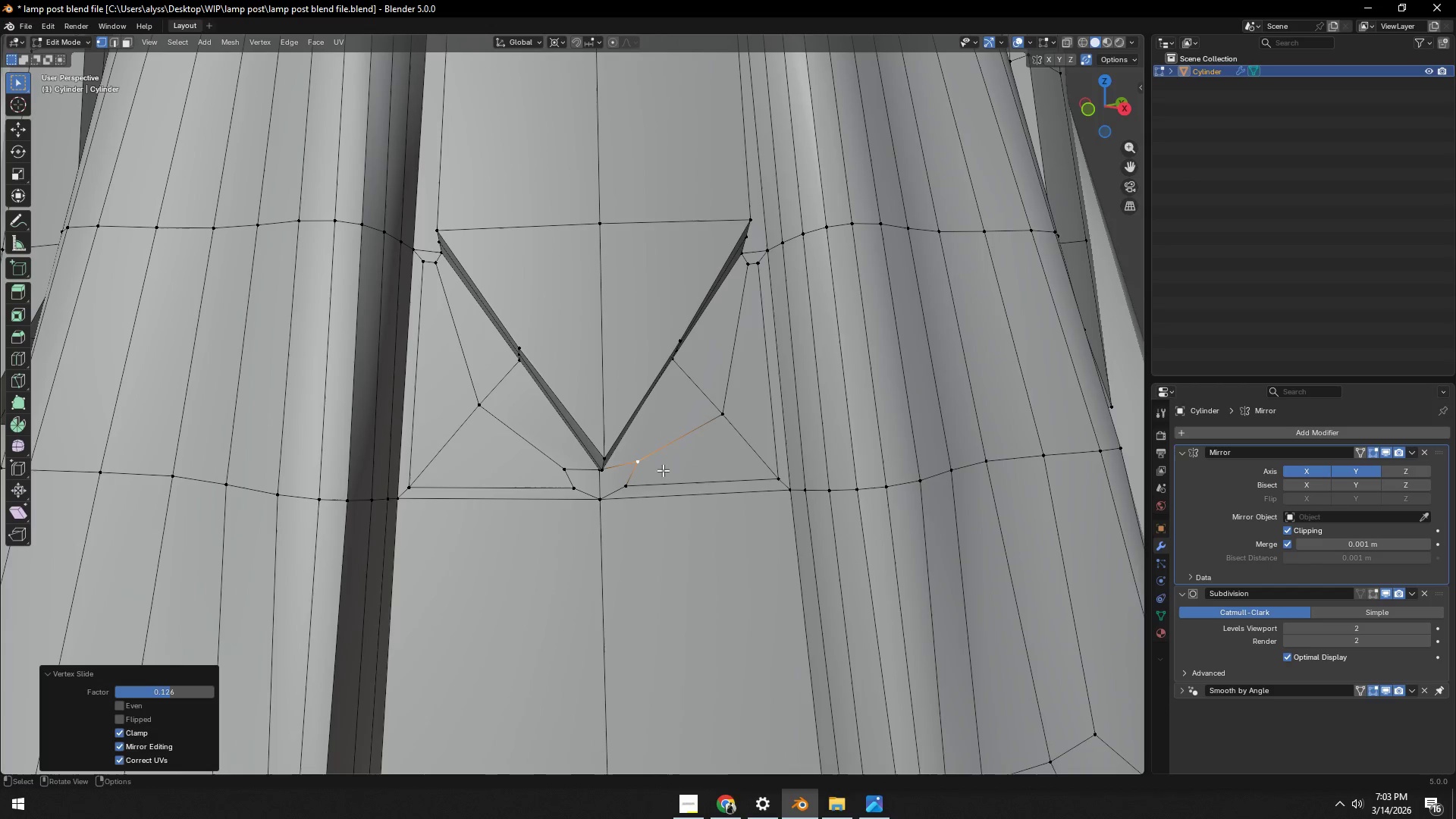 
type(gg)
 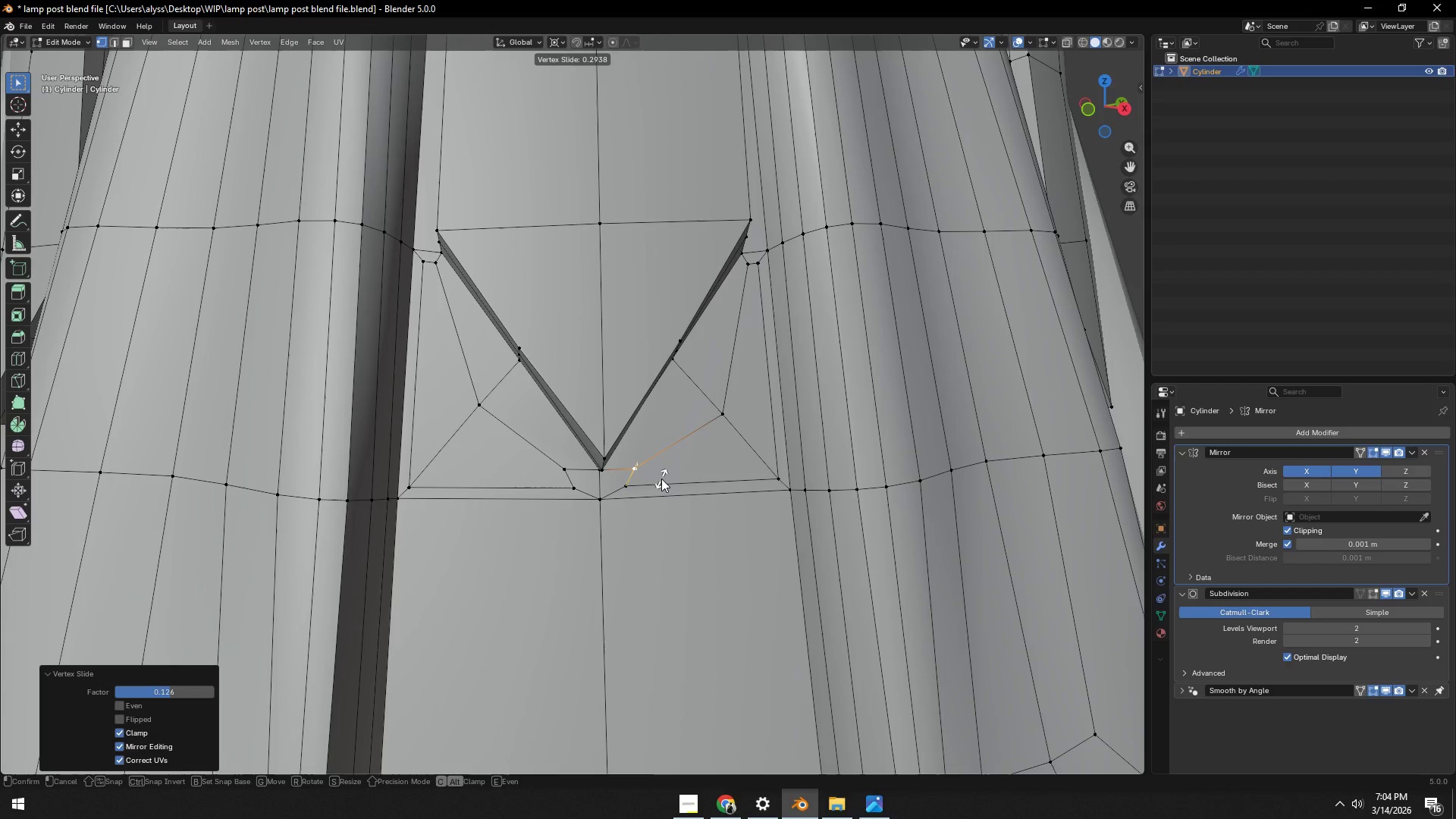 
left_click([661, 479])
 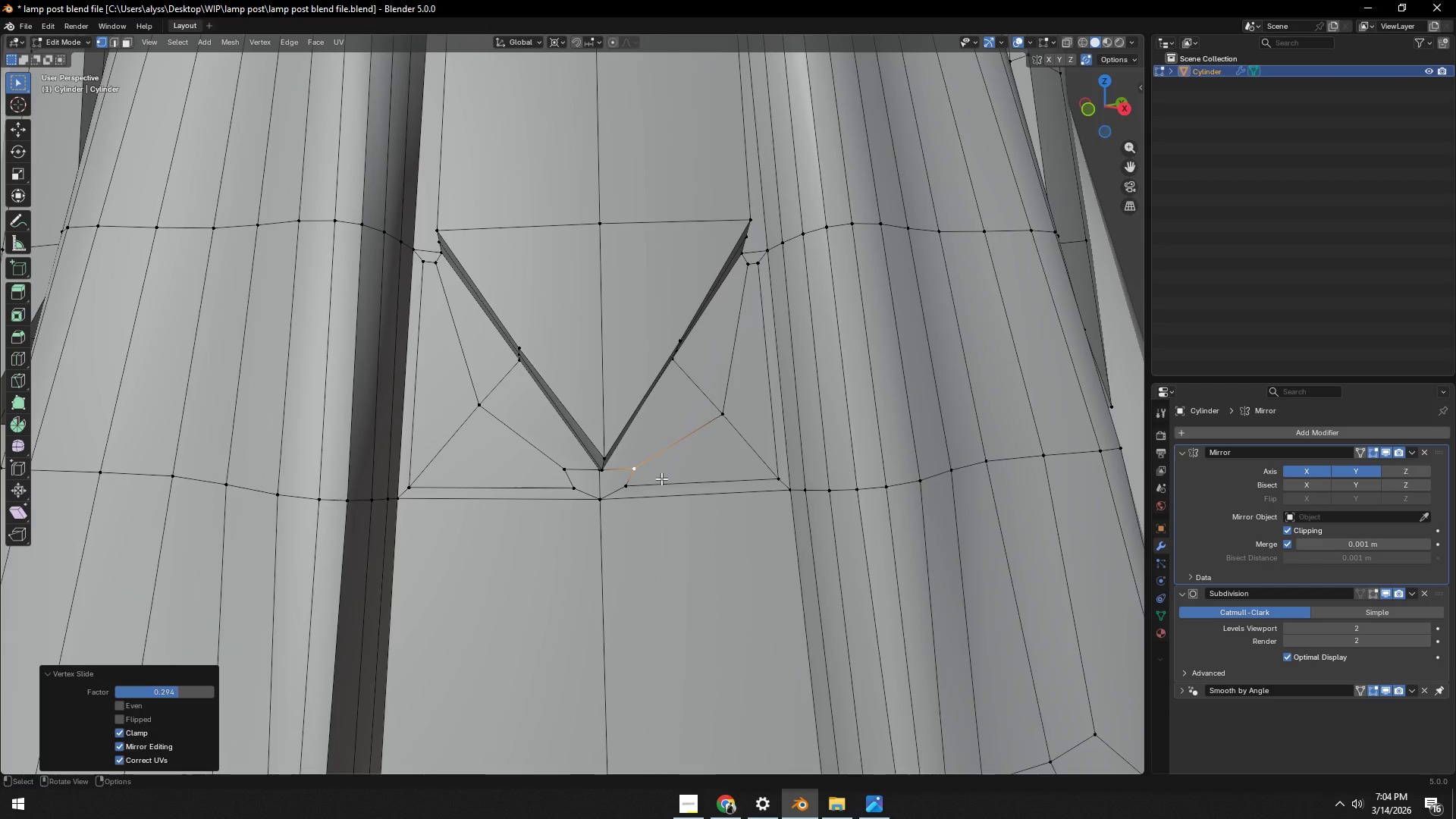 
type(gg)
 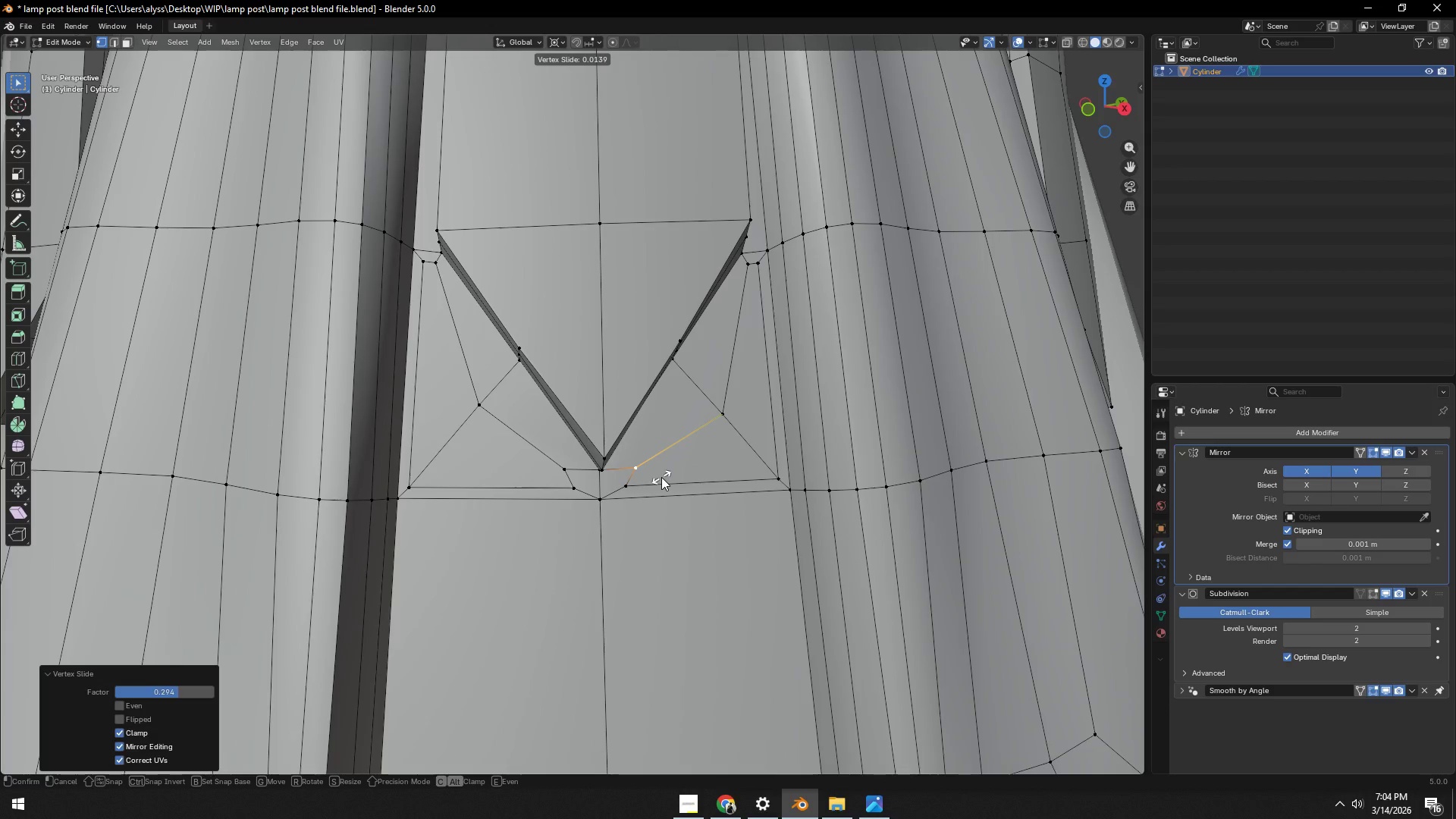 
left_click([661, 477])
 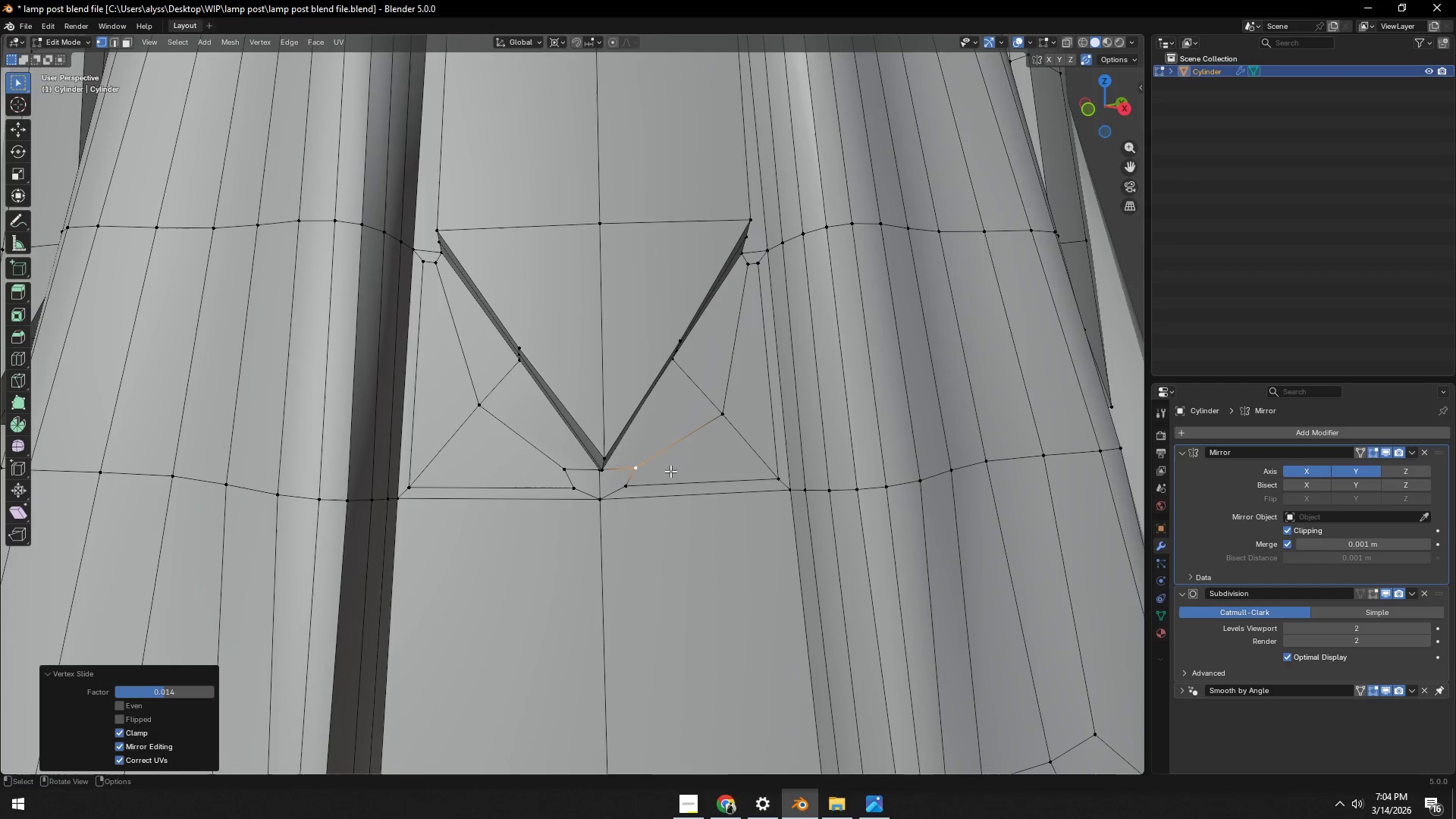 
key(Tab)
 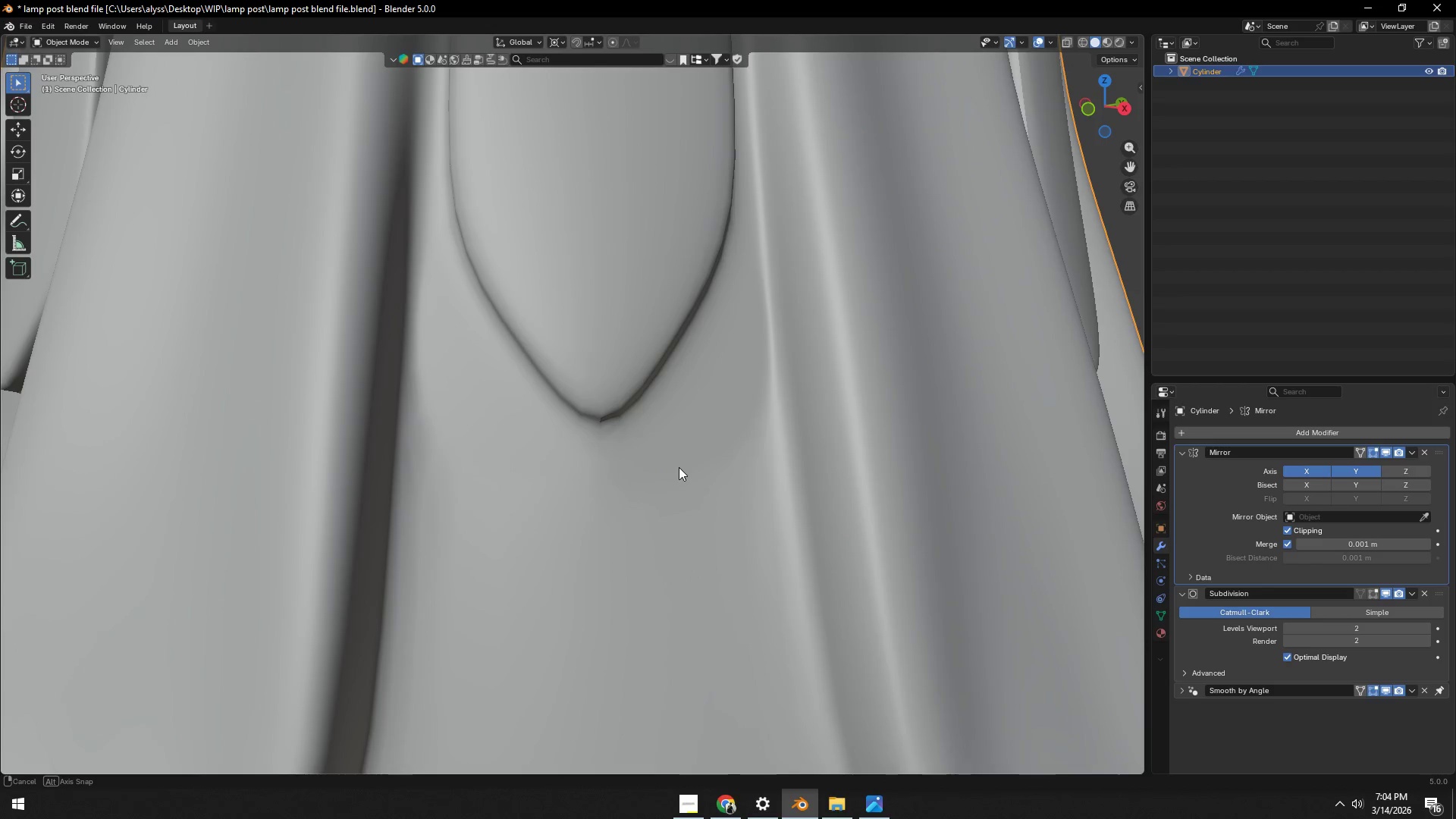 
scroll: coordinate [679, 466], scroll_direction: down, amount: 2.0
 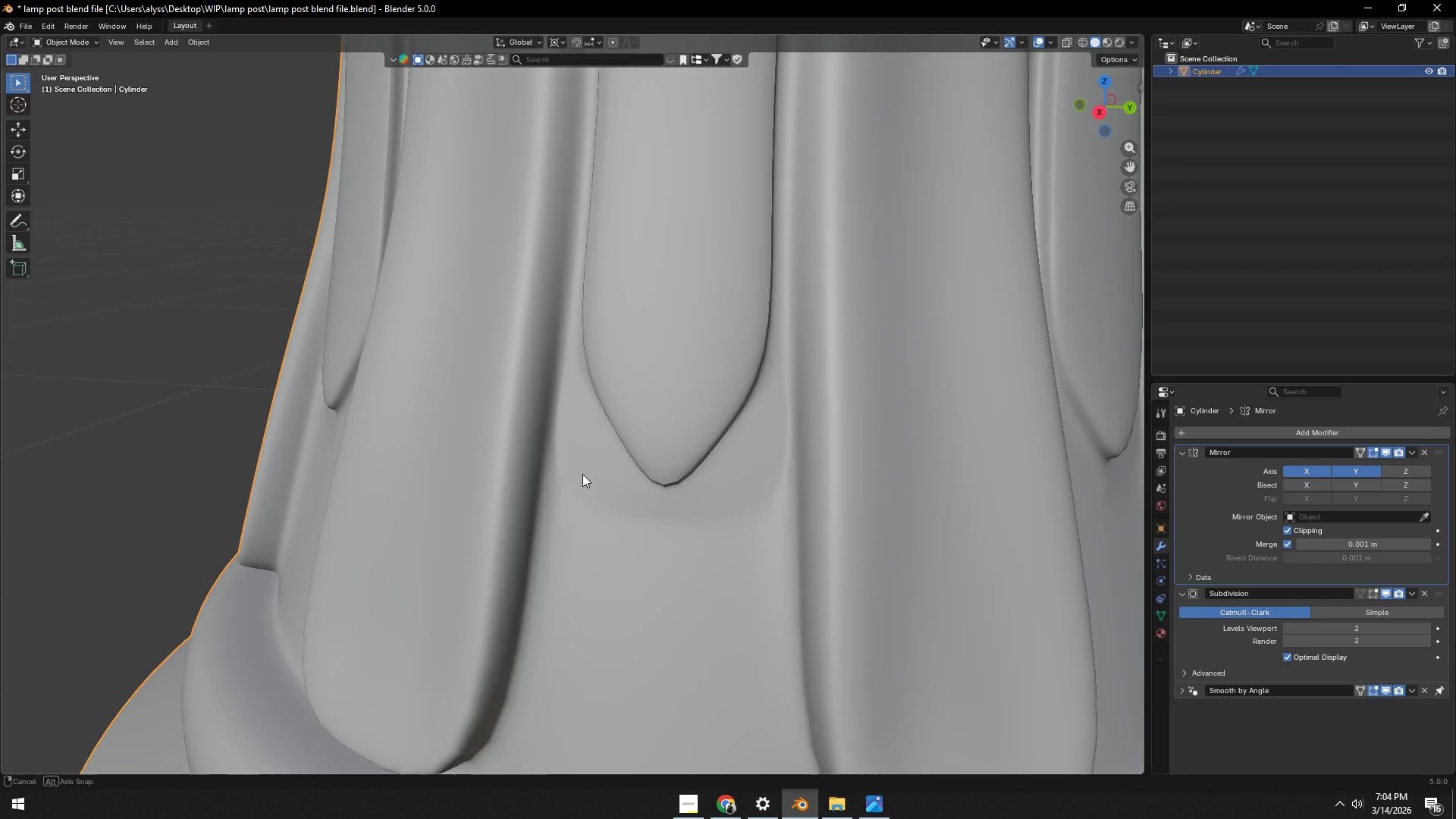 
key(Tab)
 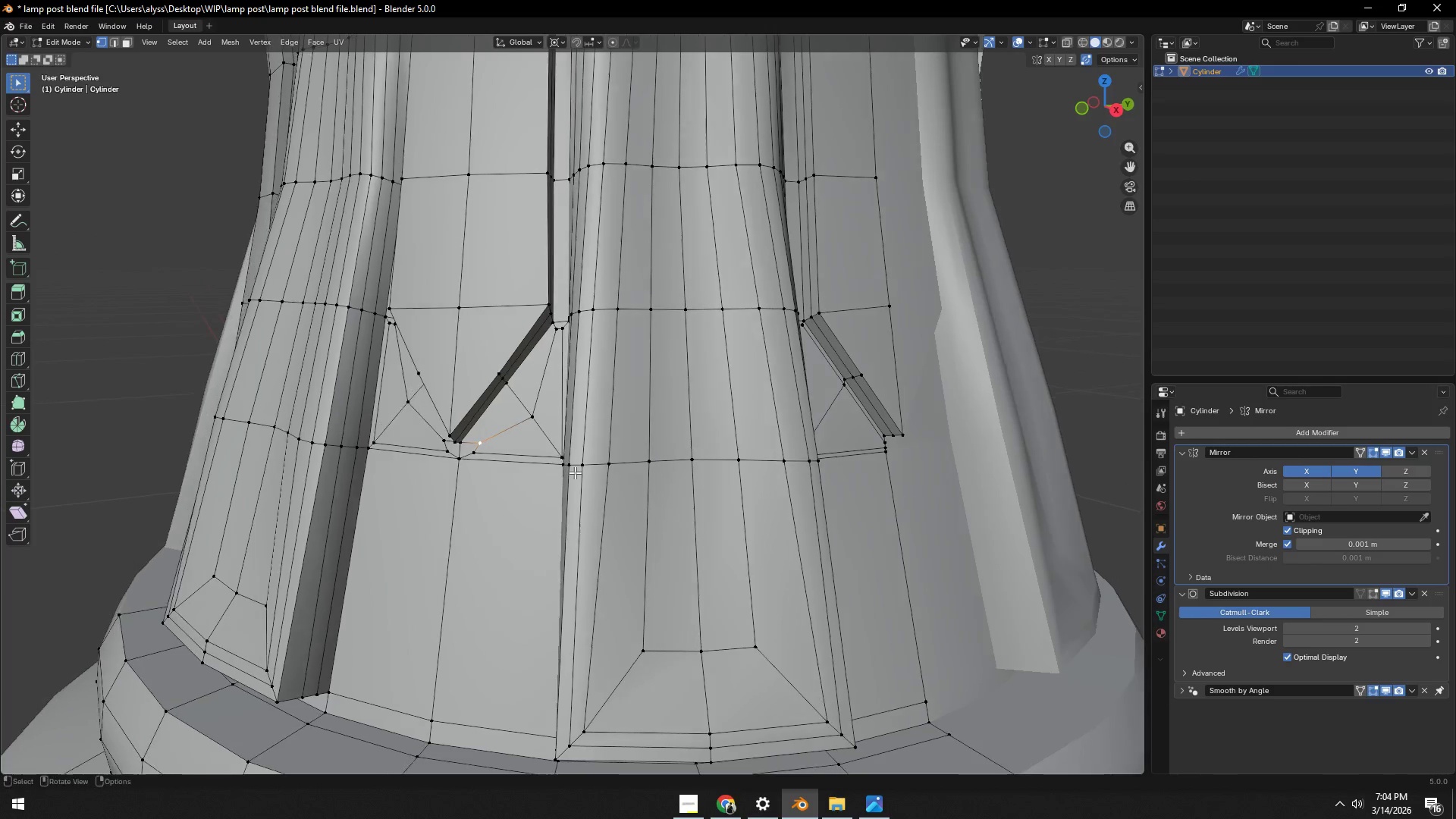 
scroll: coordinate [575, 472], scroll_direction: up, amount: 3.0
 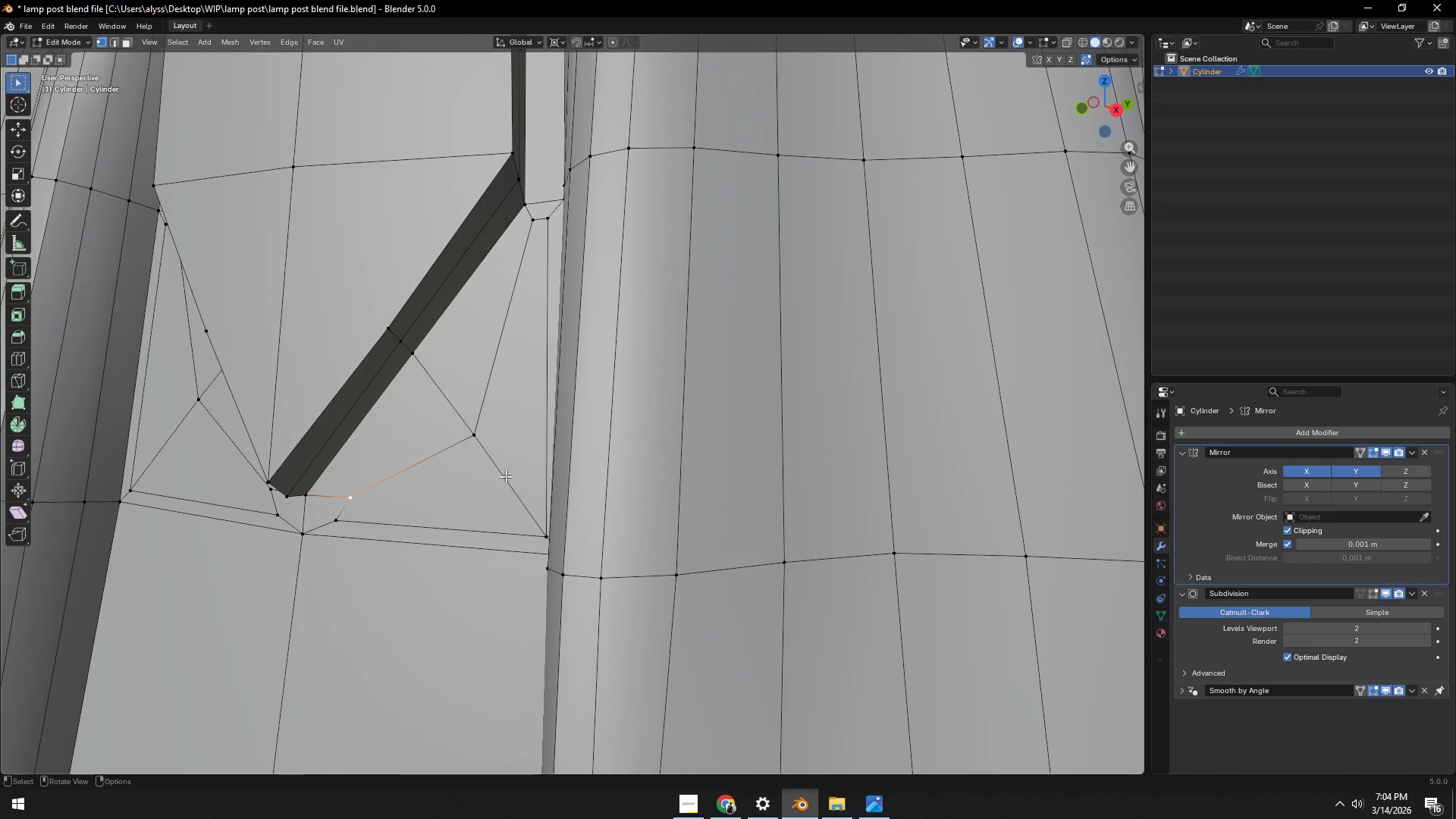 
hold_key(key=ShiftLeft, duration=0.38)
 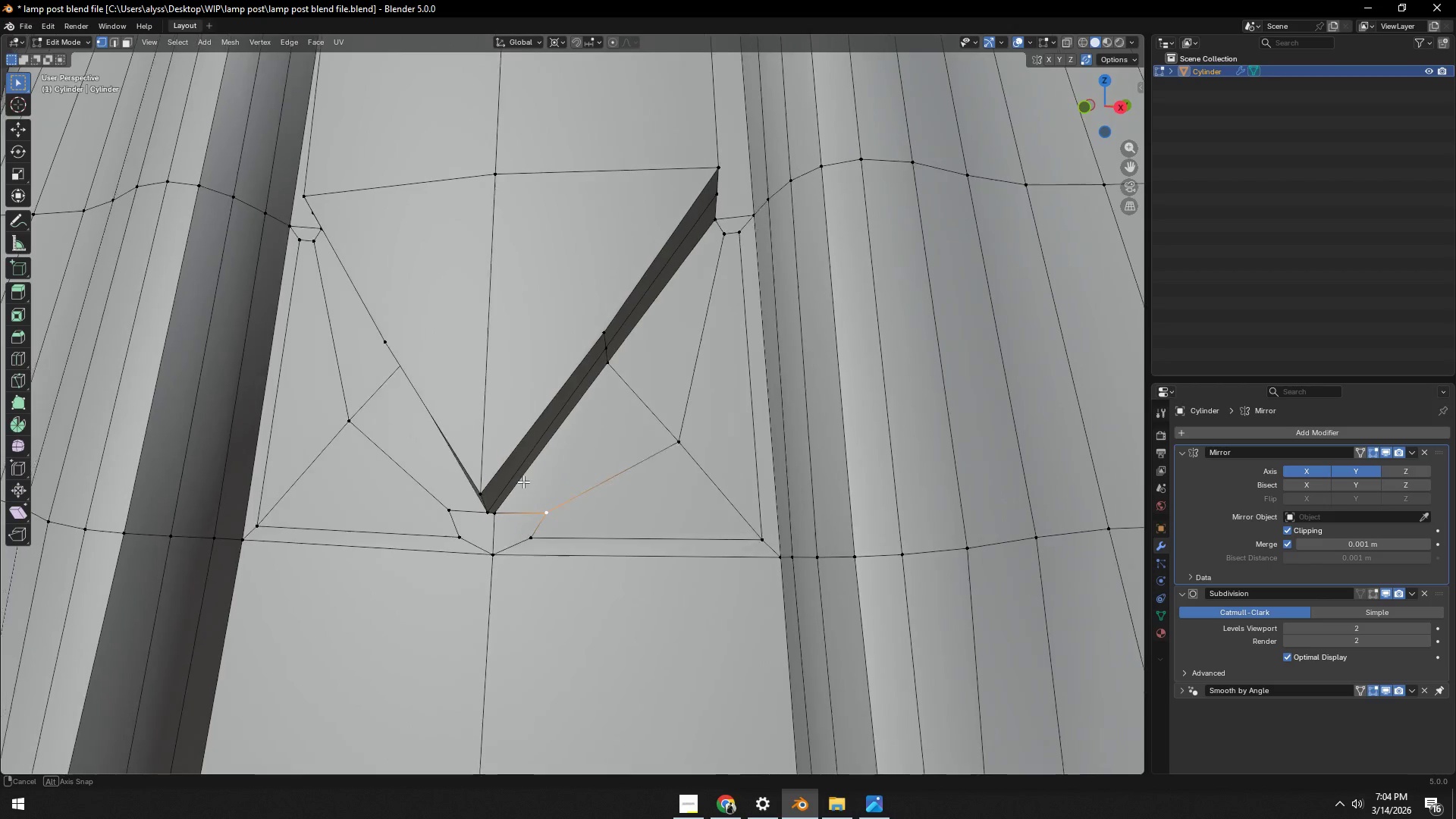 
key(3)
 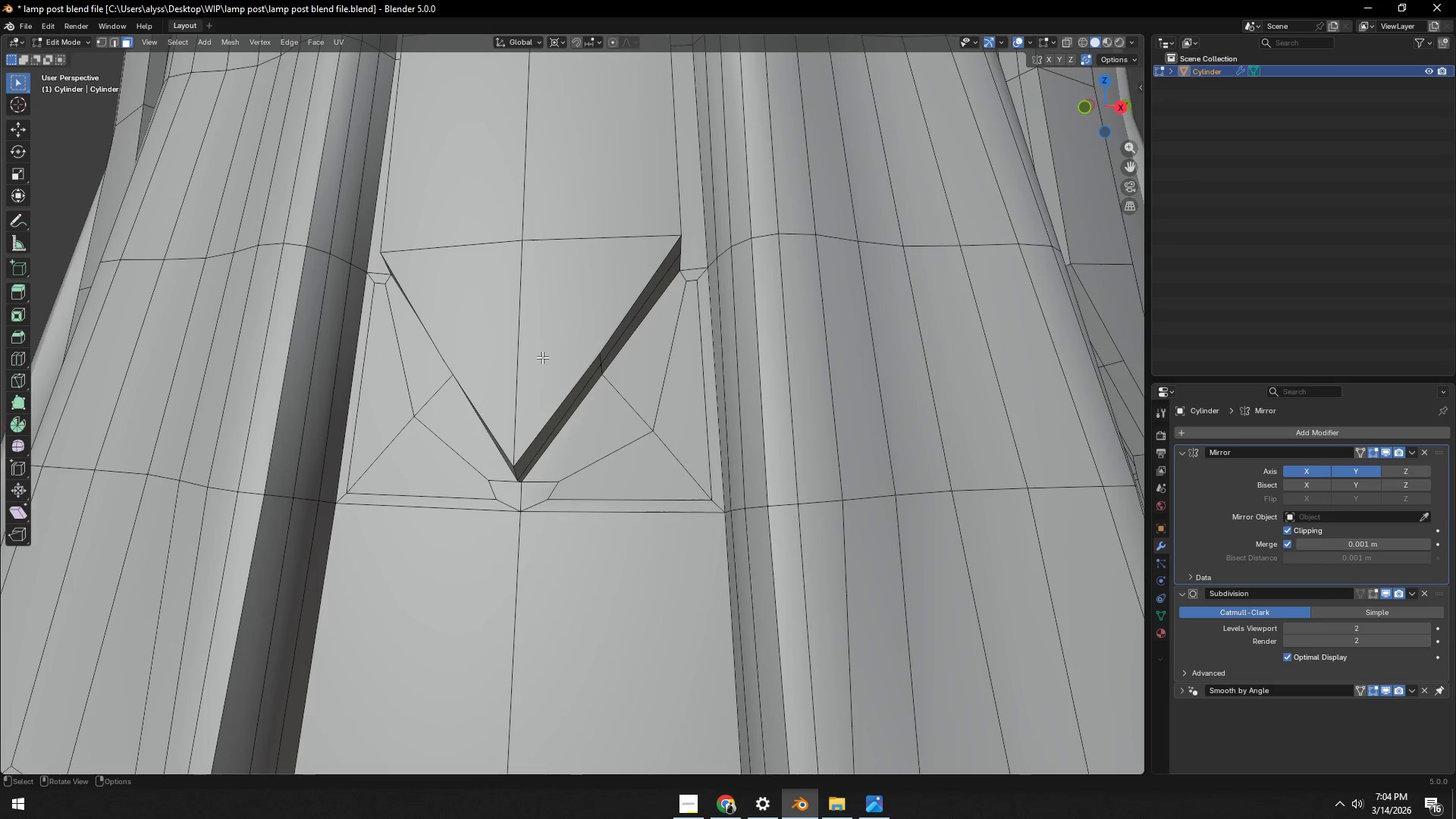 
scroll: coordinate [529, 479], scroll_direction: down, amount: 1.0
 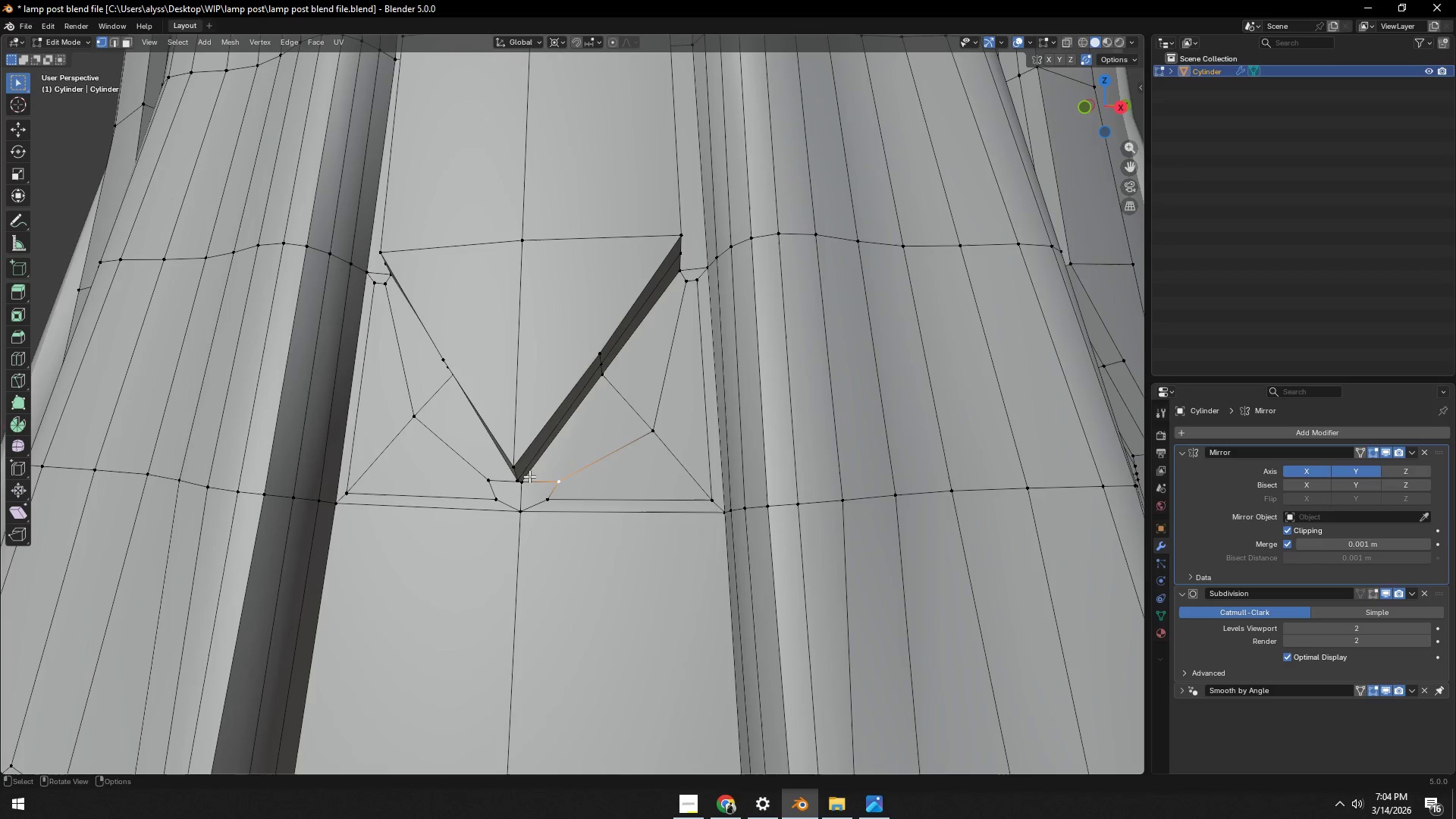 
left_click([542, 355])
 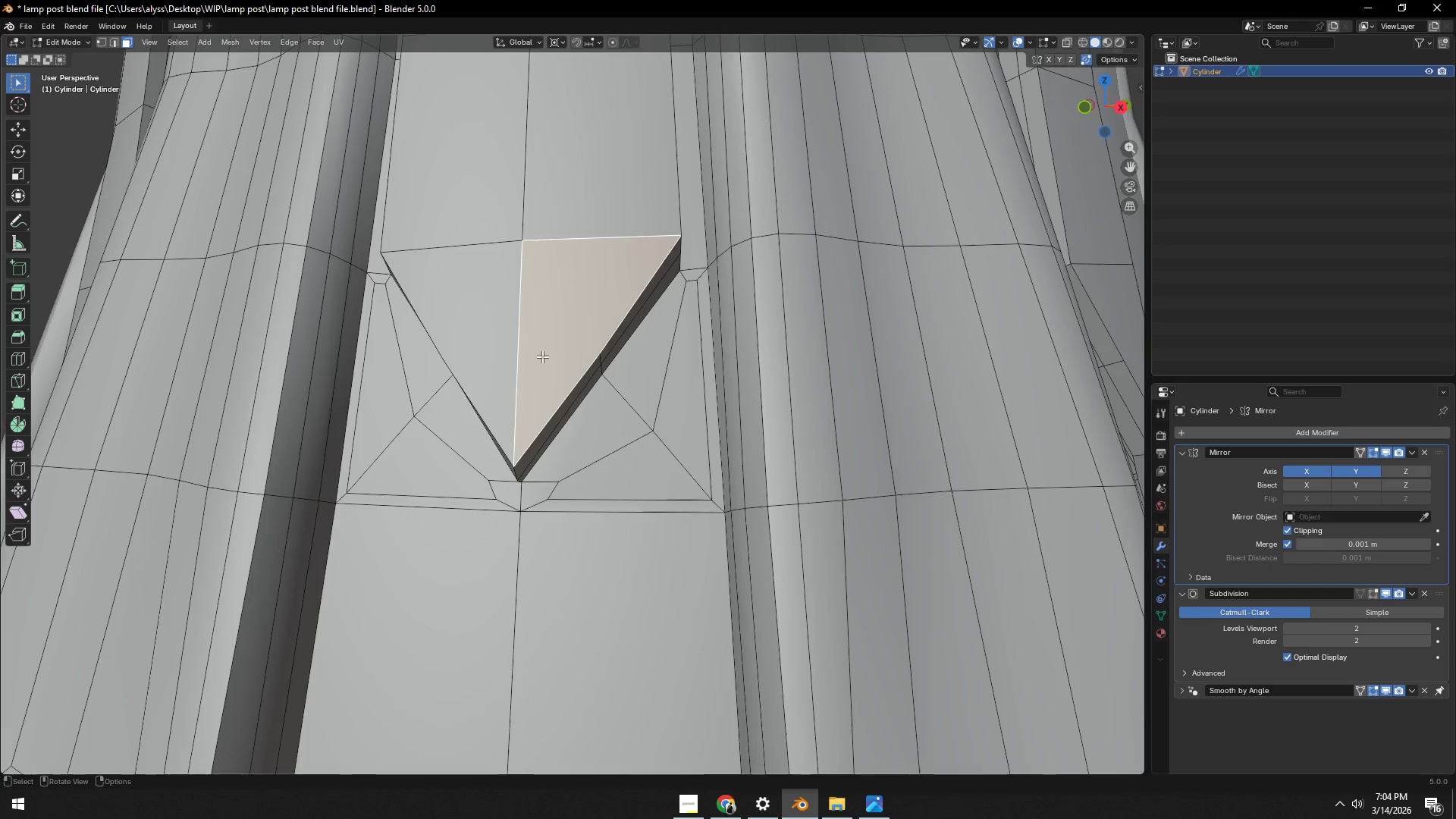 
scroll: coordinate [542, 369], scroll_direction: down, amount: 5.0
 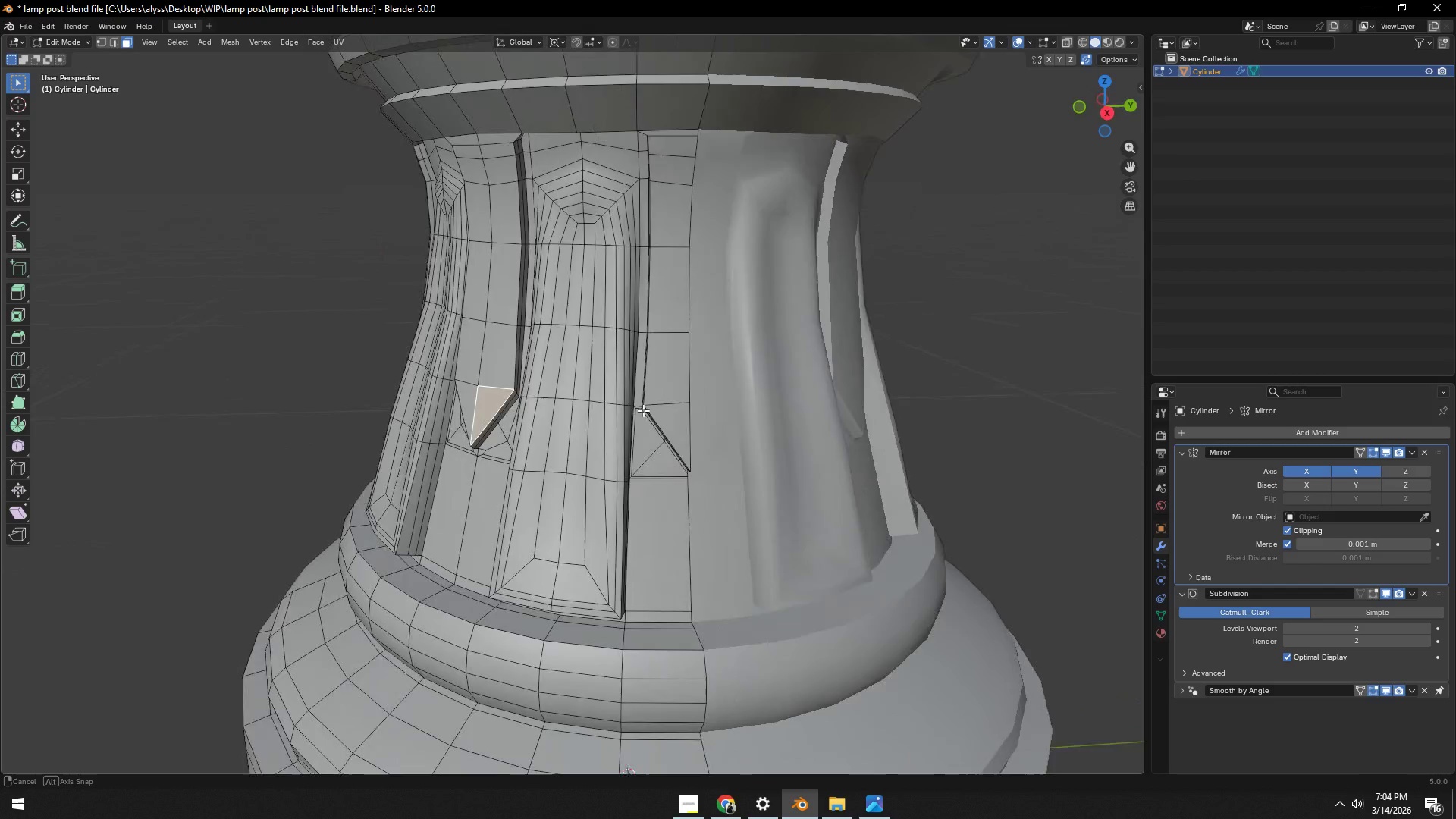 
scroll: coordinate [611, 414], scroll_direction: up, amount: 2.0
 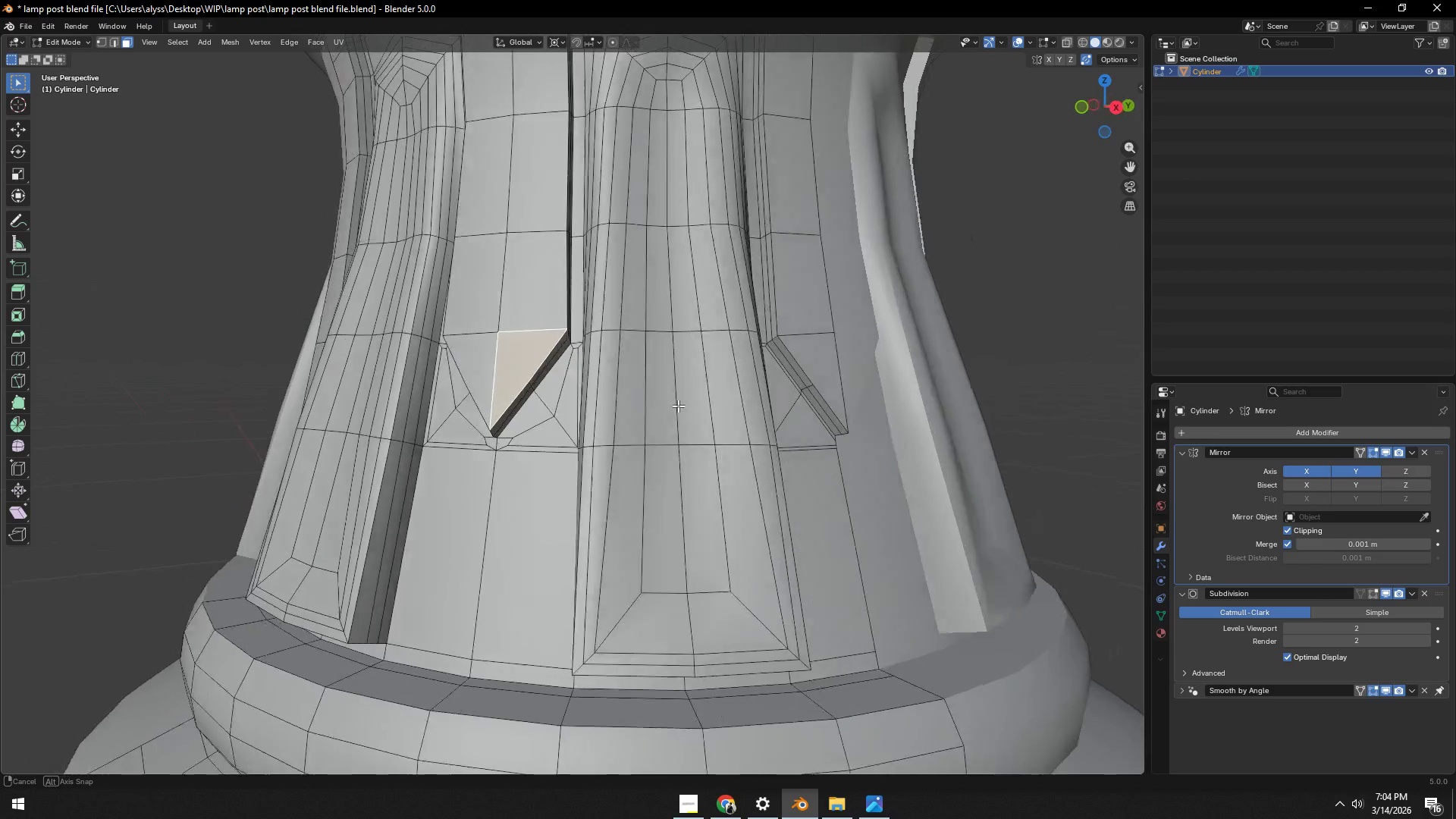 
key(1)
 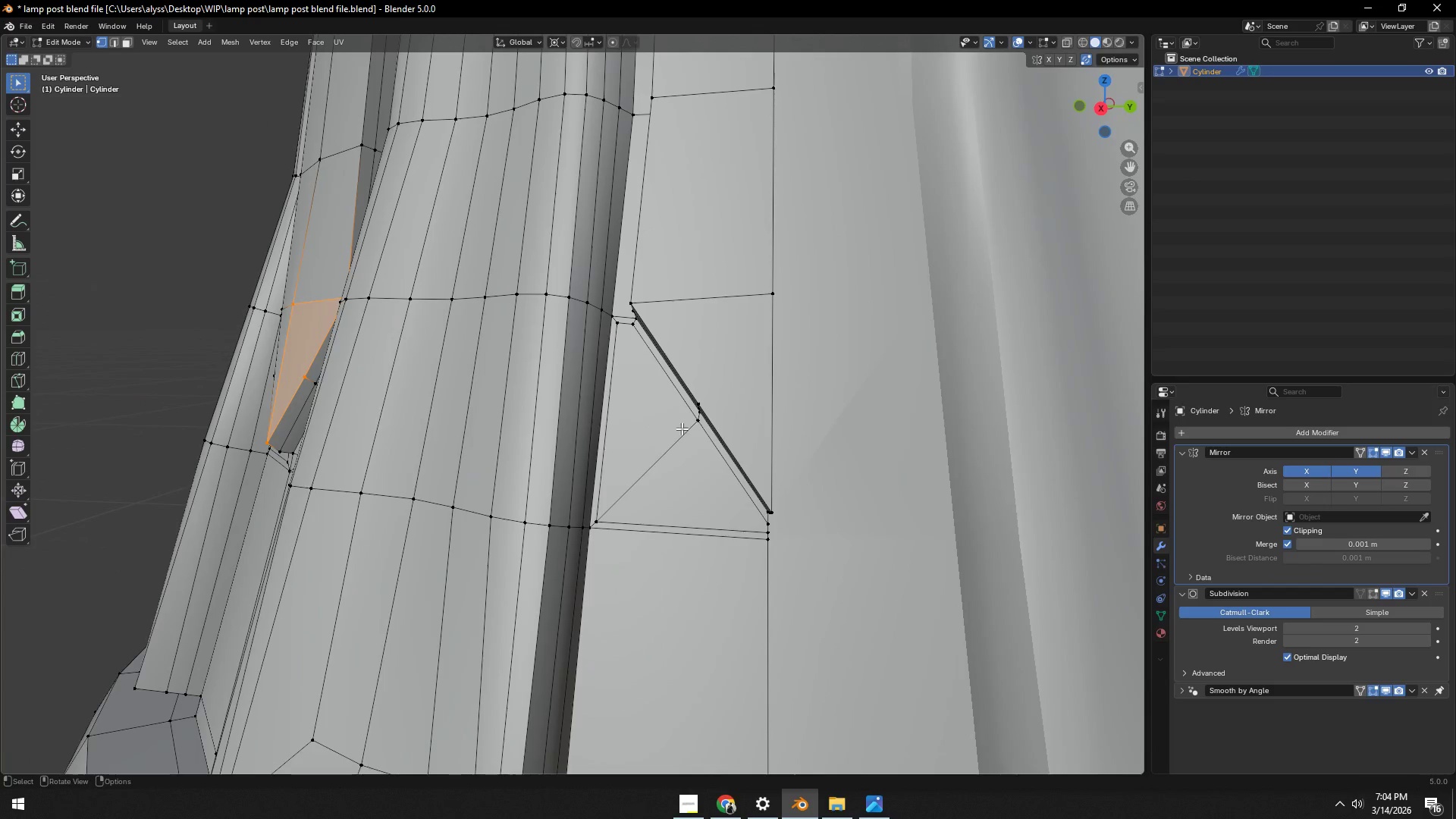 
scroll: coordinate [673, 428], scroll_direction: up, amount: 2.0
 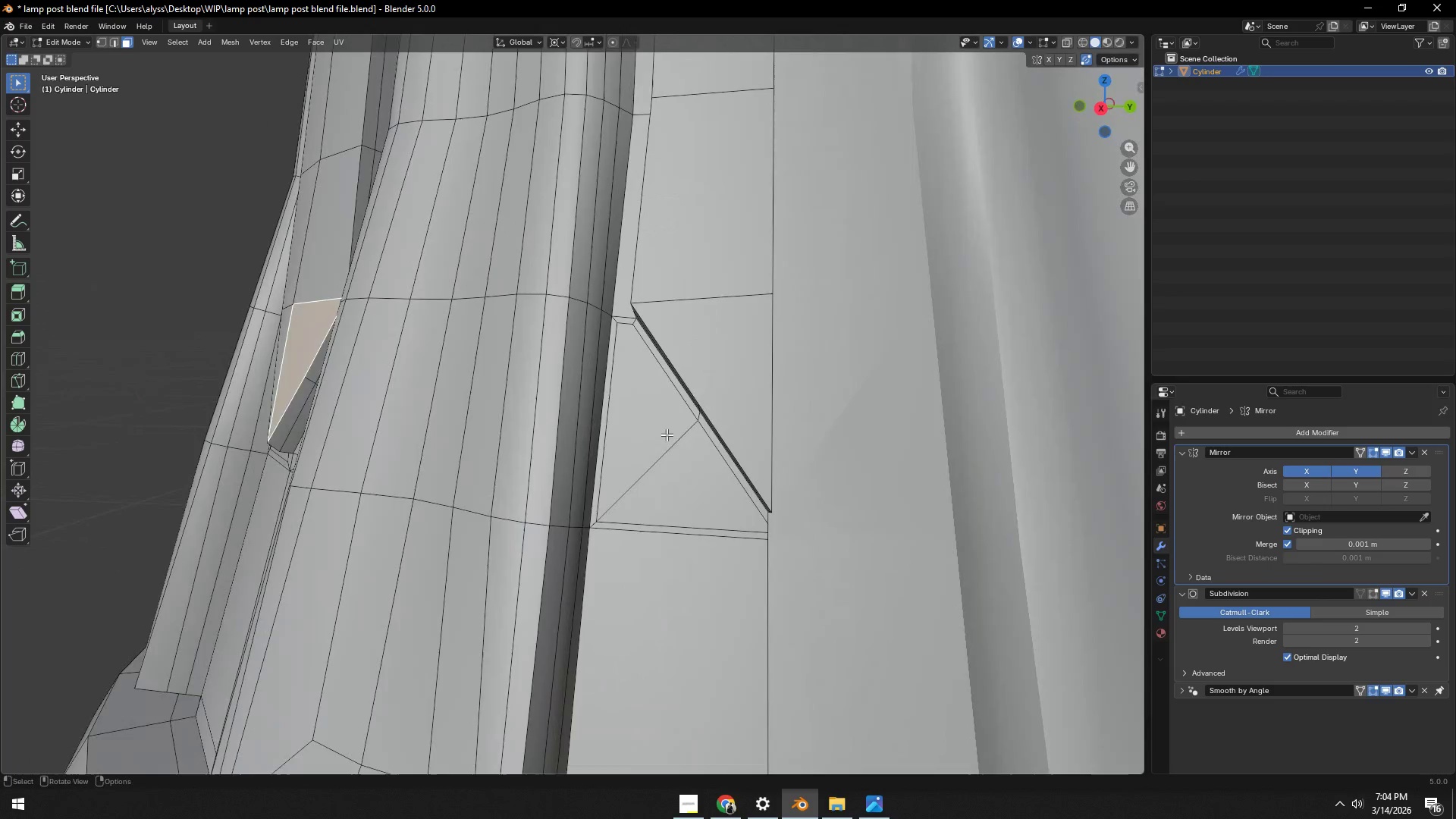 
left_click([686, 427])
 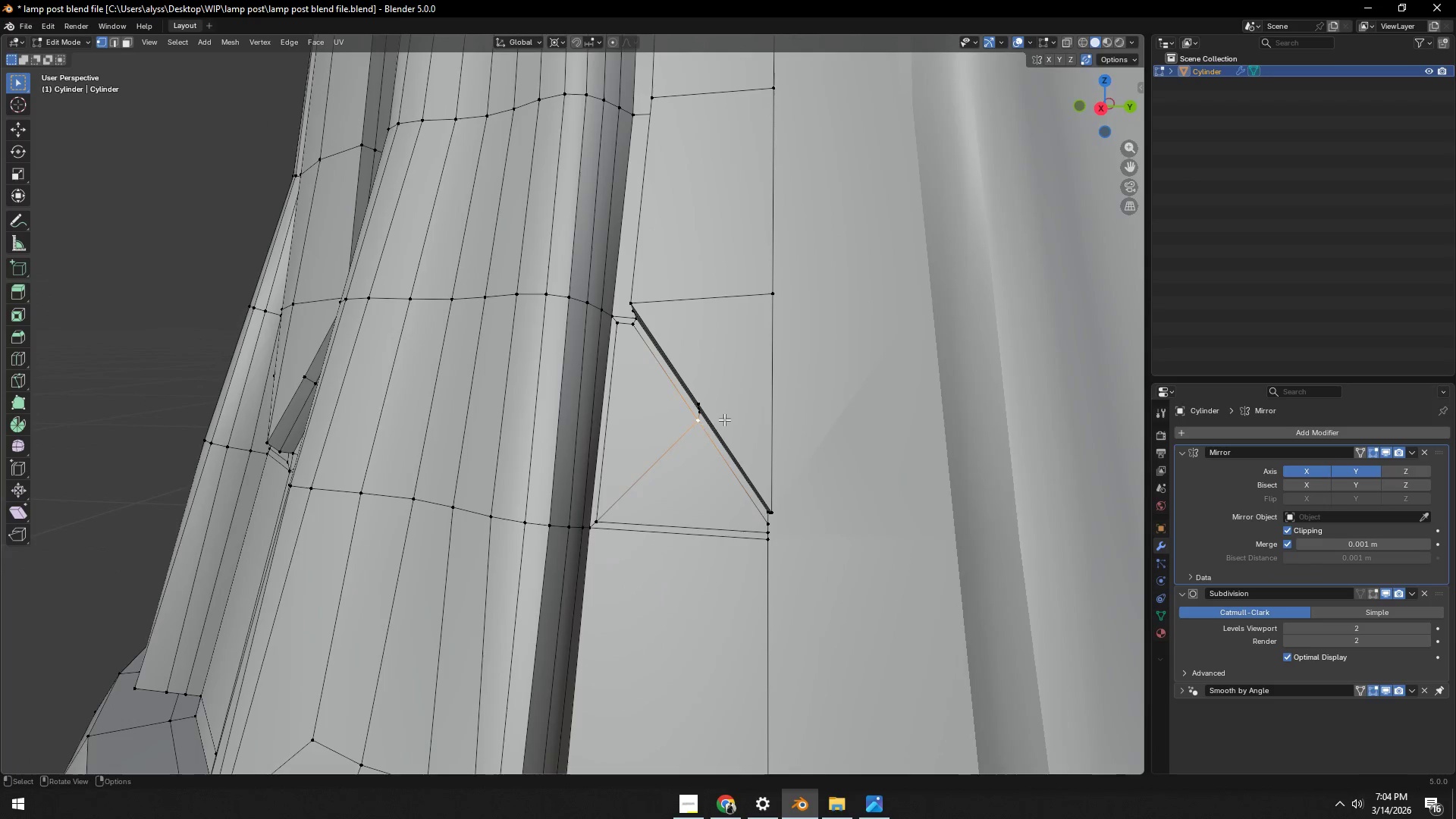 
type(gg)
 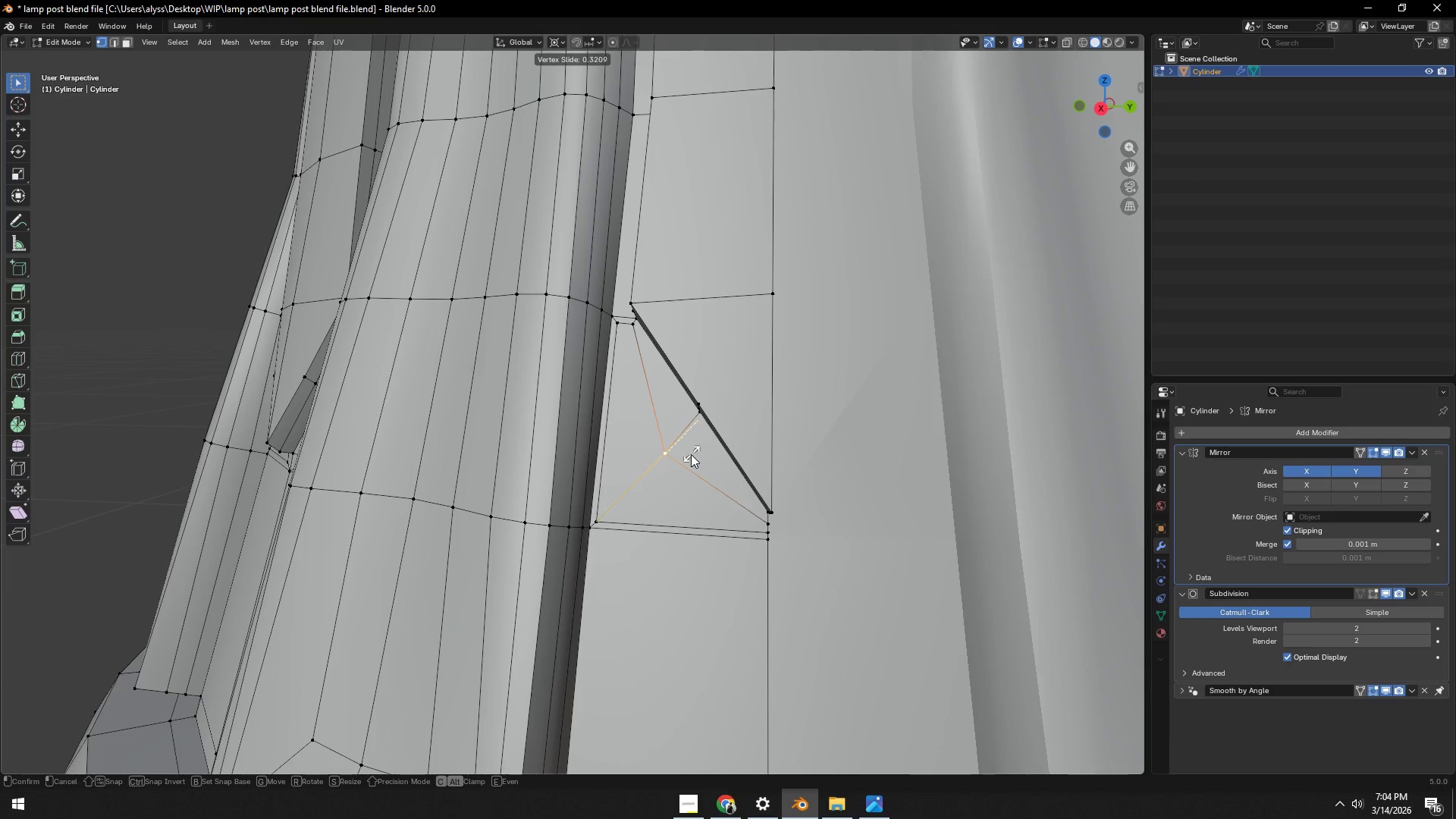 
left_click([691, 454])
 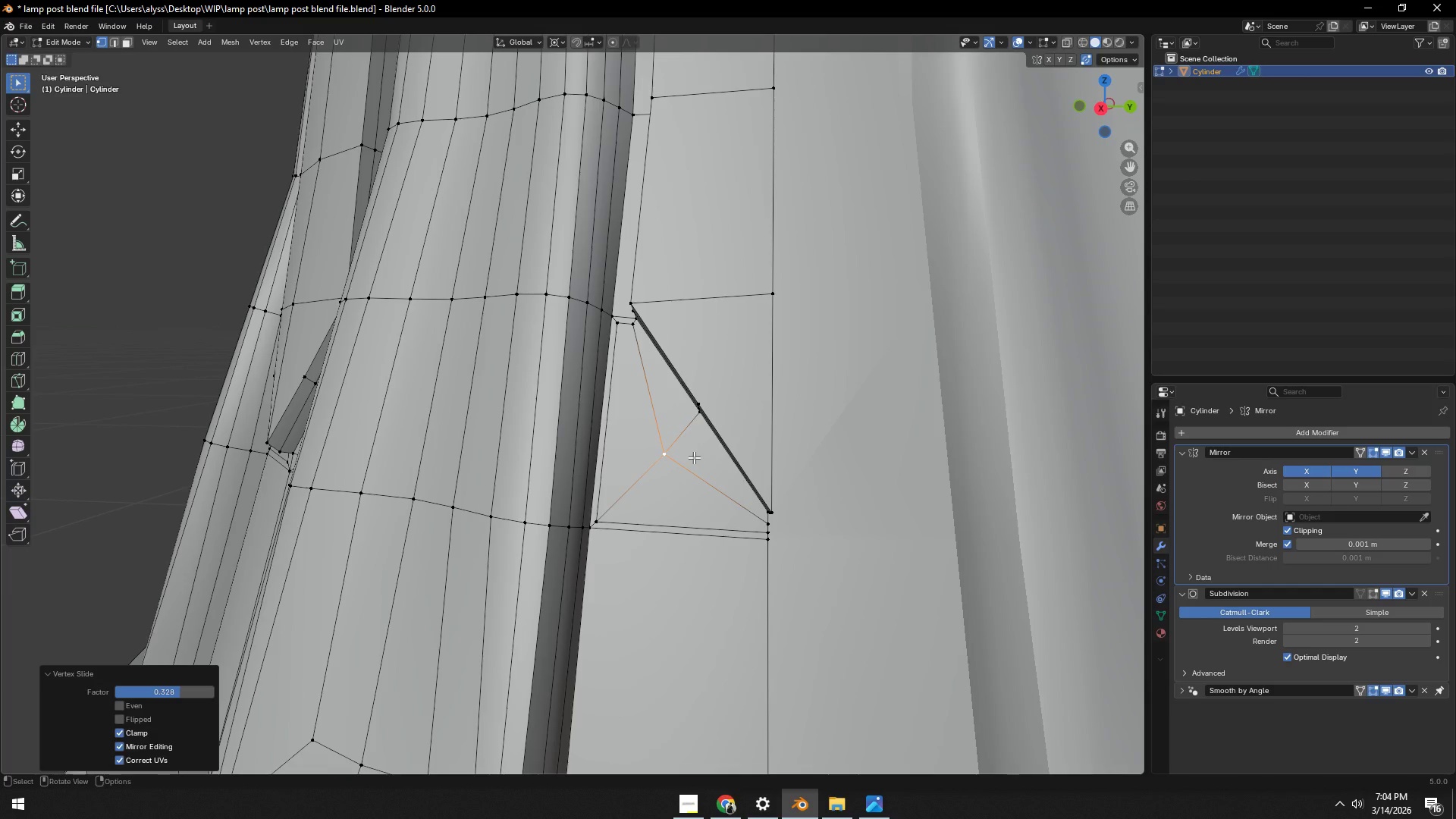 
scroll: coordinate [696, 457], scroll_direction: down, amount: 3.0
 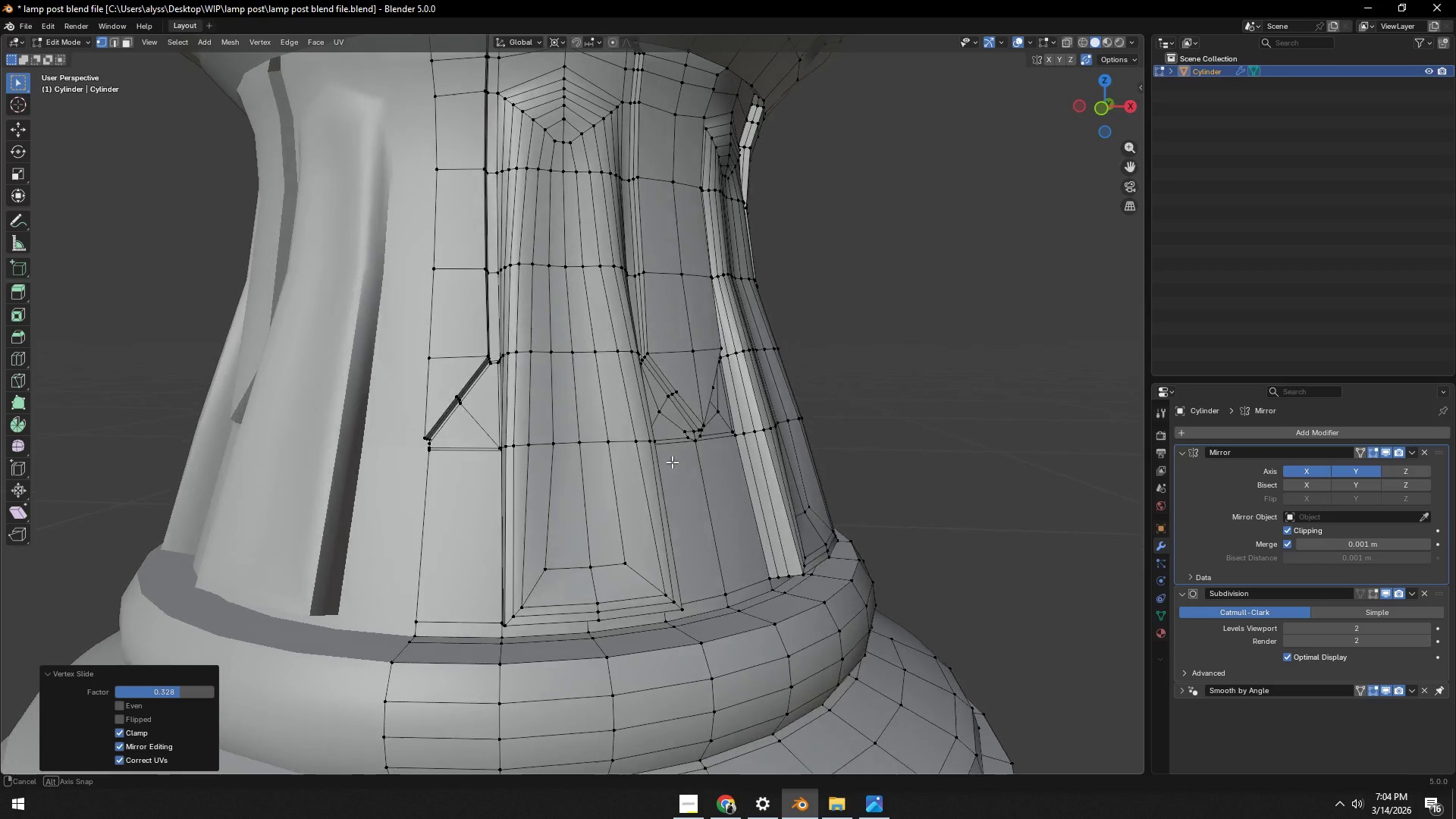 
scroll: coordinate [517, 448], scroll_direction: up, amount: 2.0
 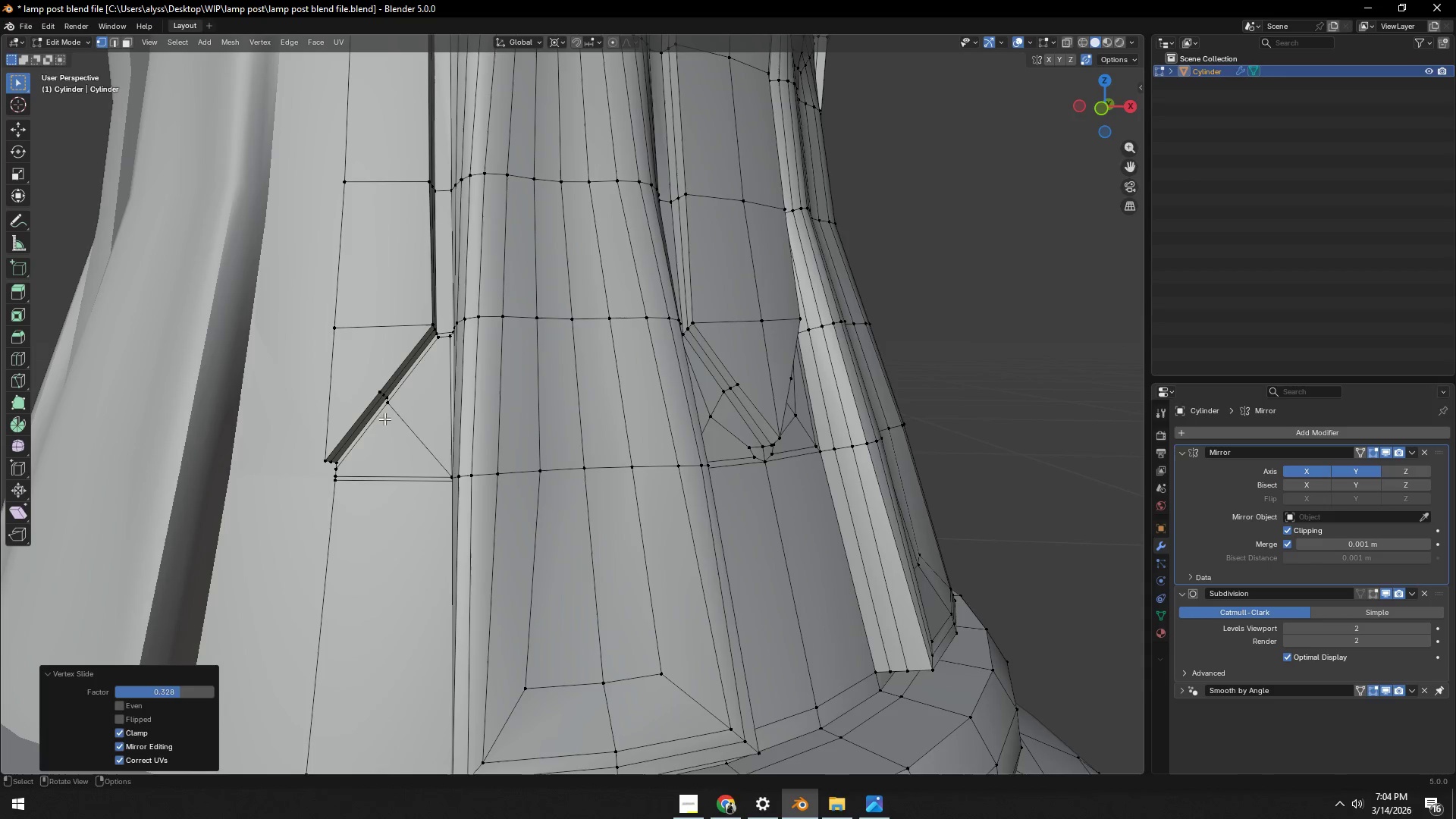 
left_click([388, 413])
 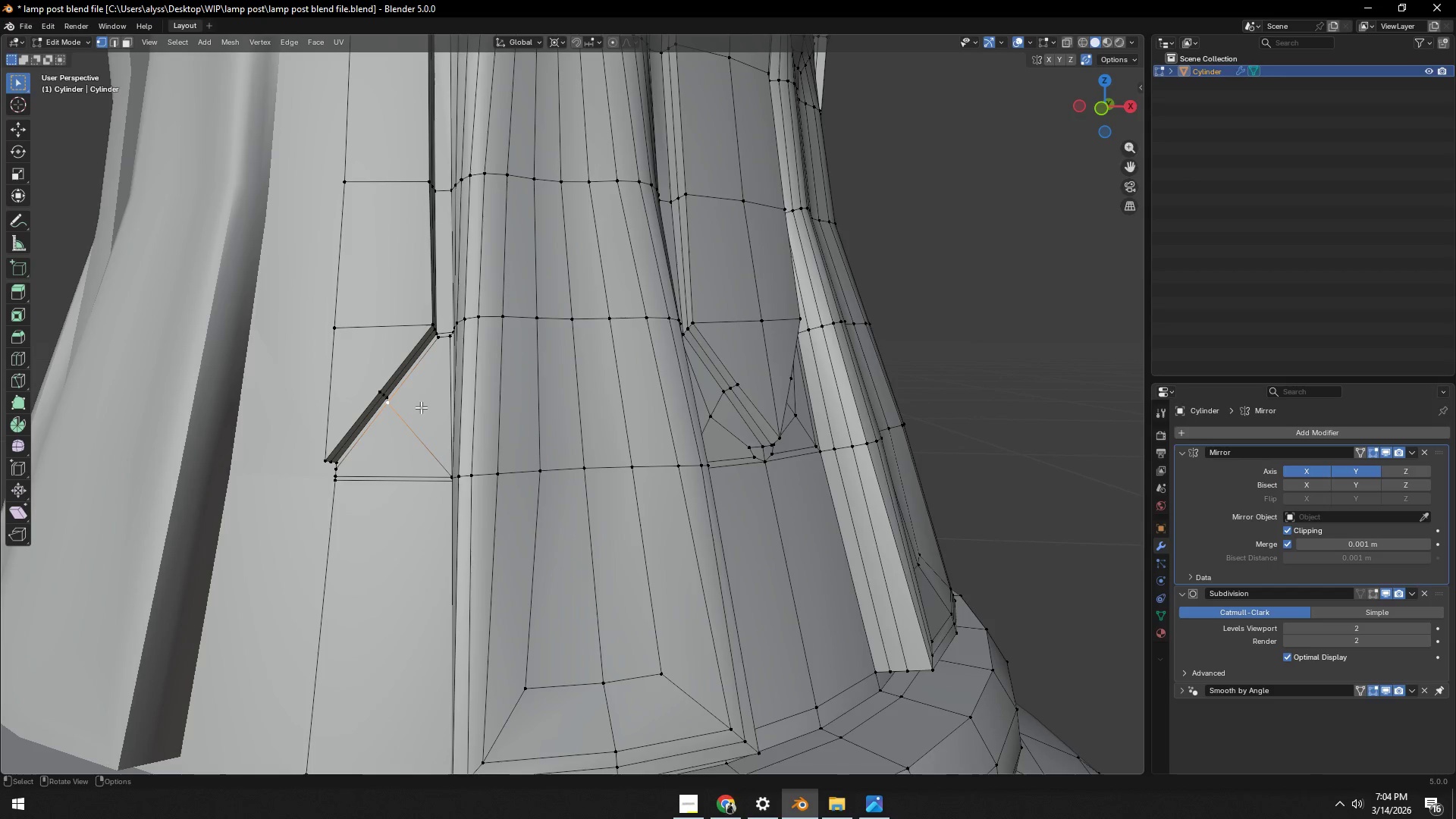 
type(gg)
 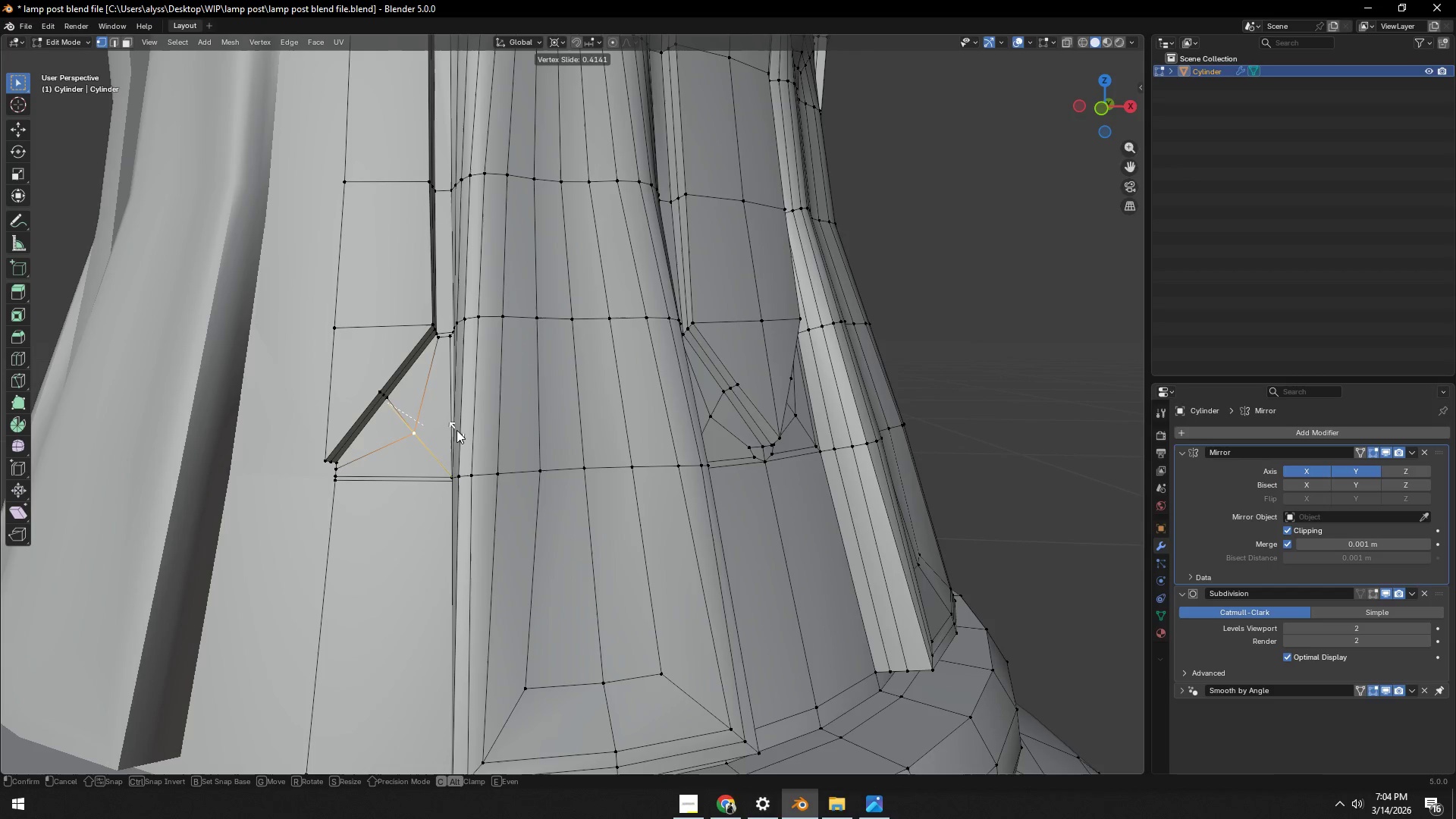 
left_click([453, 427])
 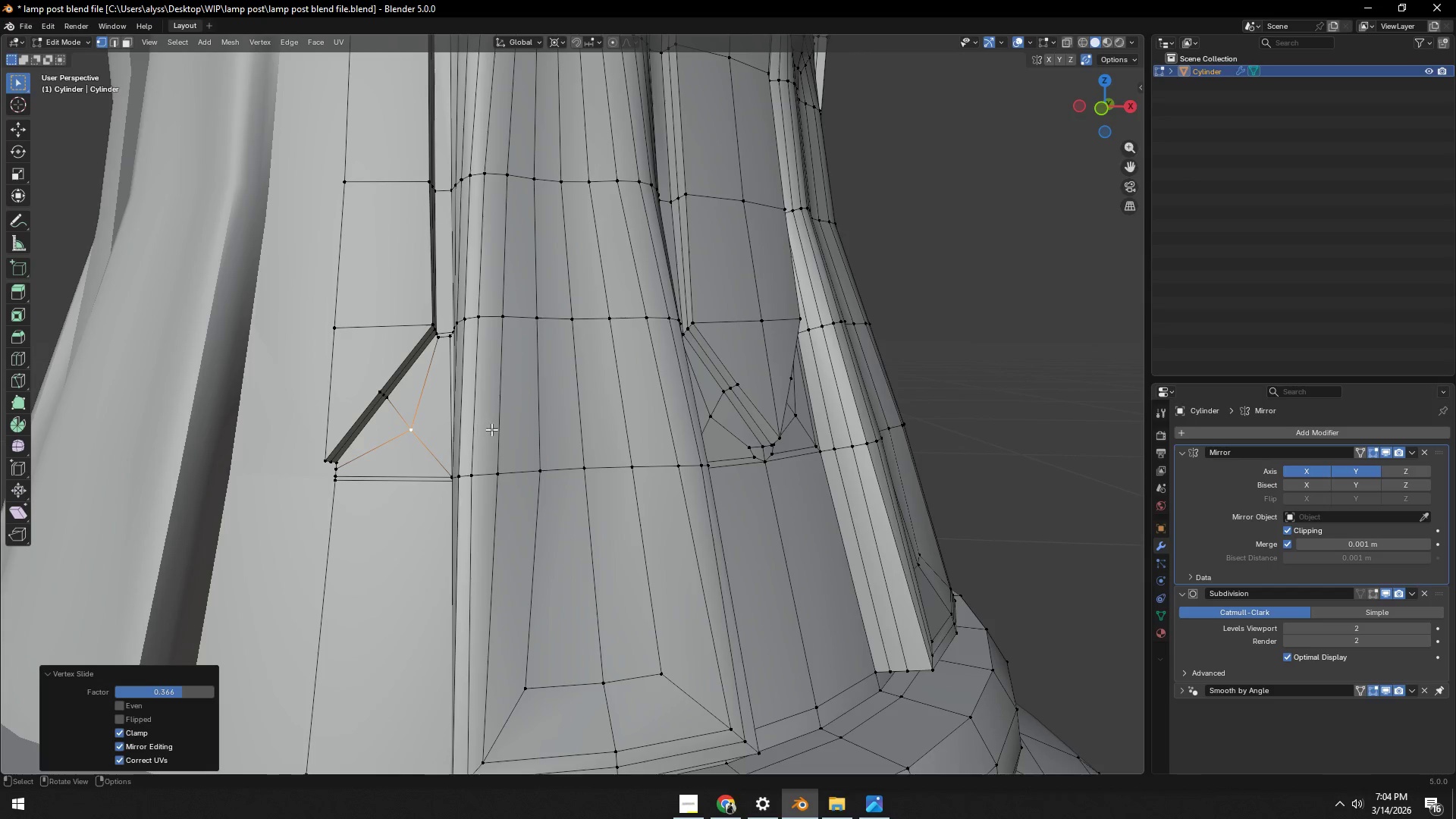 
key(Control+S)
 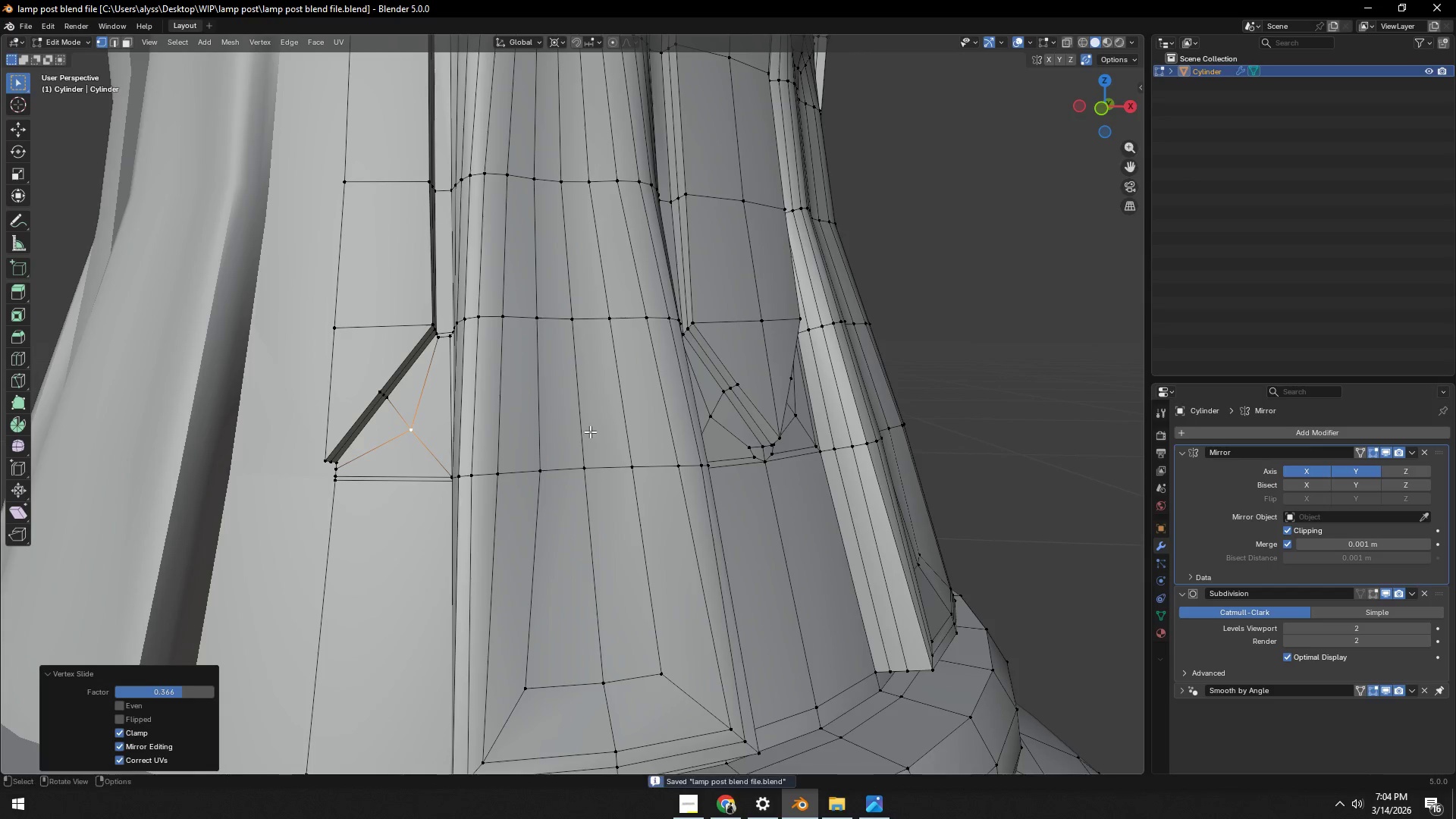 
key(Tab)
 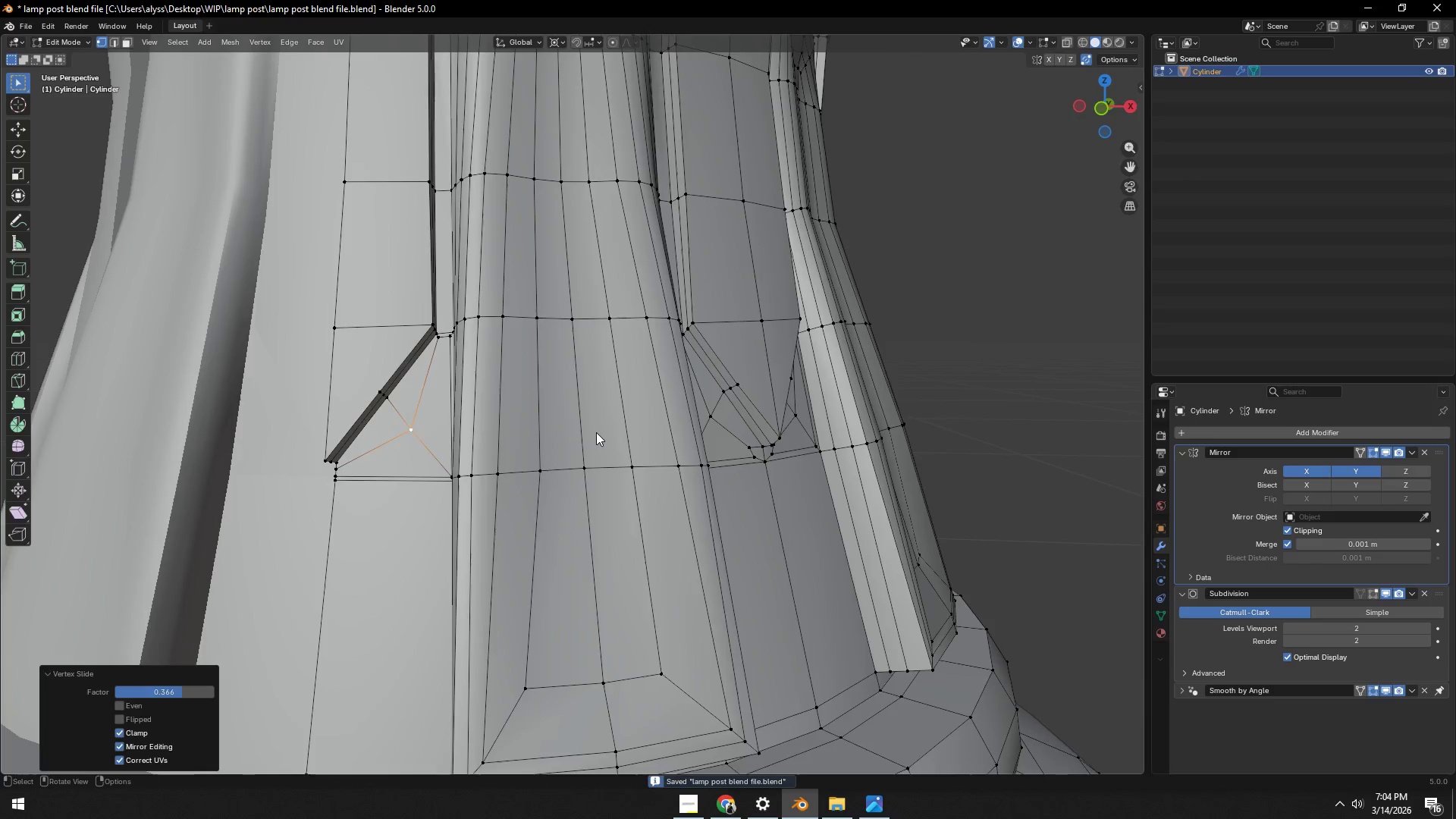 
scroll: coordinate [599, 433], scroll_direction: down, amount: 4.0
 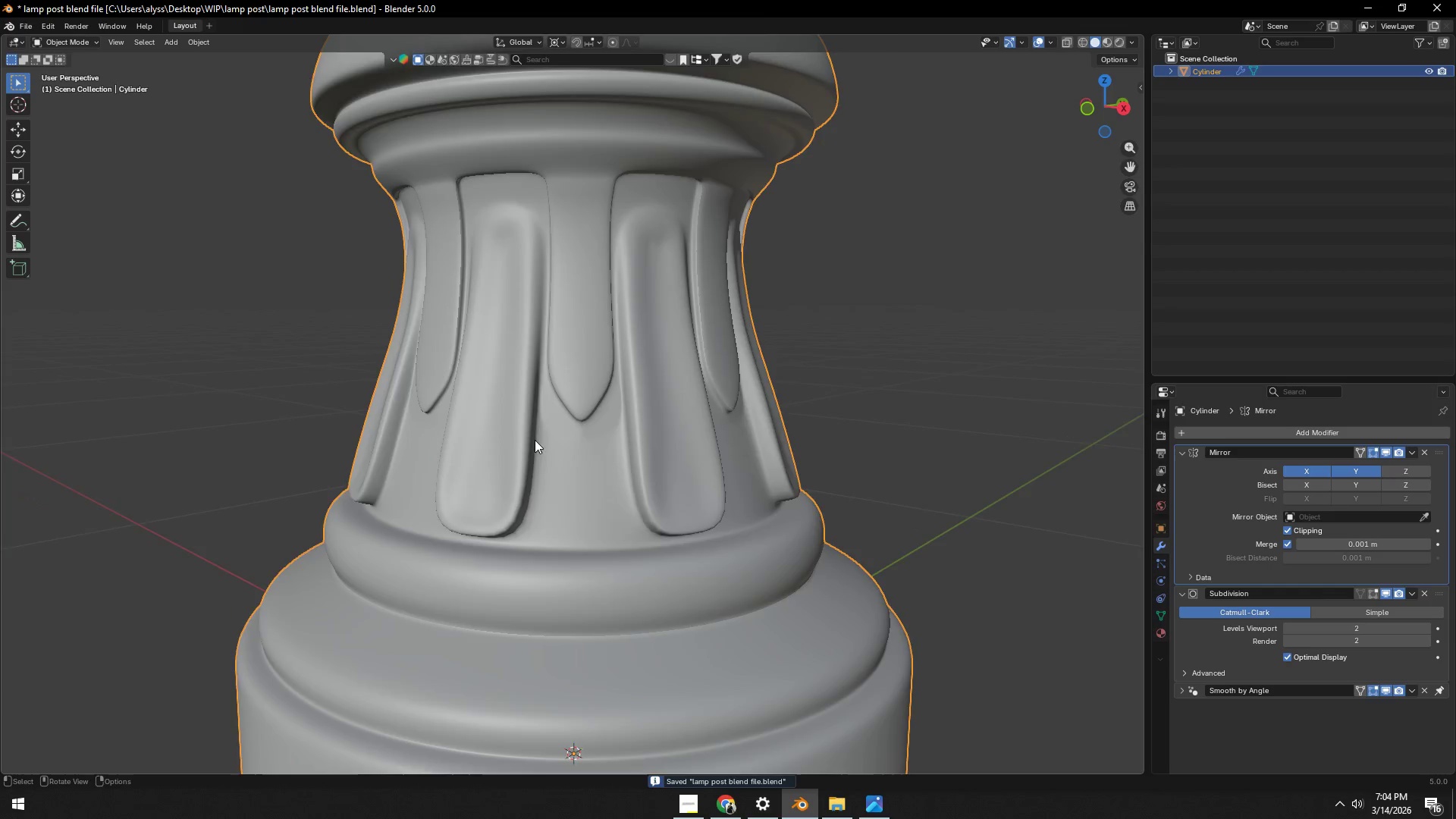 
scroll: coordinate [547, 440], scroll_direction: up, amount: 3.0
 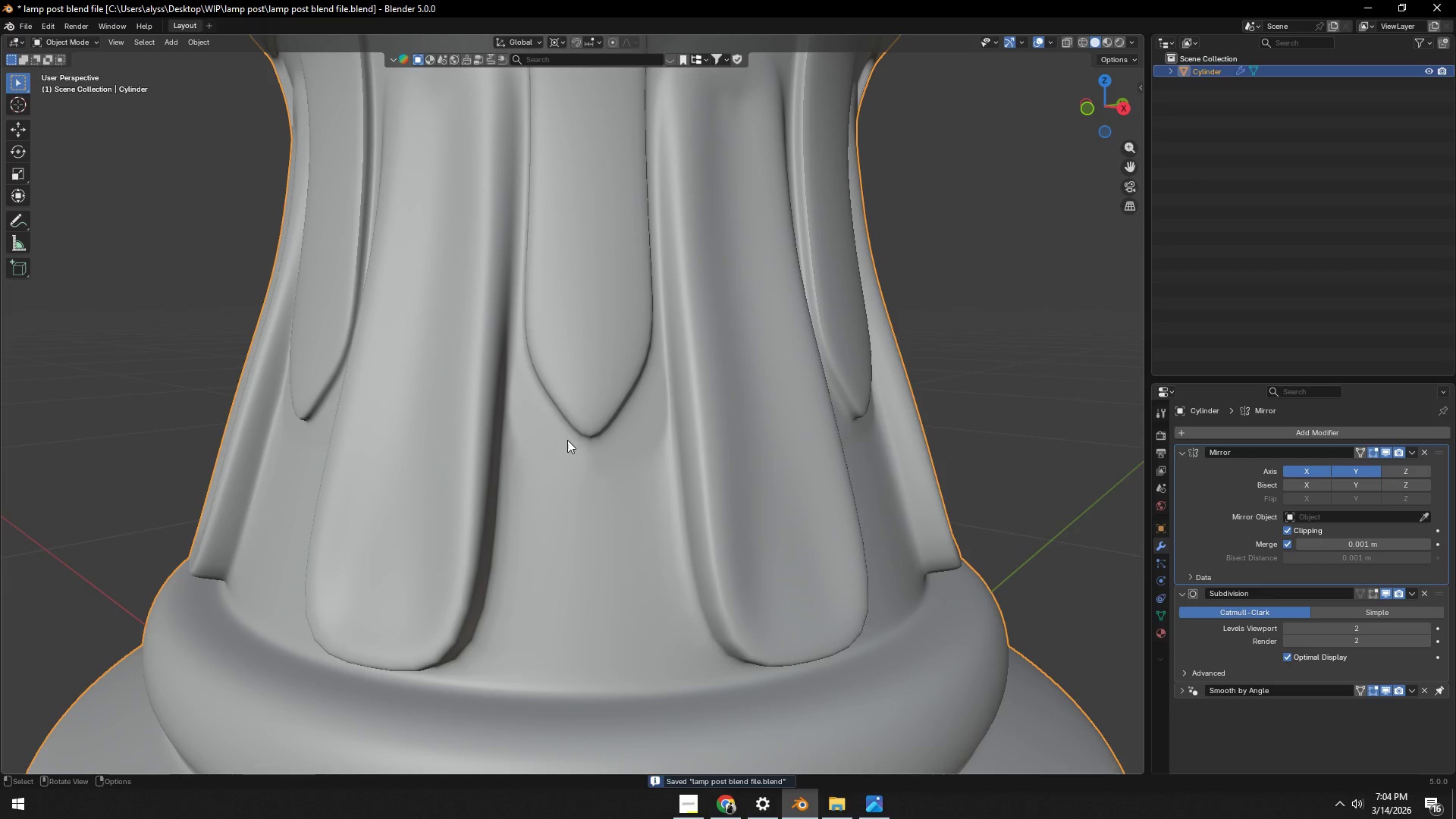 
key(Tab)
 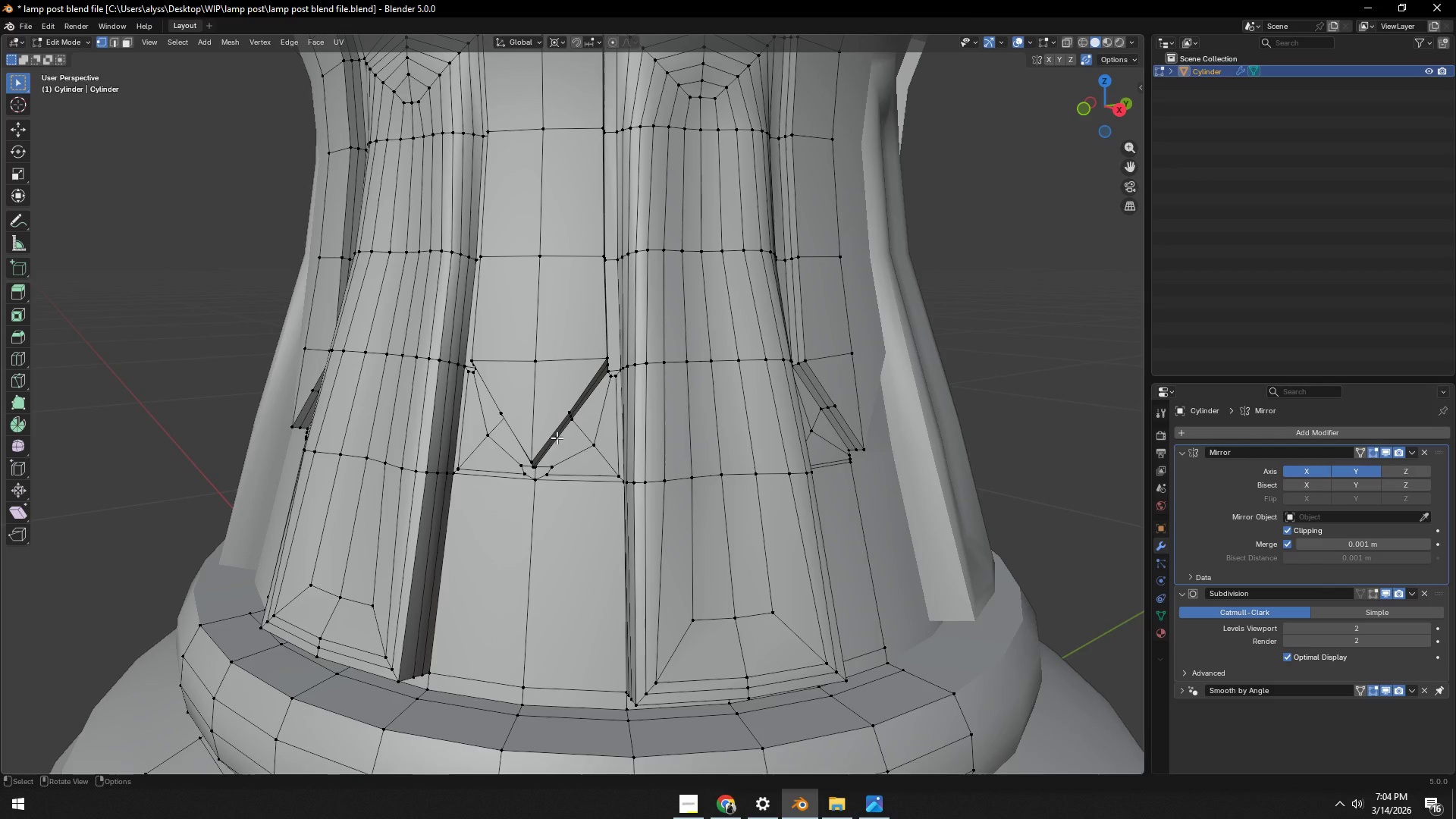 
wait(6.28)
 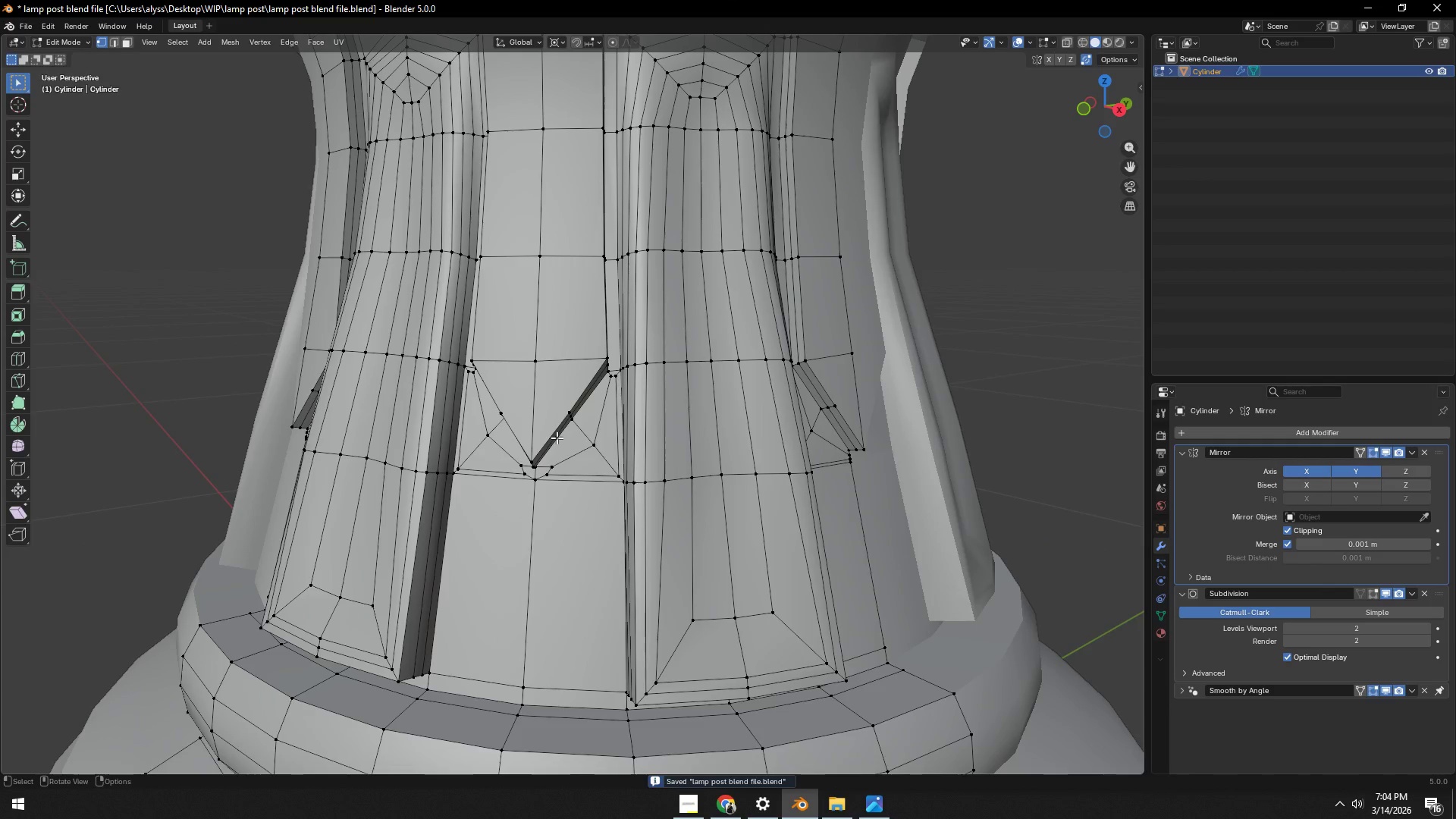 
key(Control+R)
 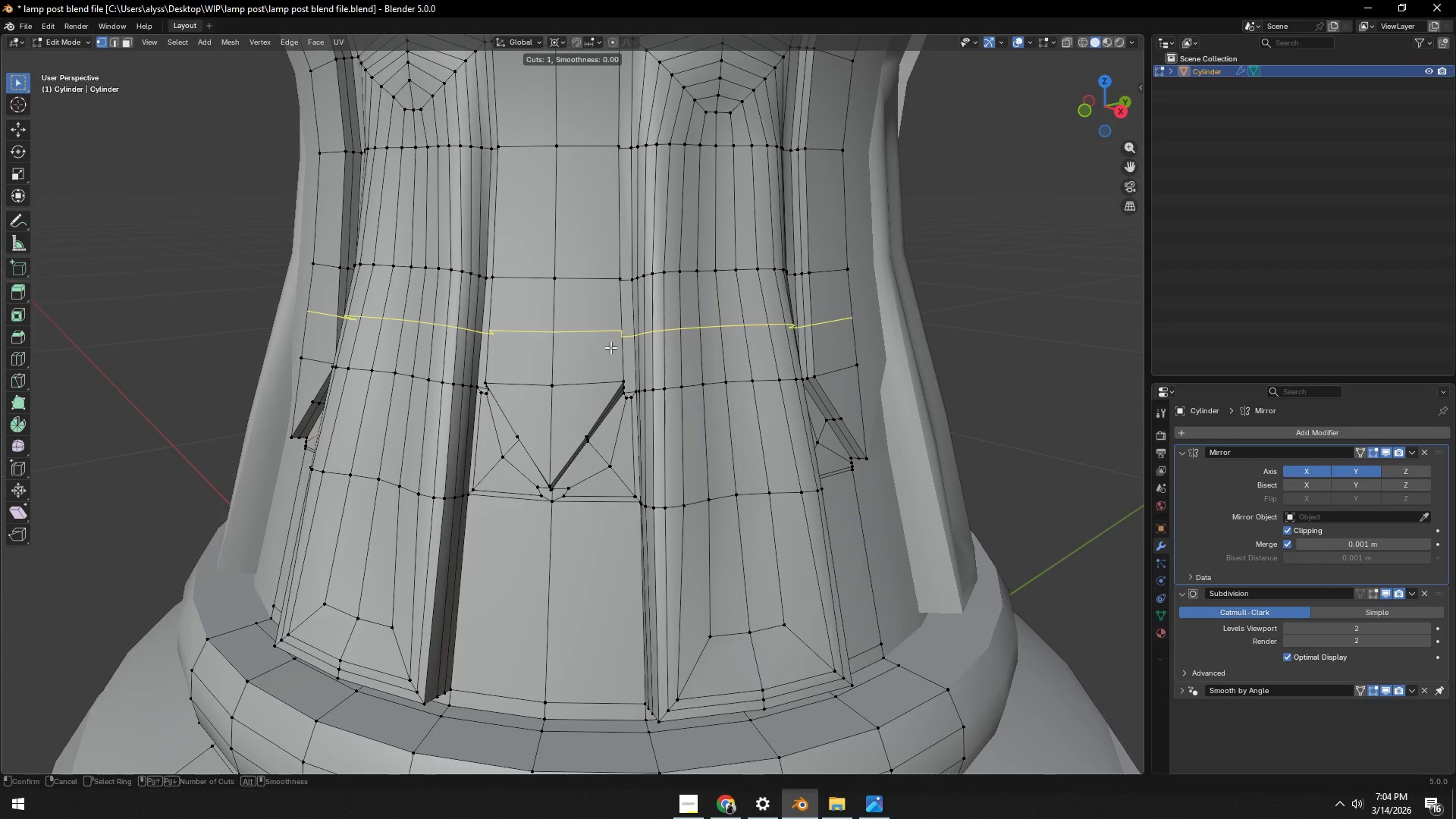 
right_click([610, 347])
 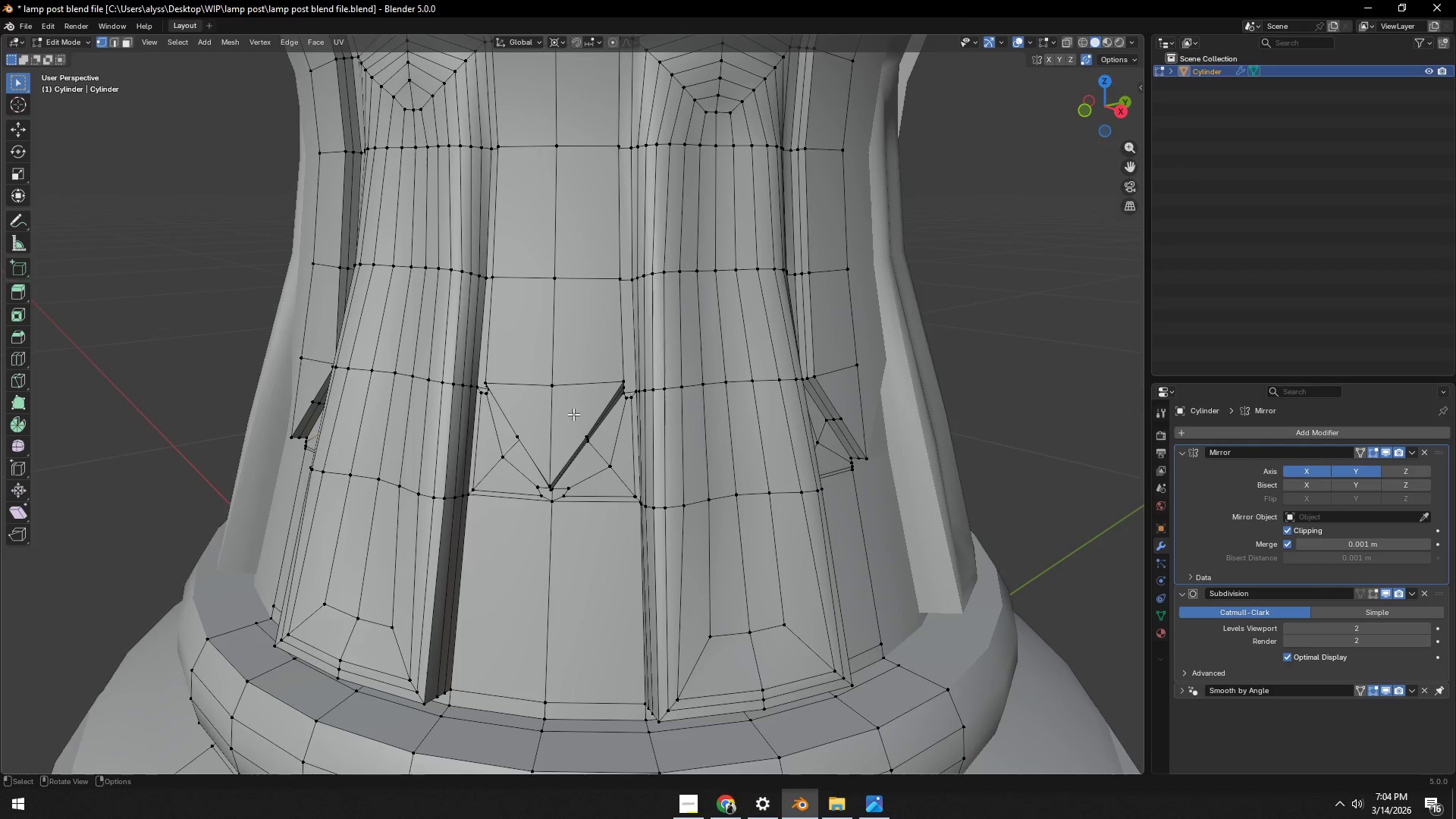 
scroll: coordinate [578, 413], scroll_direction: up, amount: 3.0
 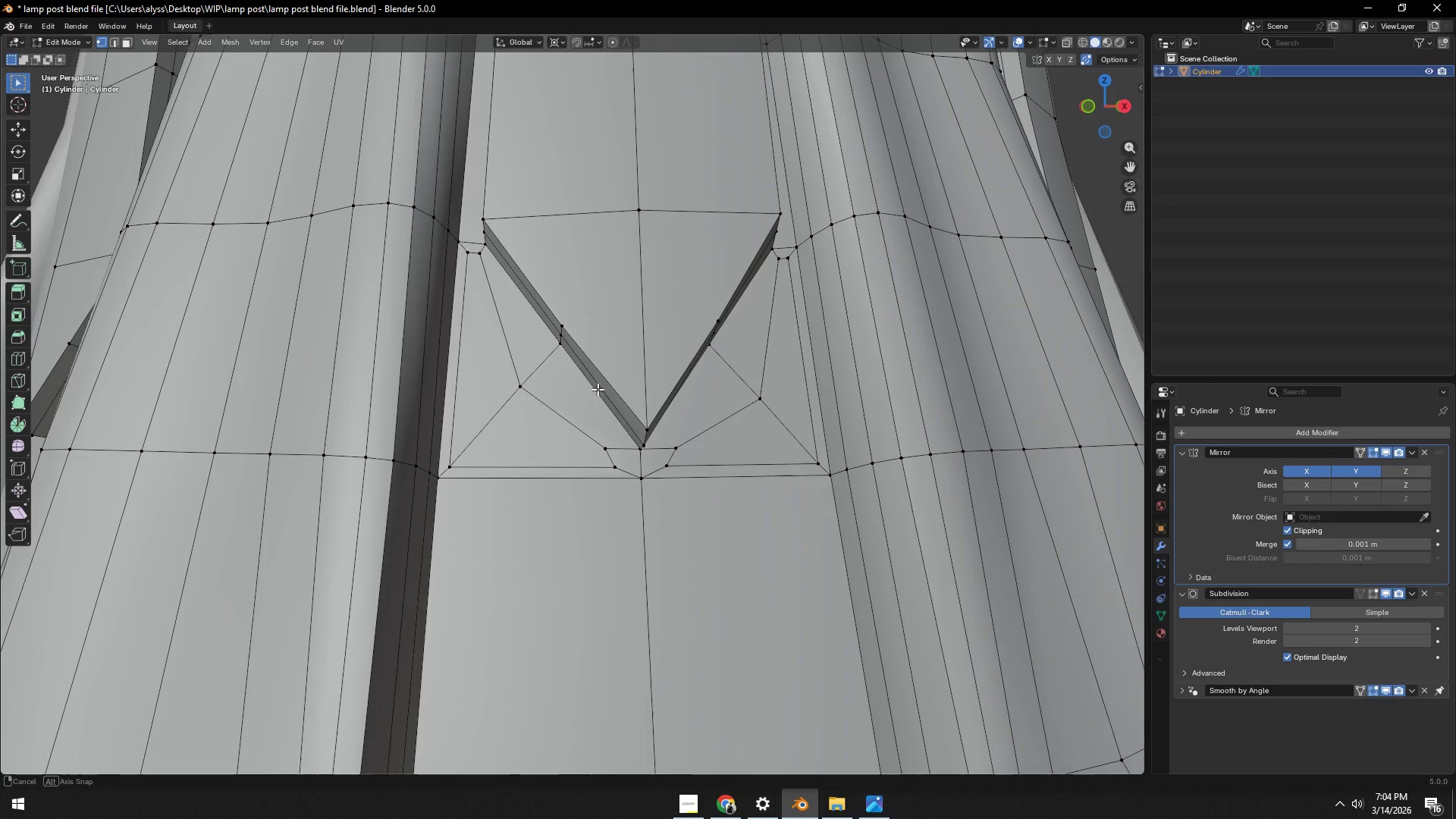 
hold_key(key=ShiftLeft, duration=0.38)
 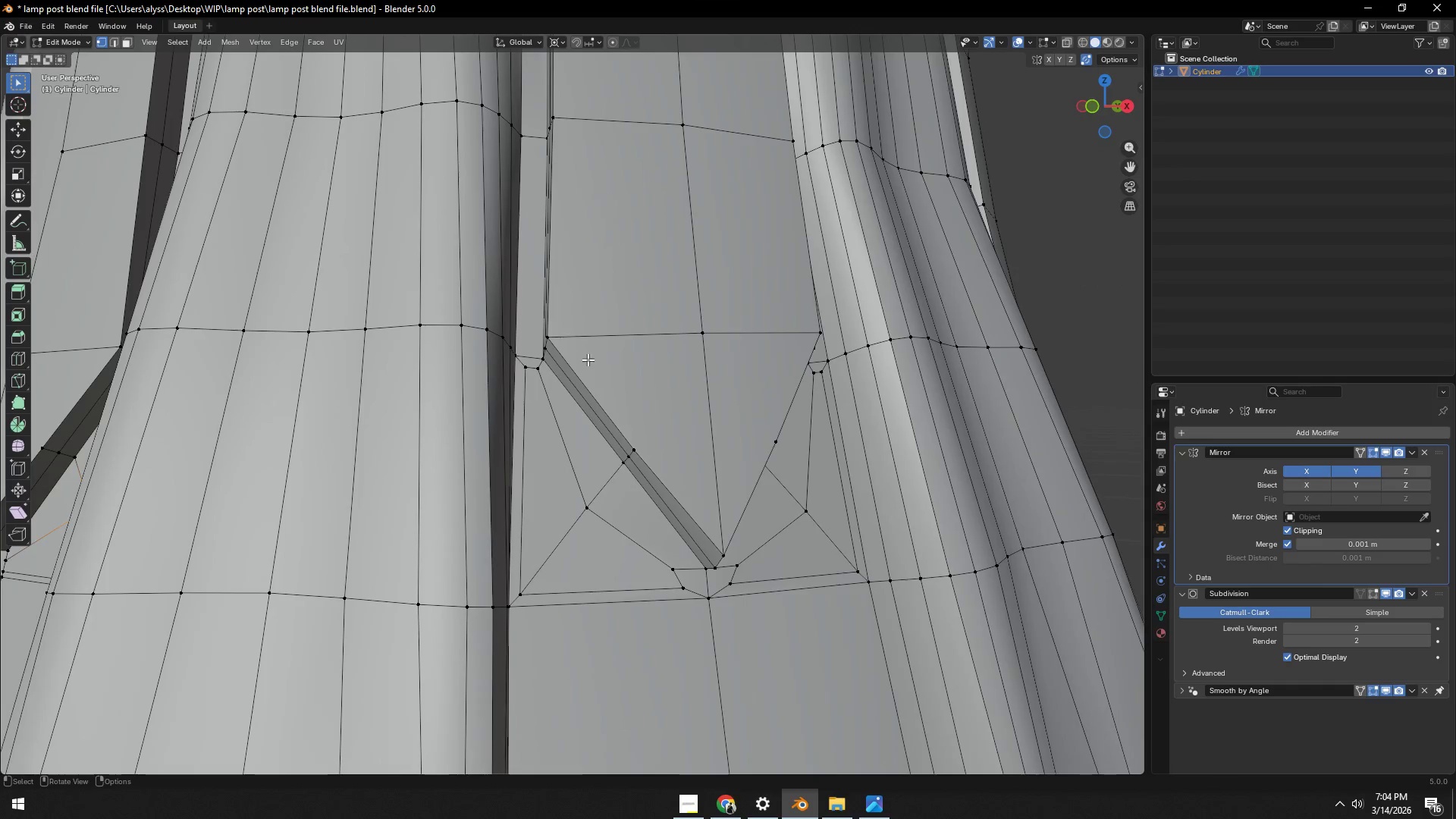 
left_click([560, 338])
 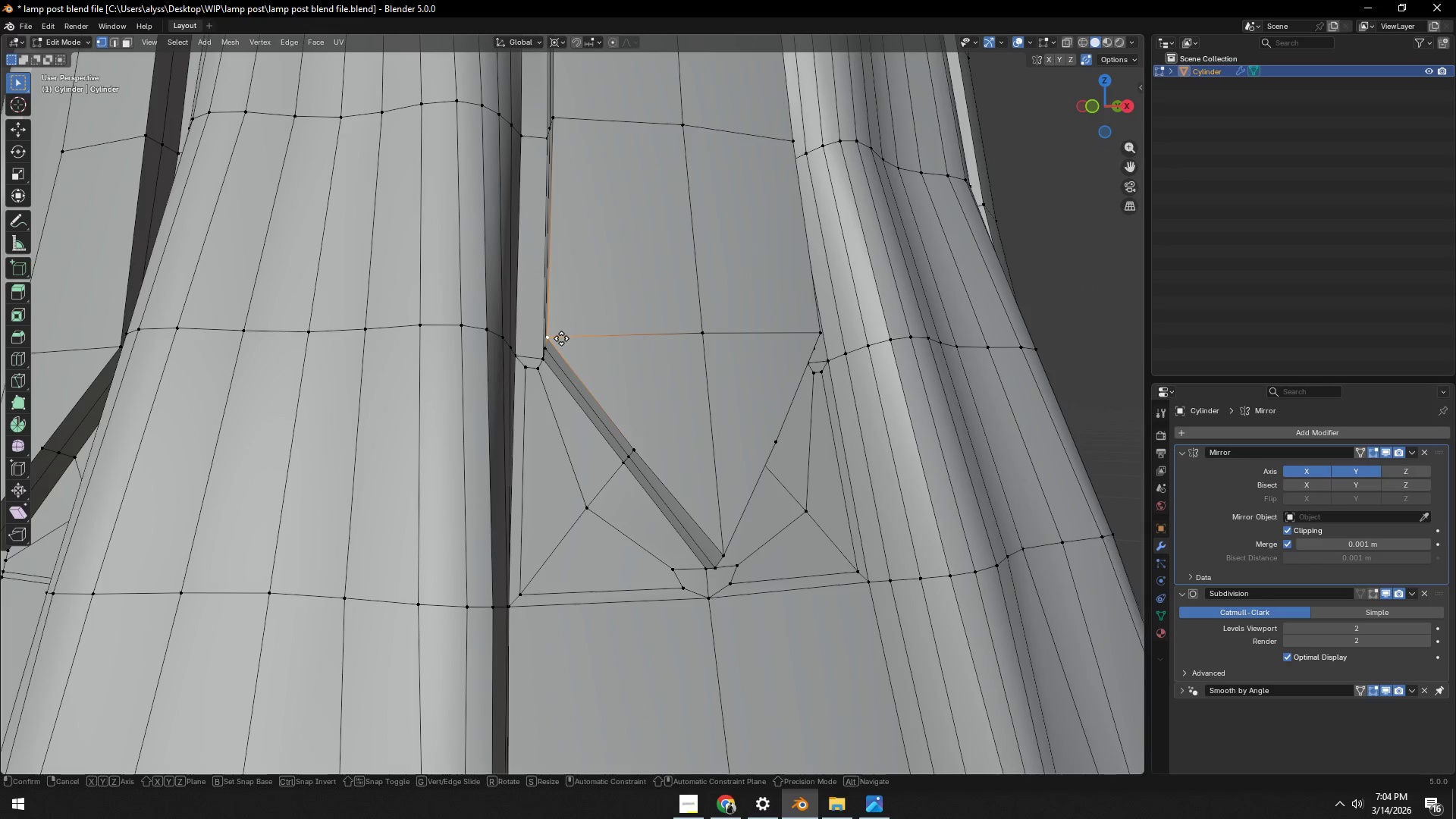 
type(gg)
 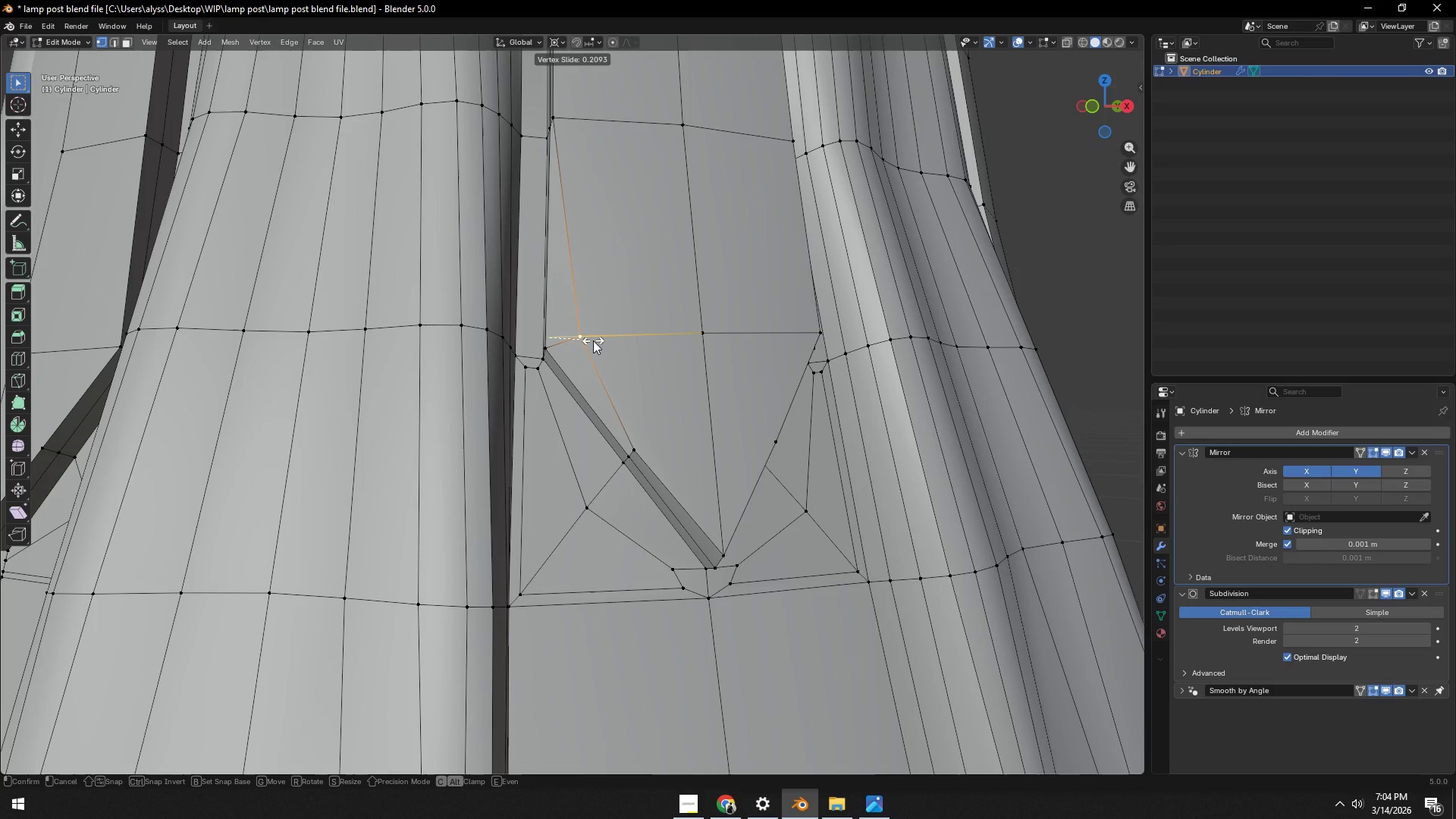 
right_click([593, 340])
 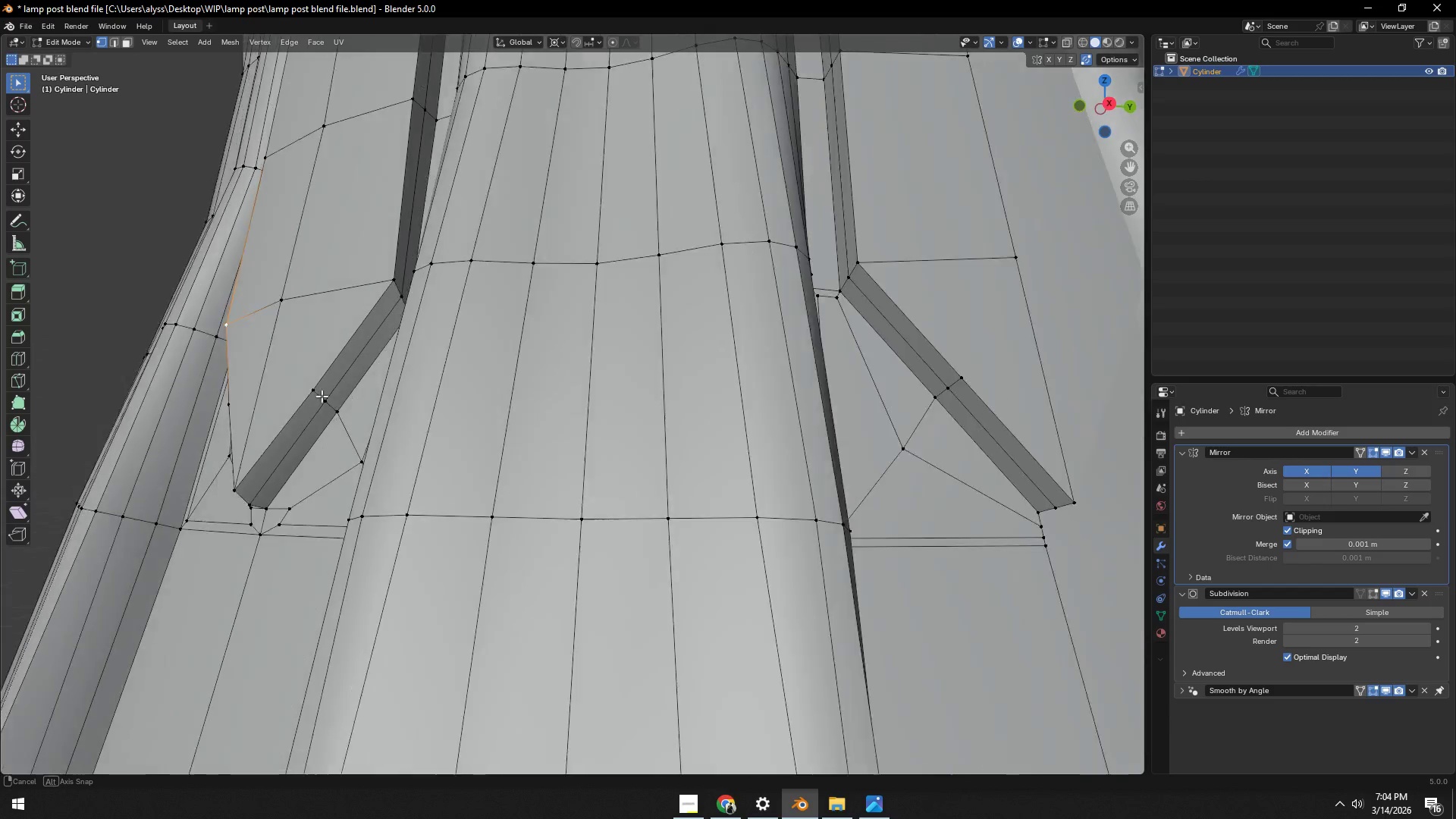 
key(Tab)
 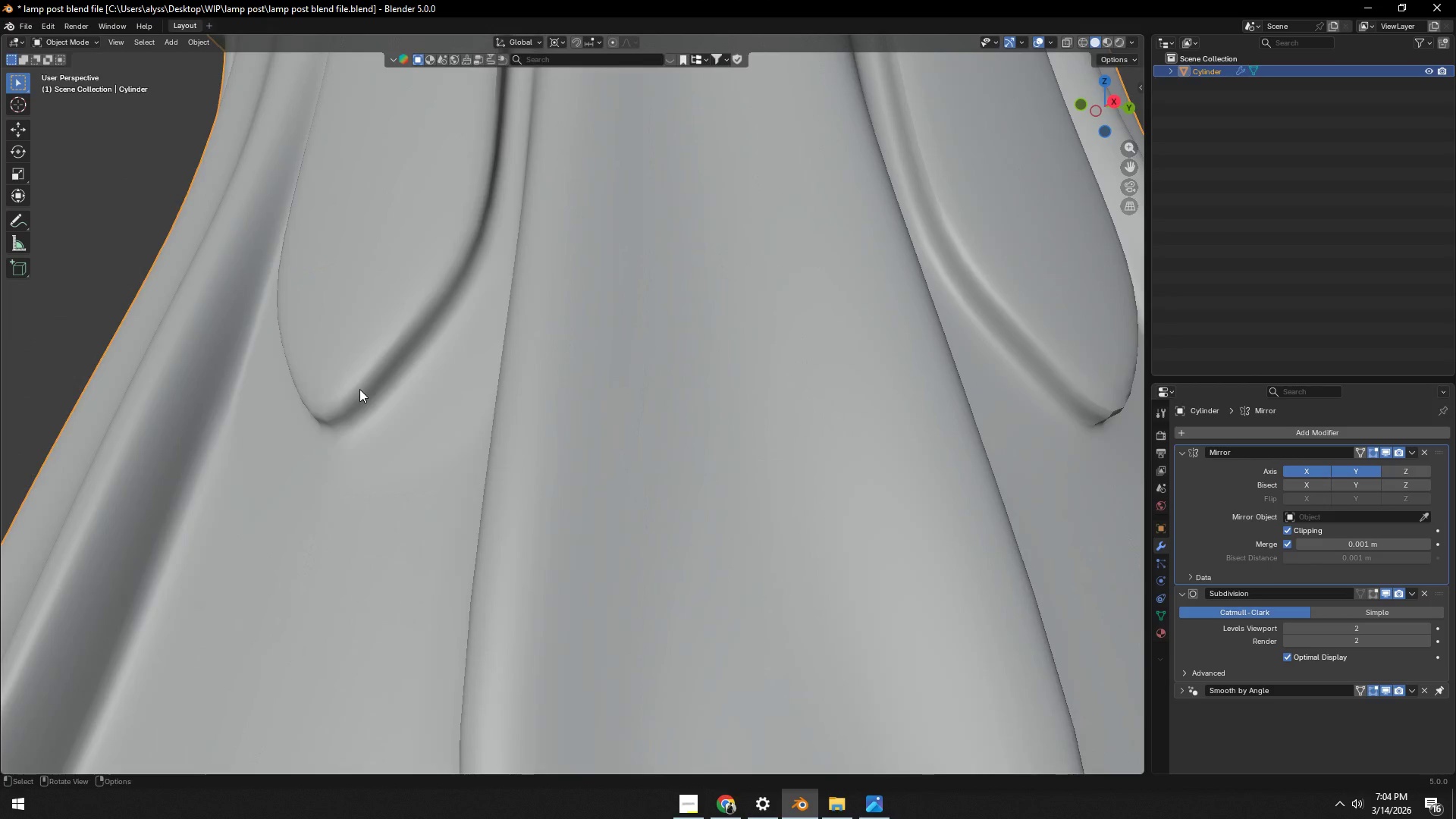 
key(Tab)
 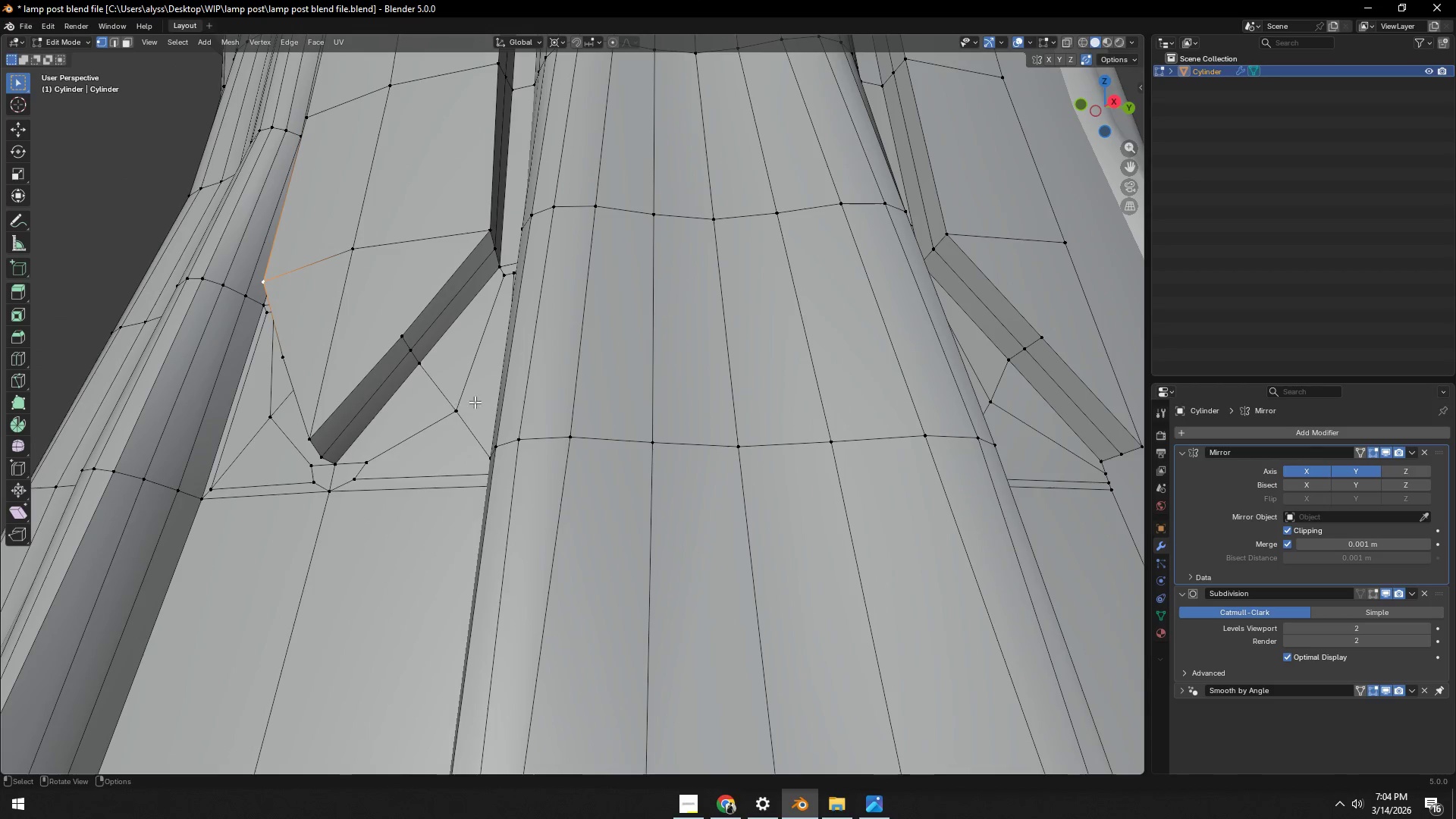 
key(Tab)
 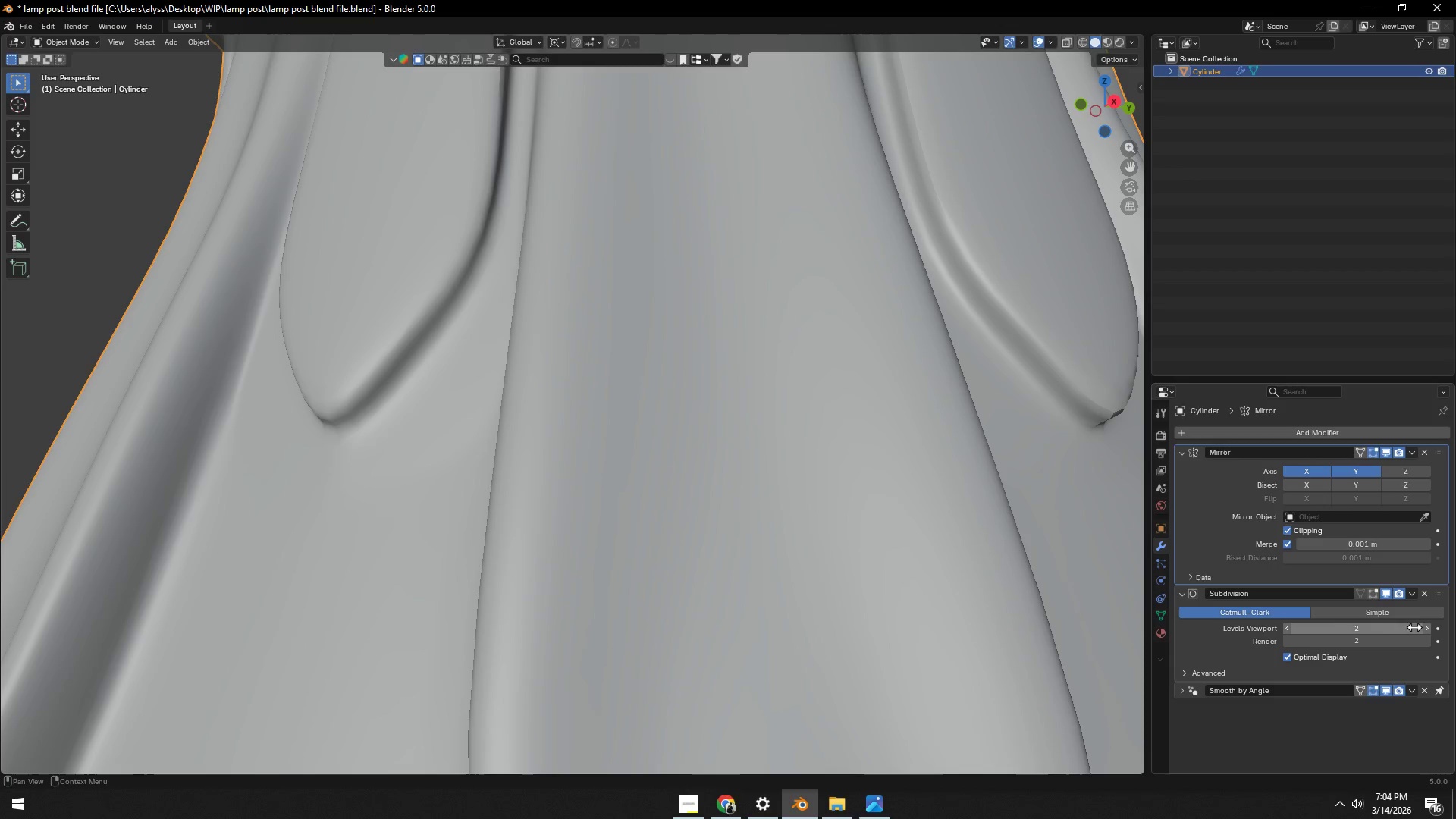 
scroll: coordinate [567, 469], scroll_direction: down, amount: 9.0
 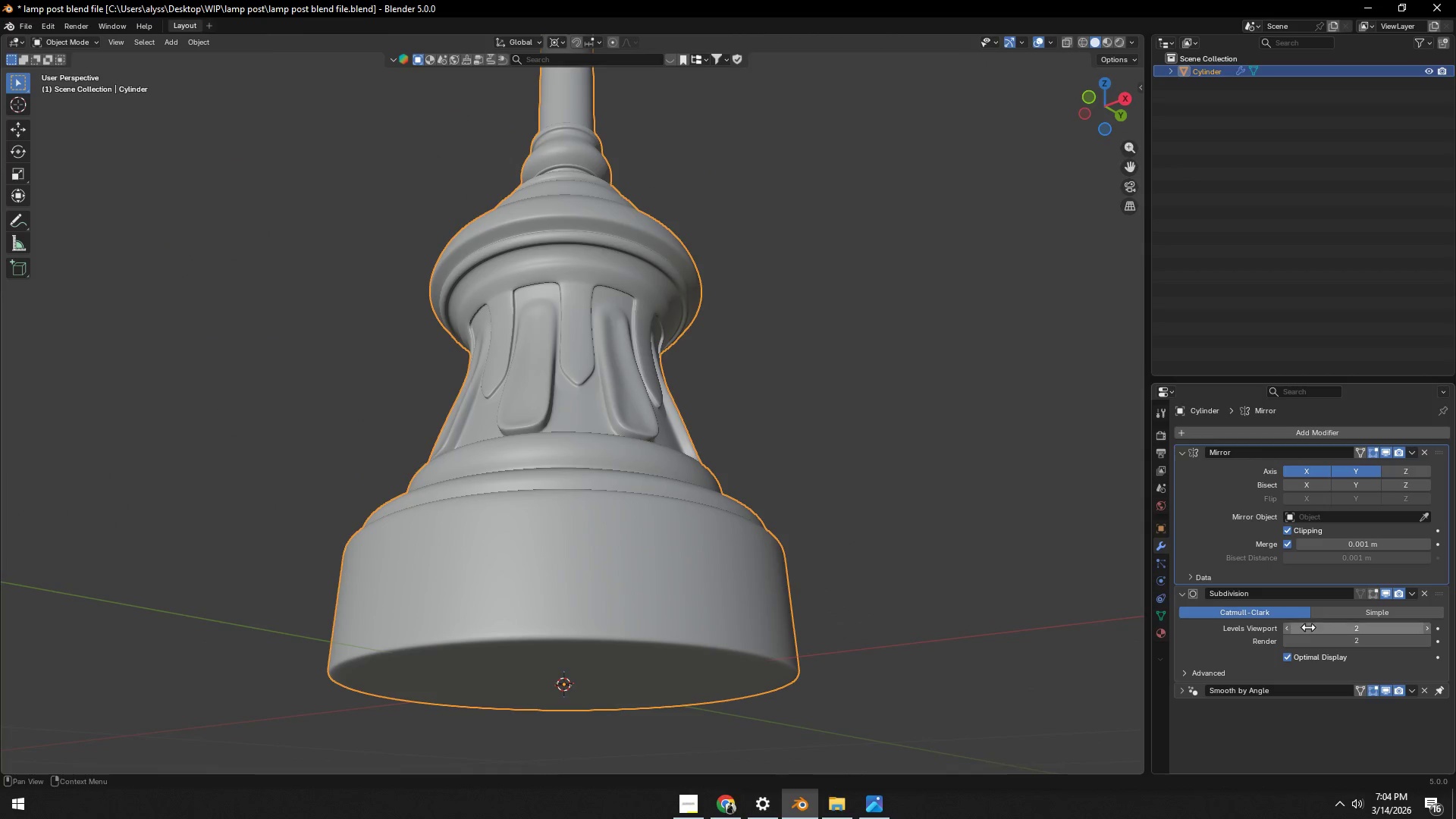 
left_click([1289, 629])
 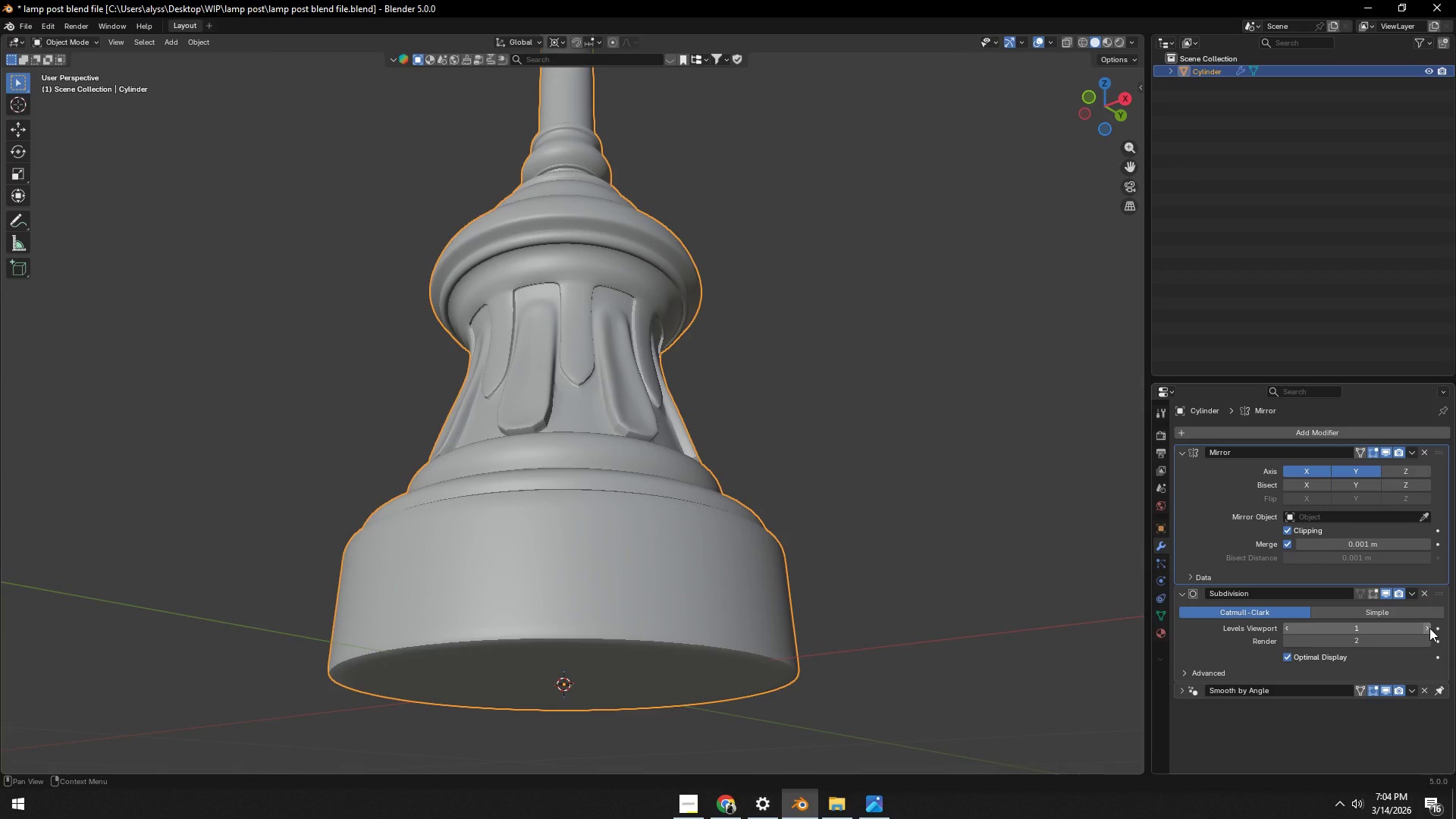 
left_click([1429, 628])
 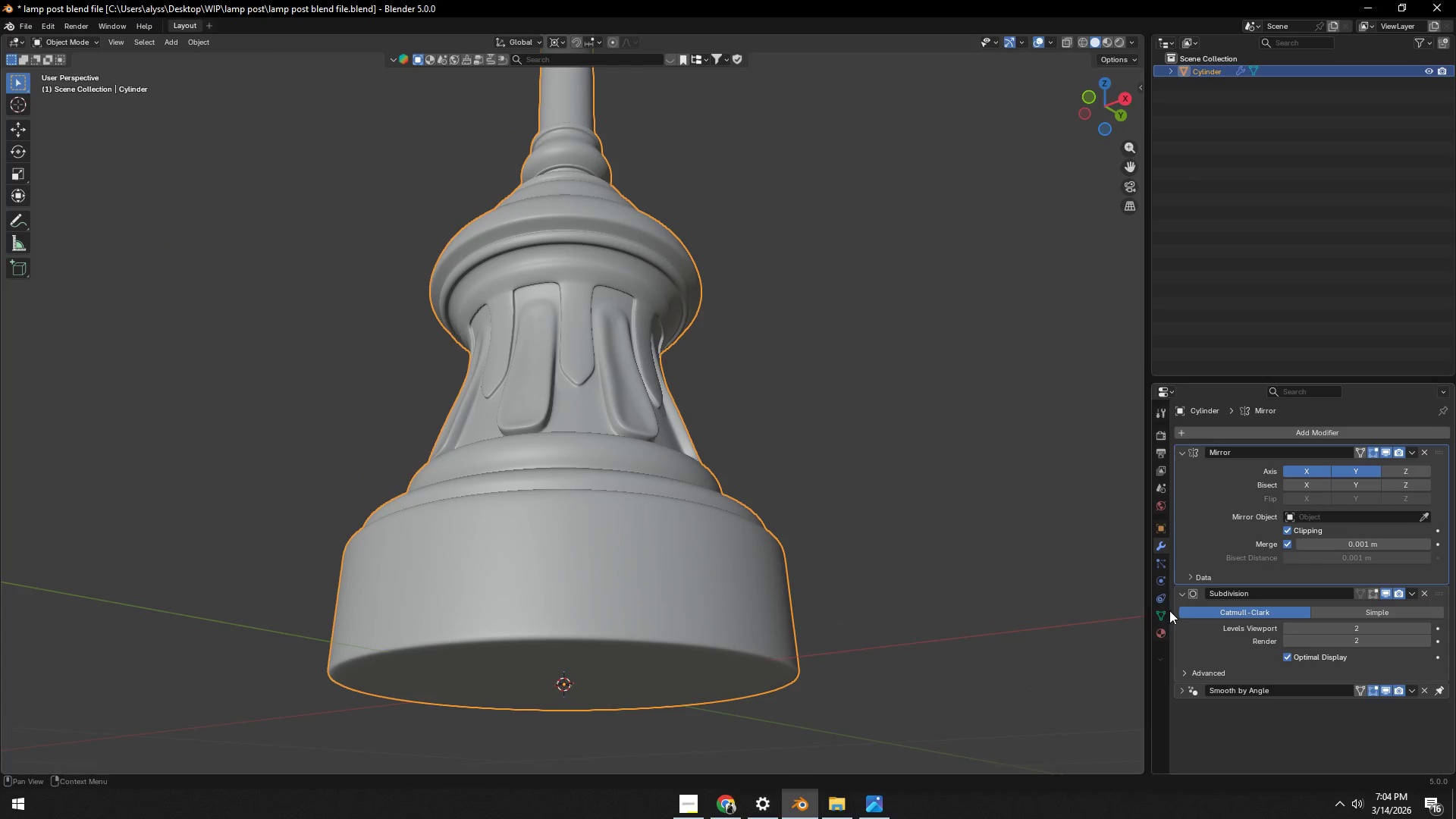 
left_click([949, 488])
 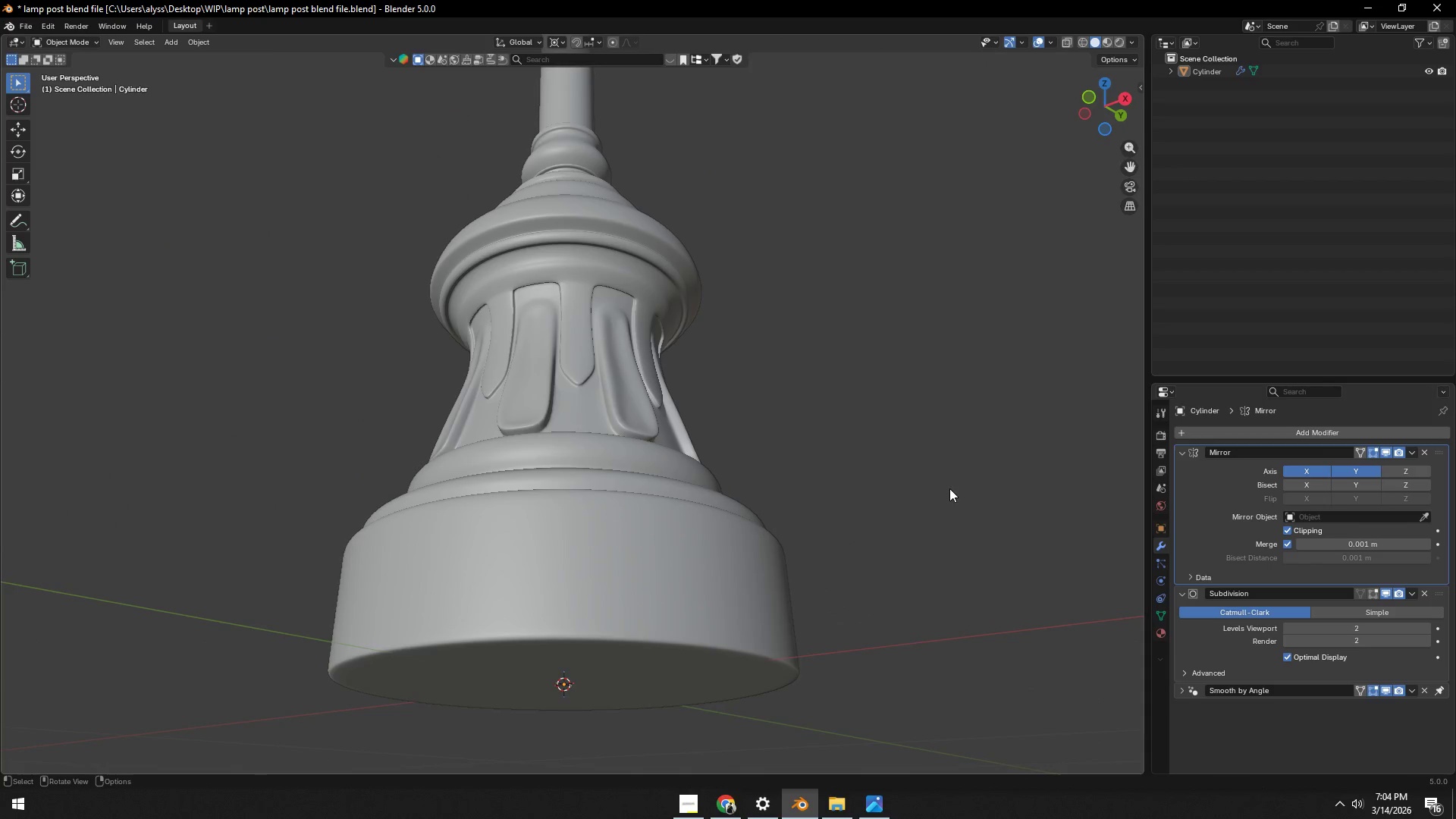 
key(Tab)
 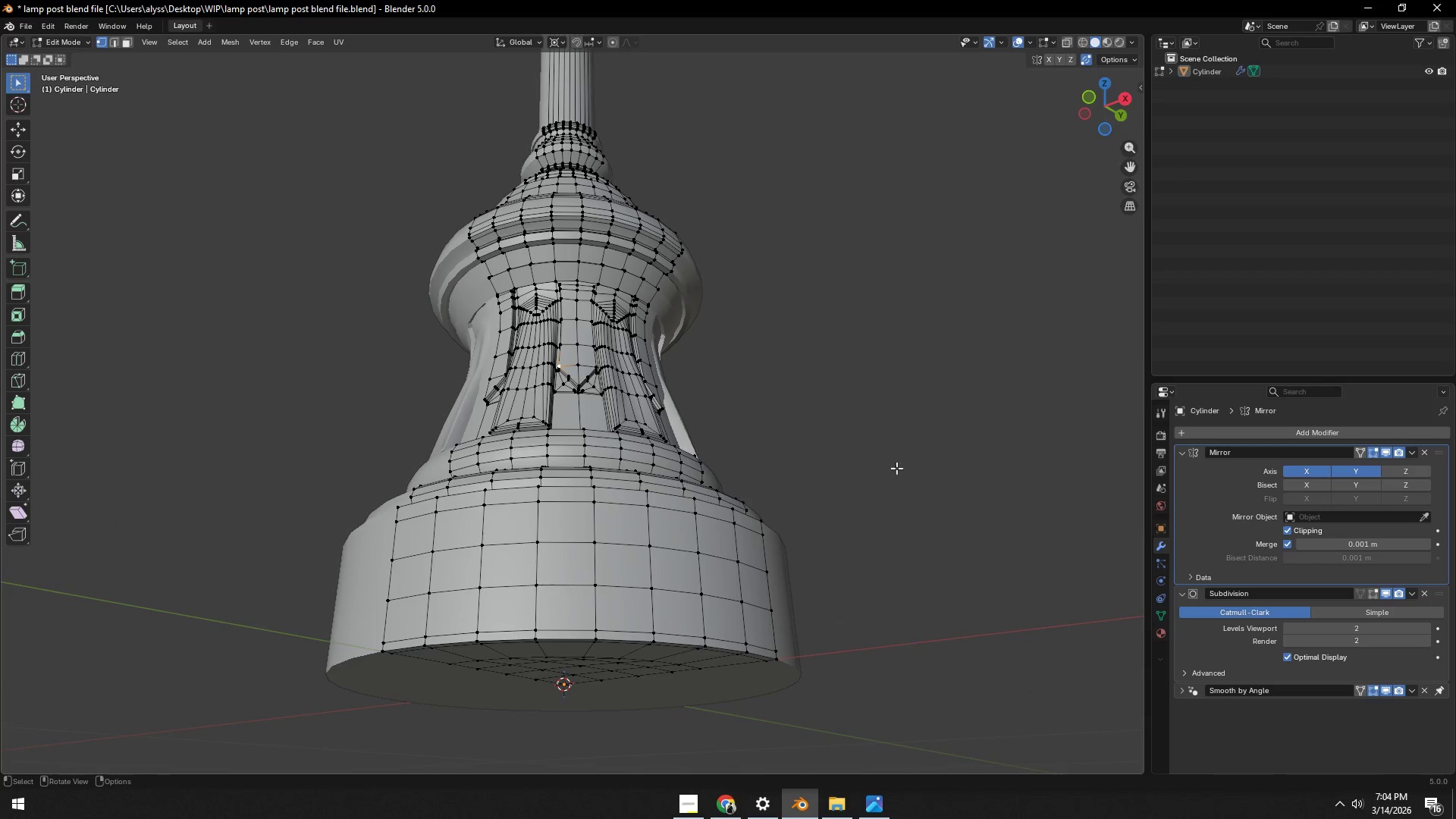 
left_click([865, 436])
 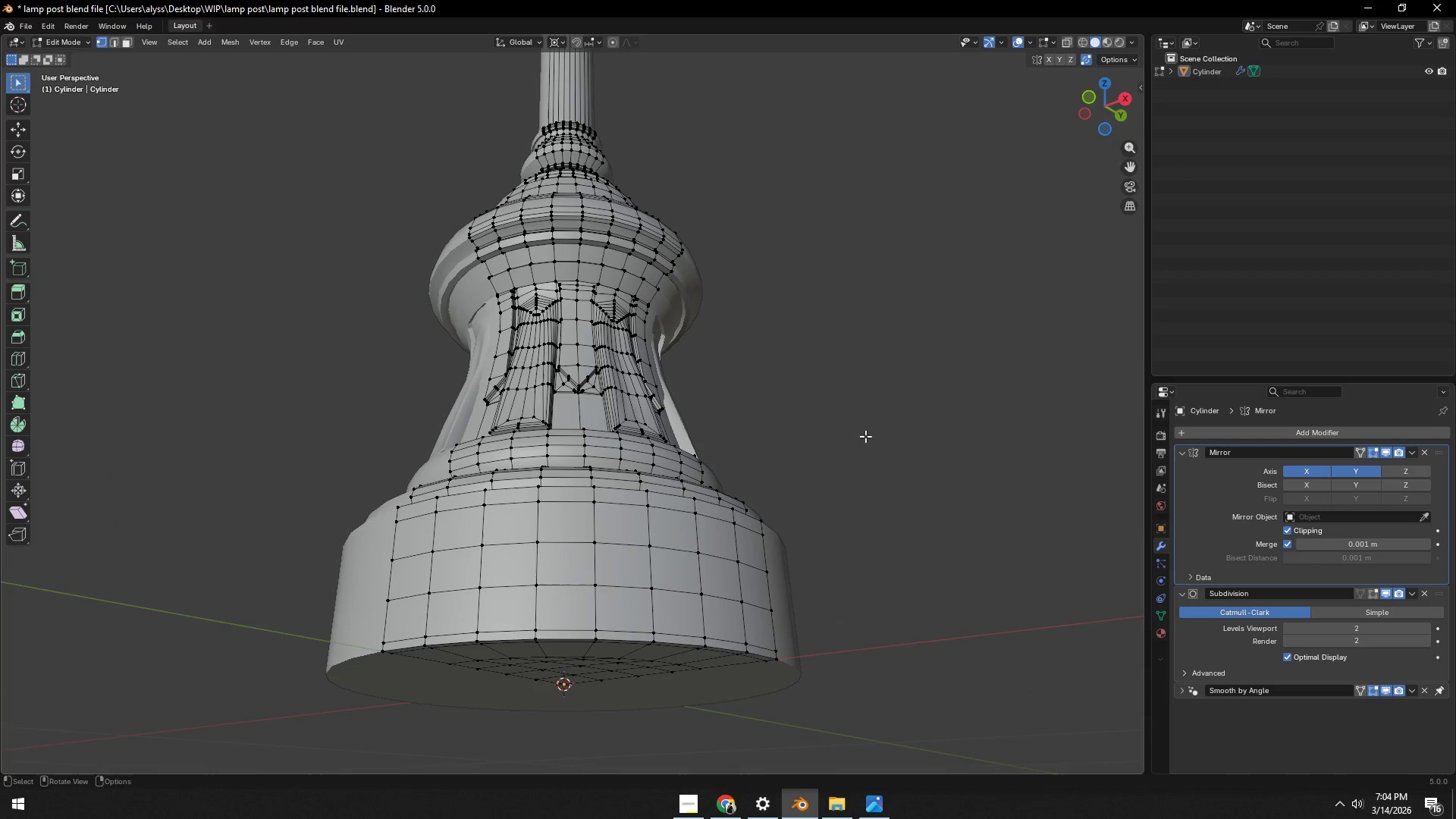 
key(Control+ControlLeft)
 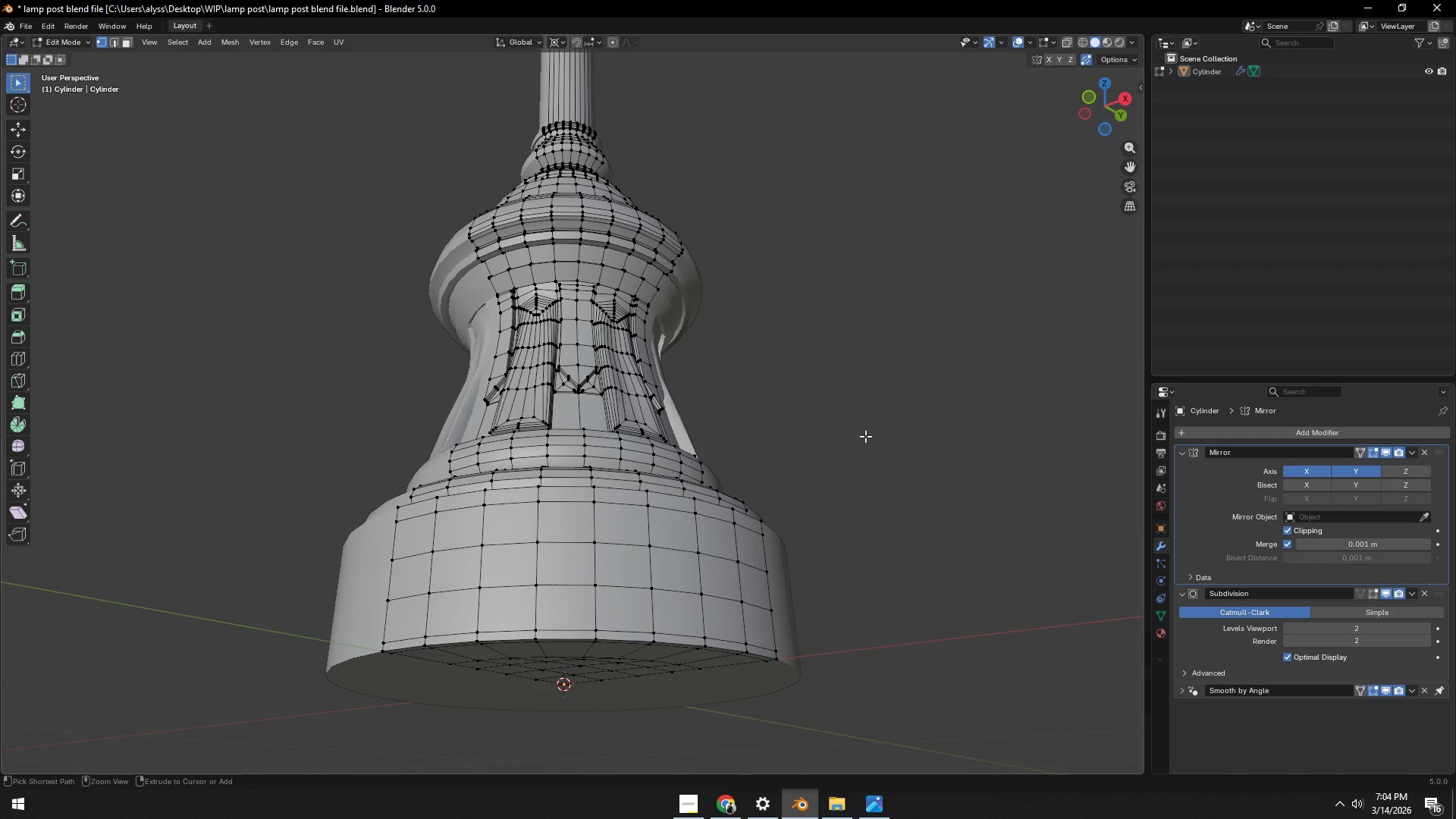 
key(Control+S)
 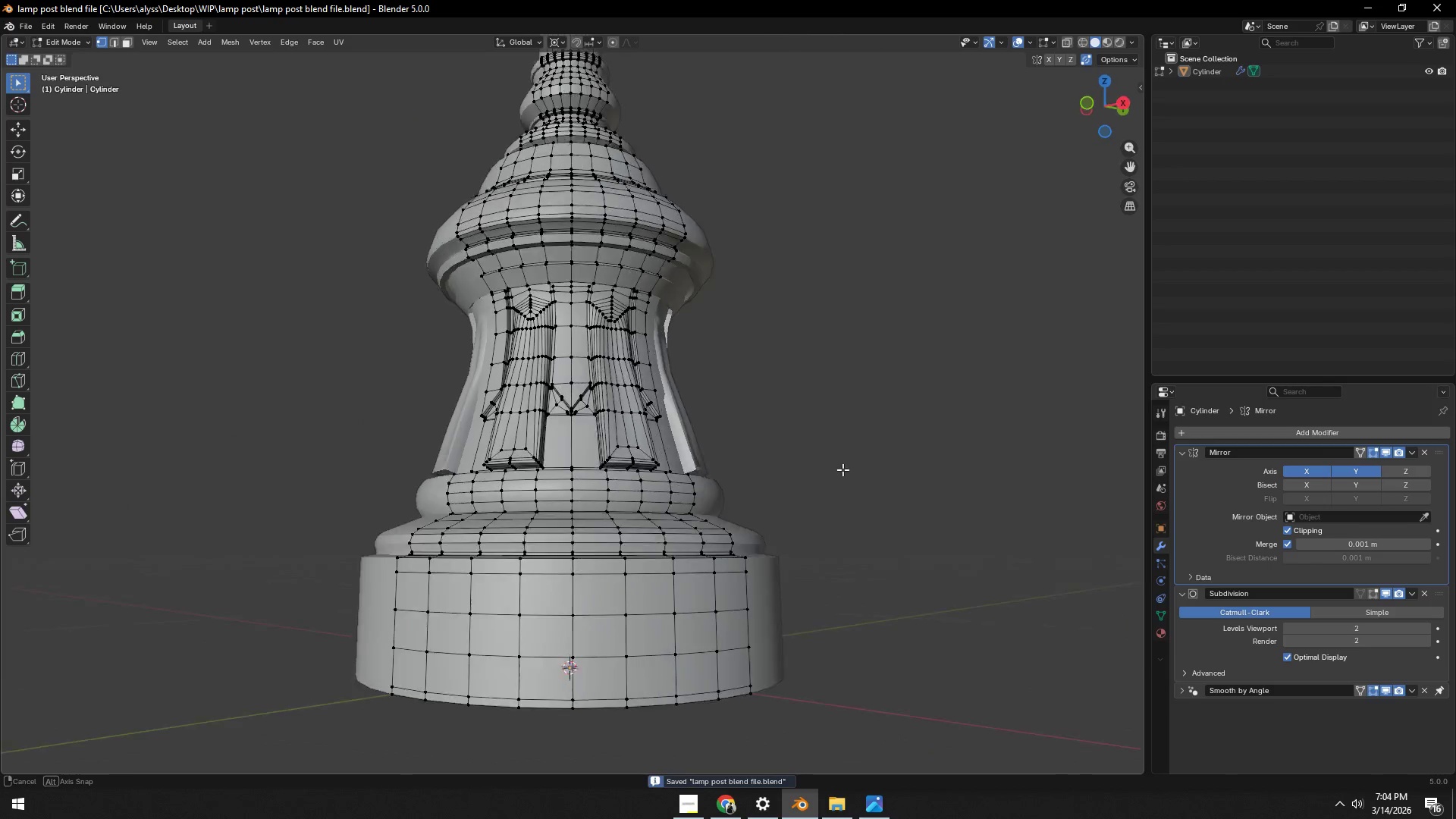 
key(2)
 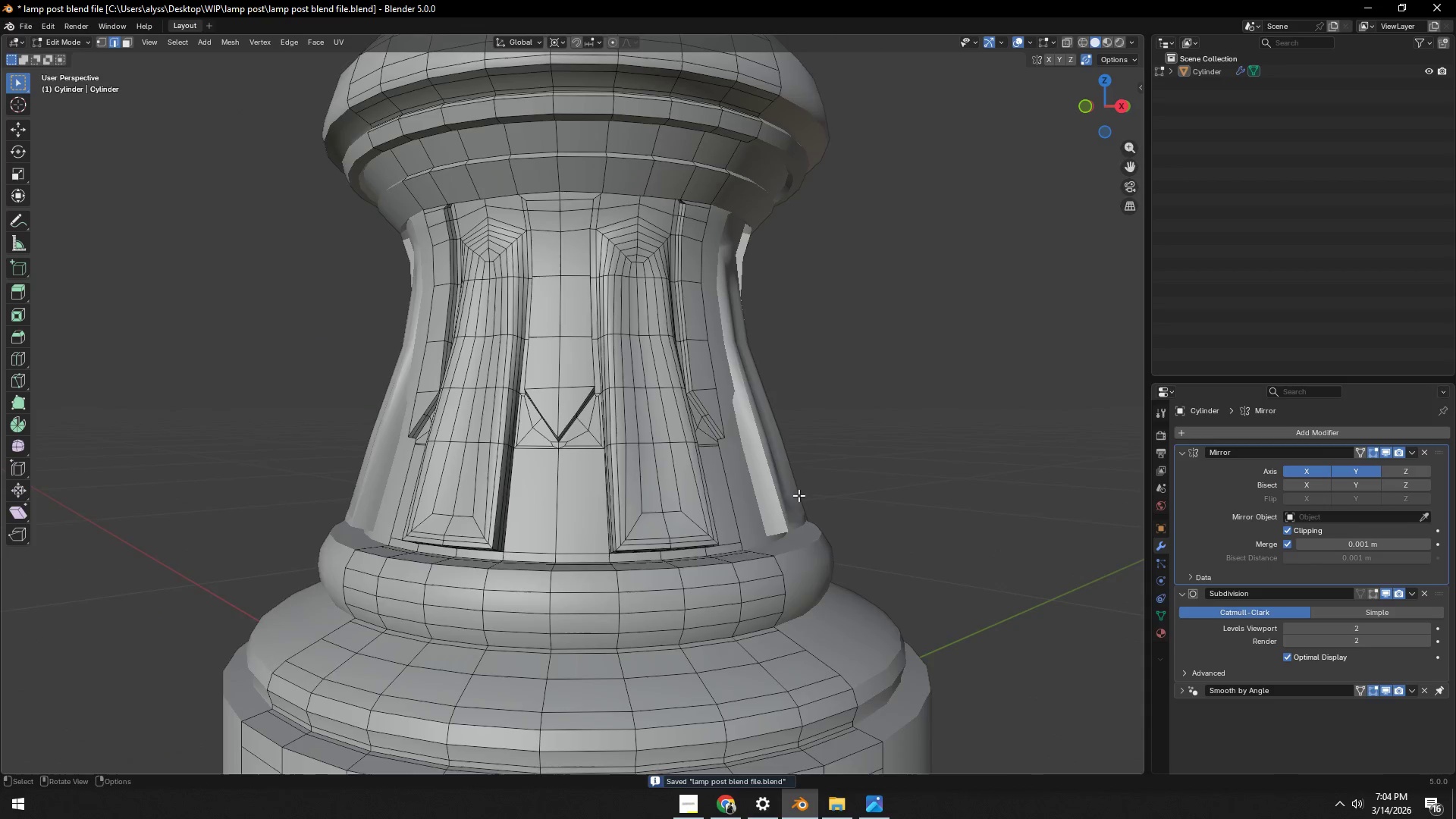 
scroll: coordinate [801, 494], scroll_direction: up, amount: 3.0
 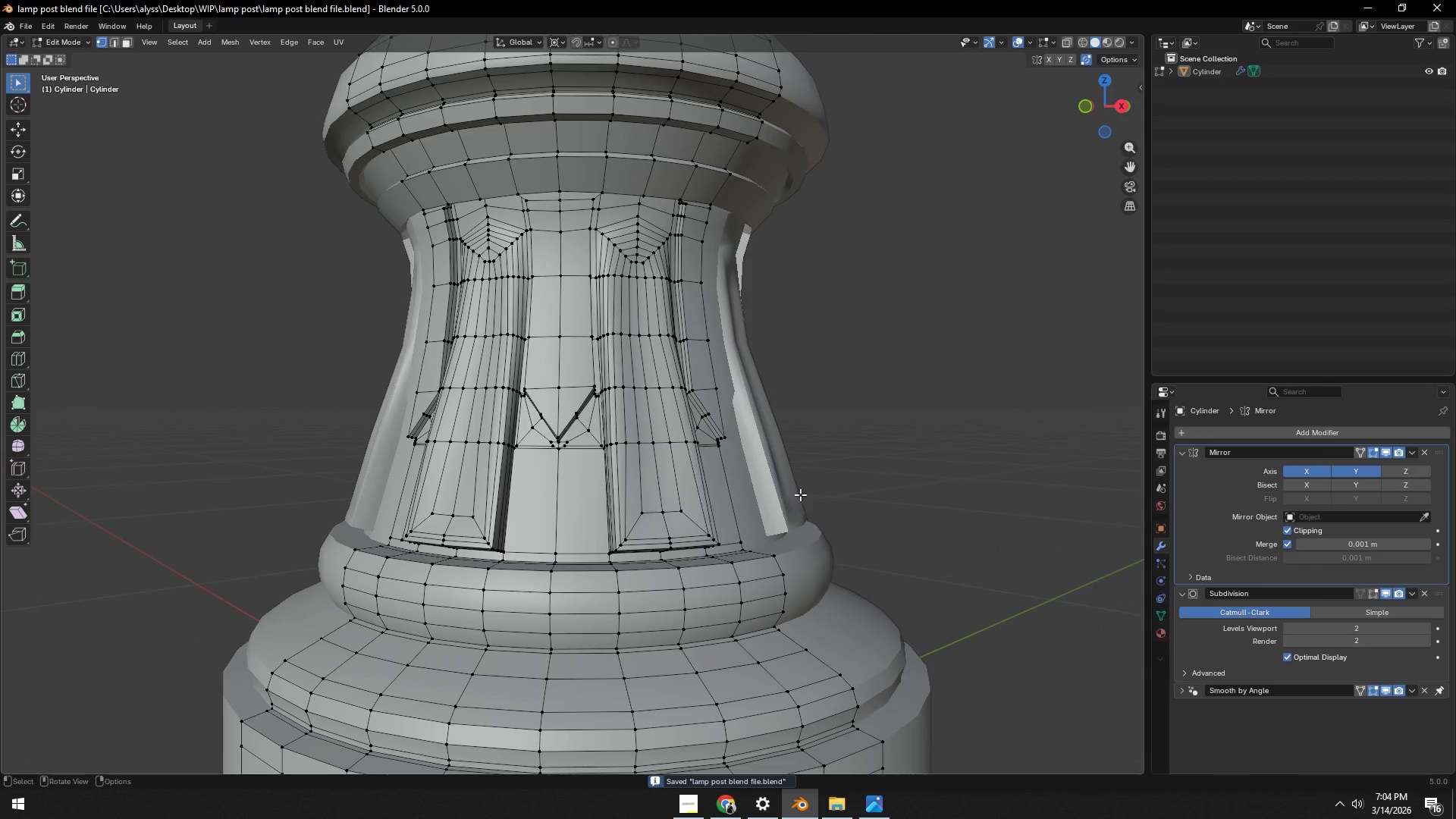 
hold_key(key=ShiftLeft, duration=0.64)
 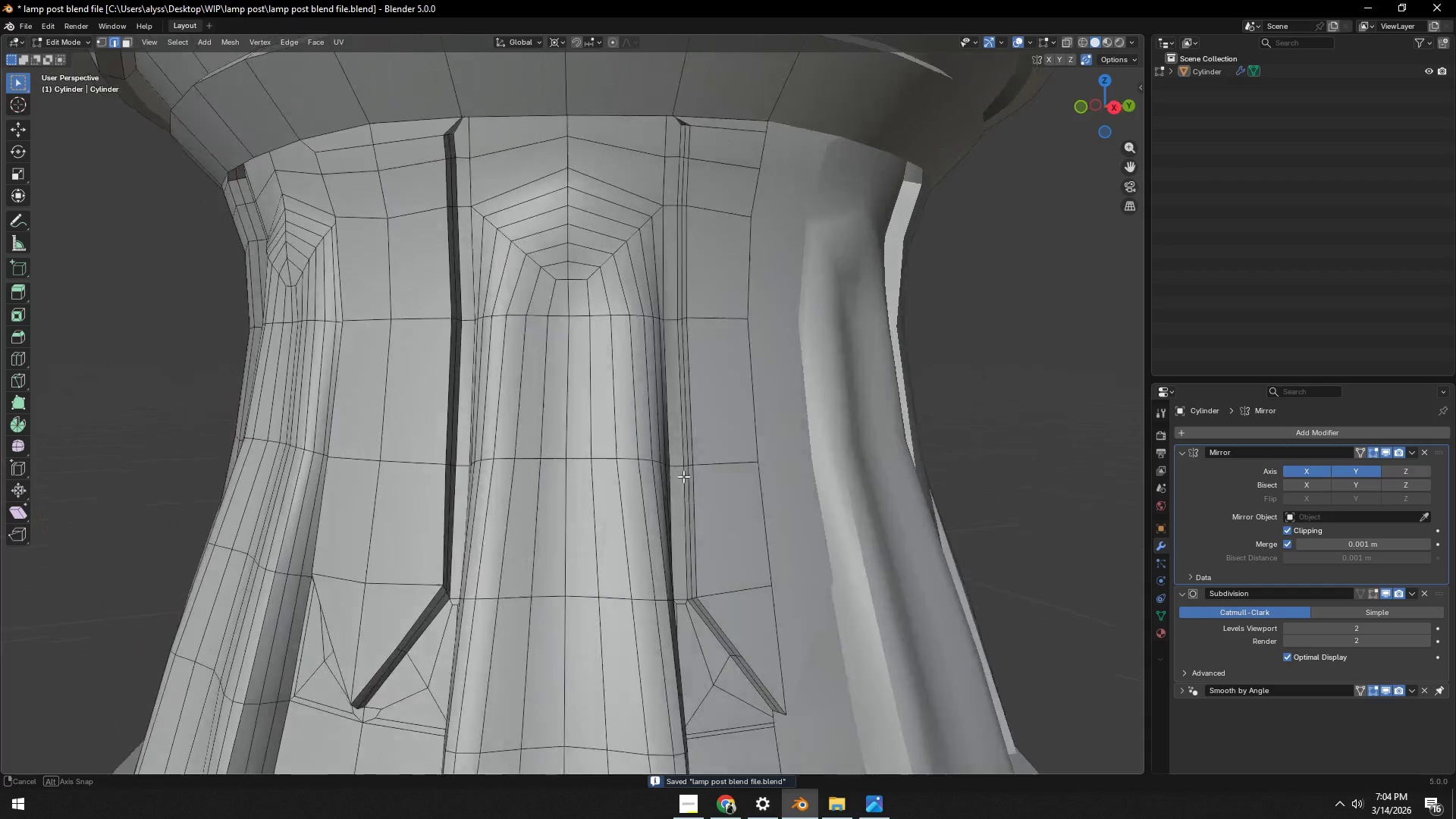 
scroll: coordinate [799, 495], scroll_direction: up, amount: 4.0
 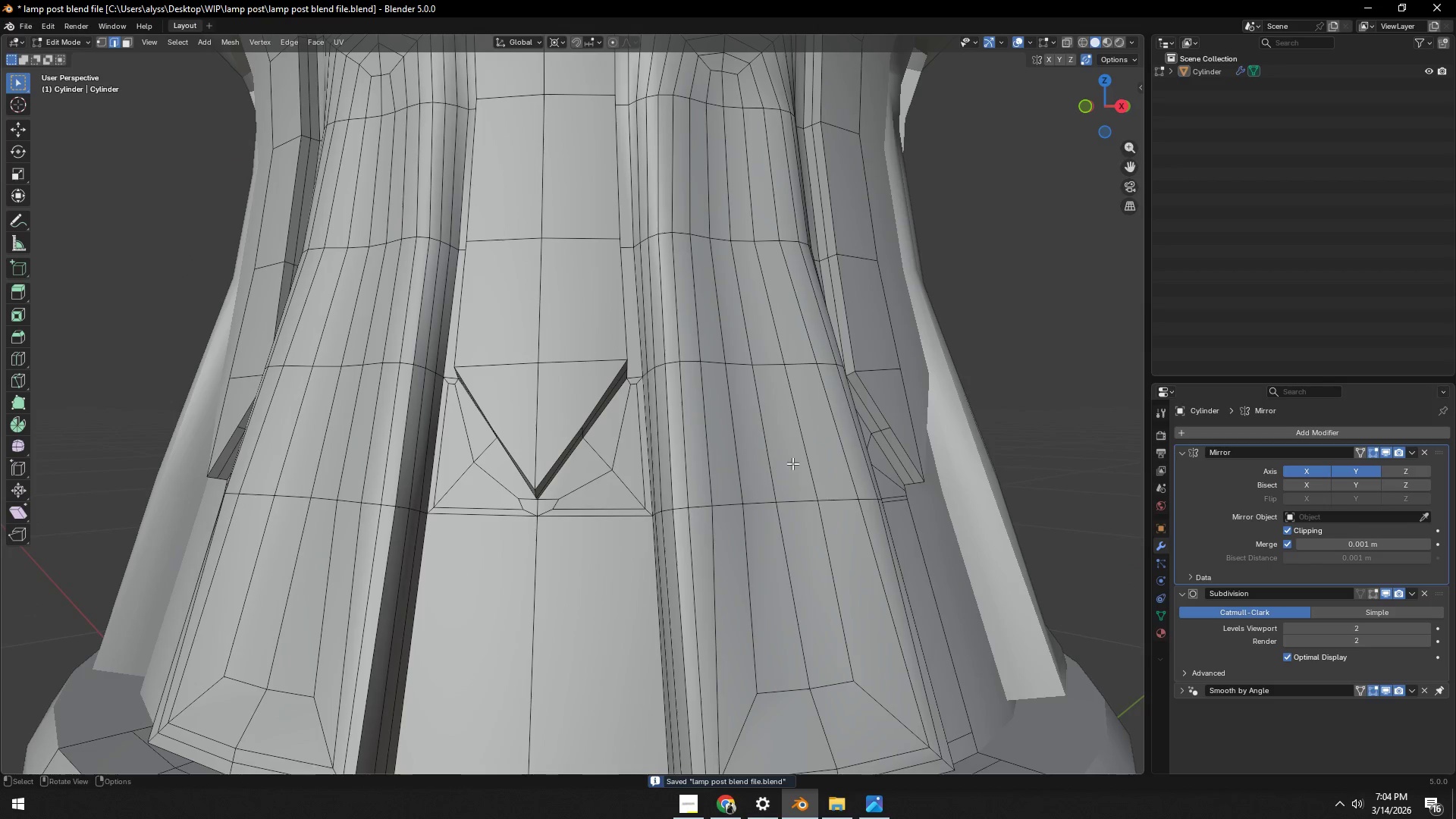 
key(Tab)
 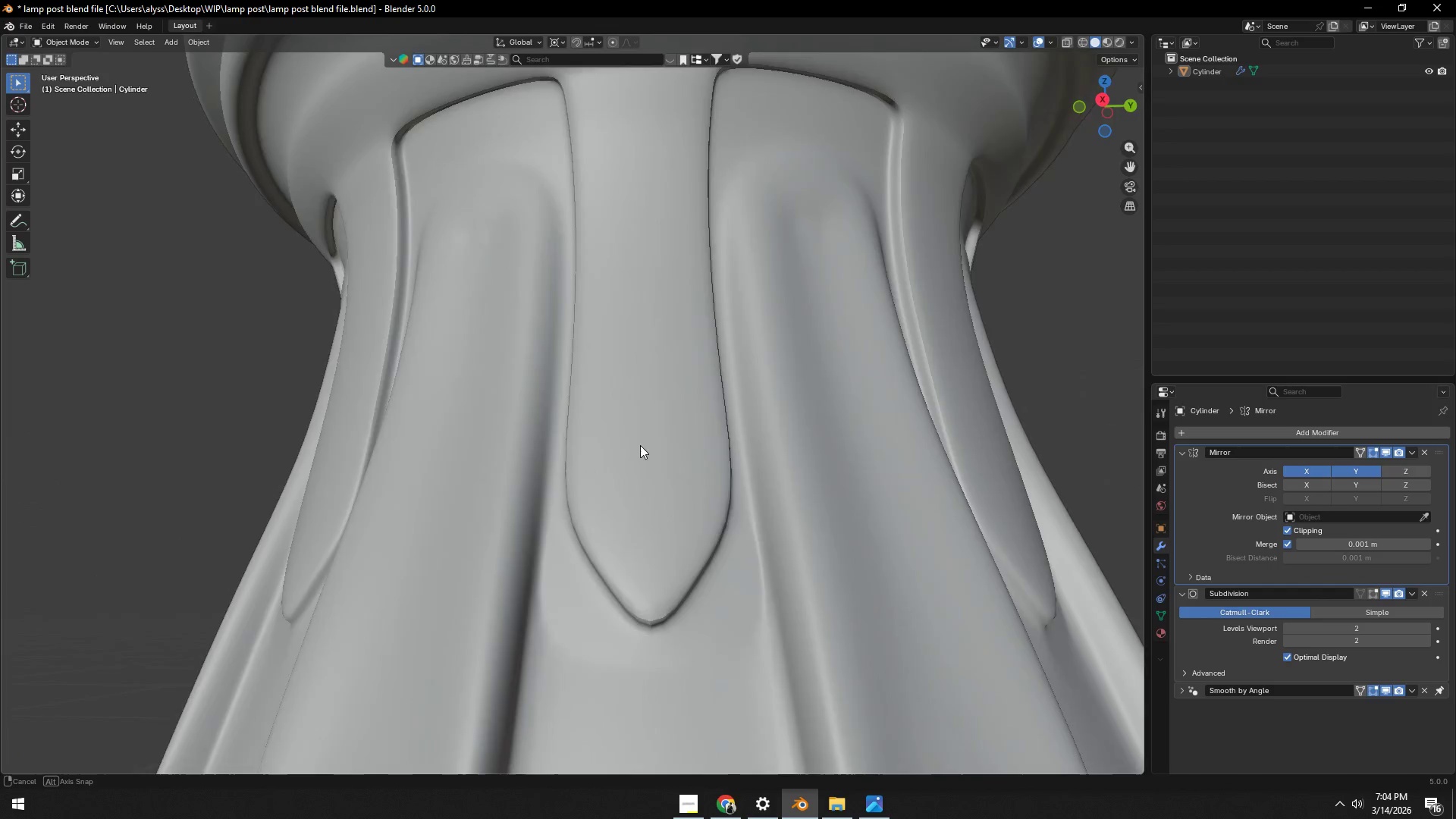 
key(Tab)
 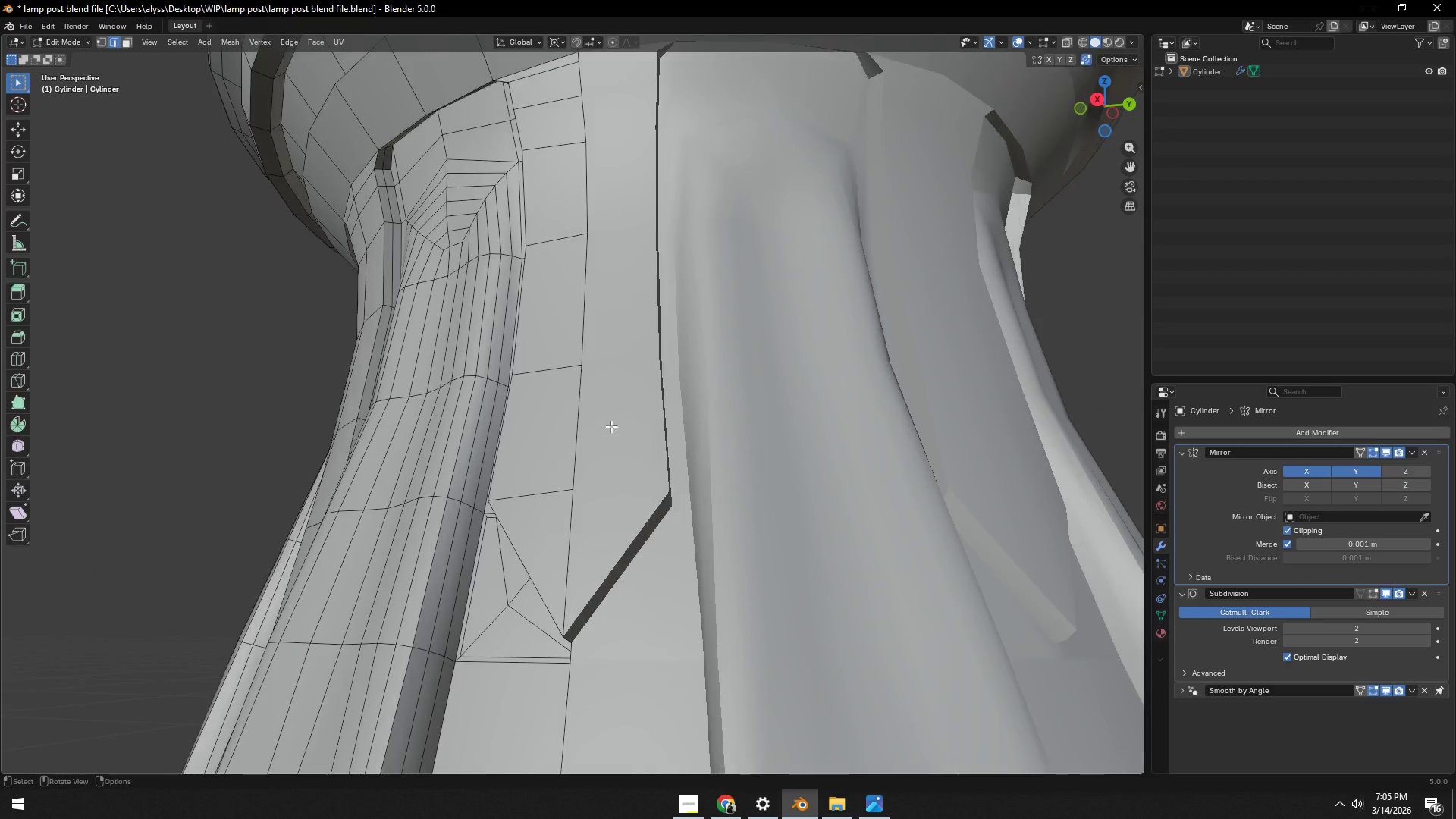 
hold_key(key=ShiftLeft, duration=0.34)
 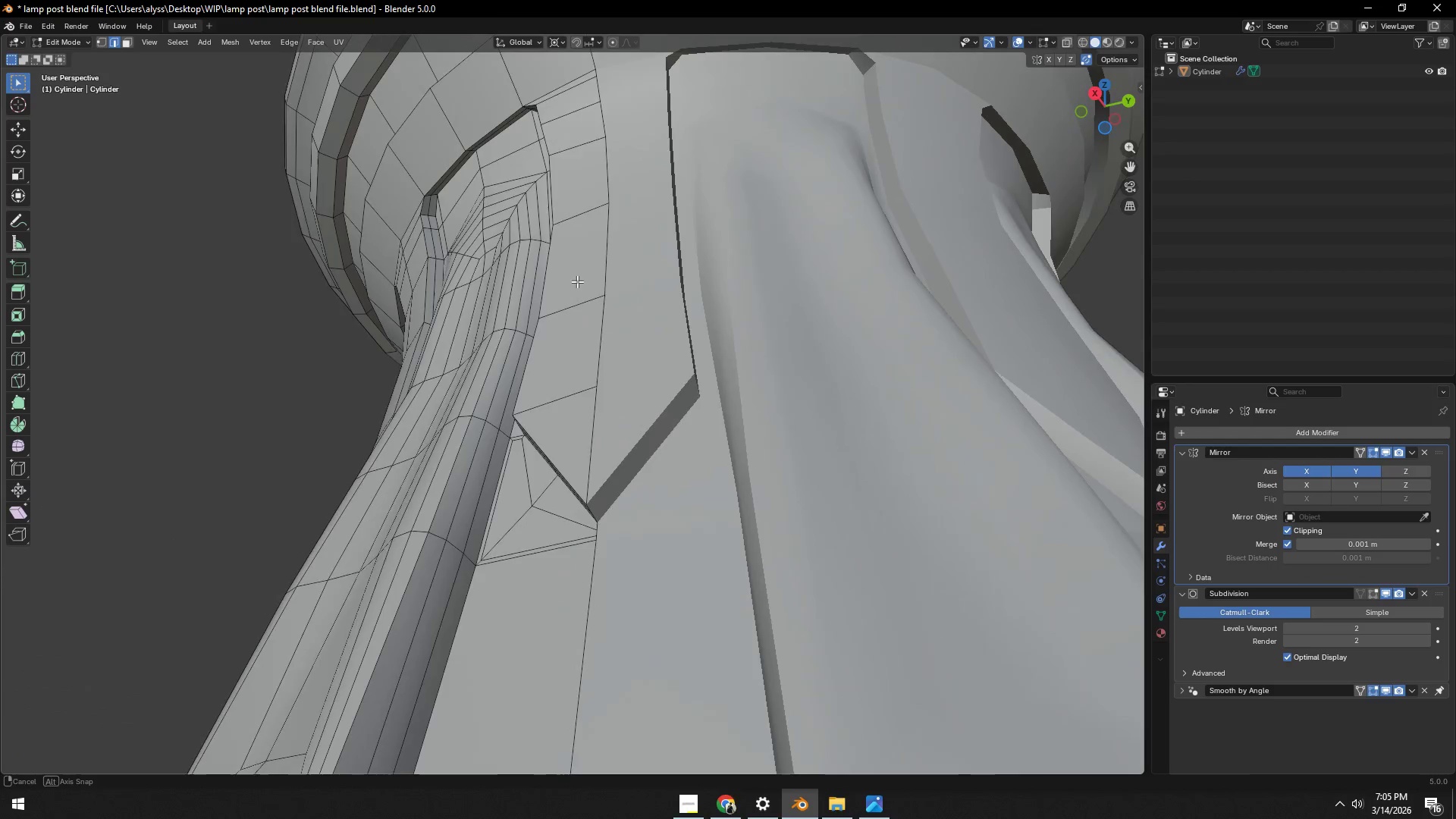 
hold_key(key=ShiftLeft, duration=0.73)
 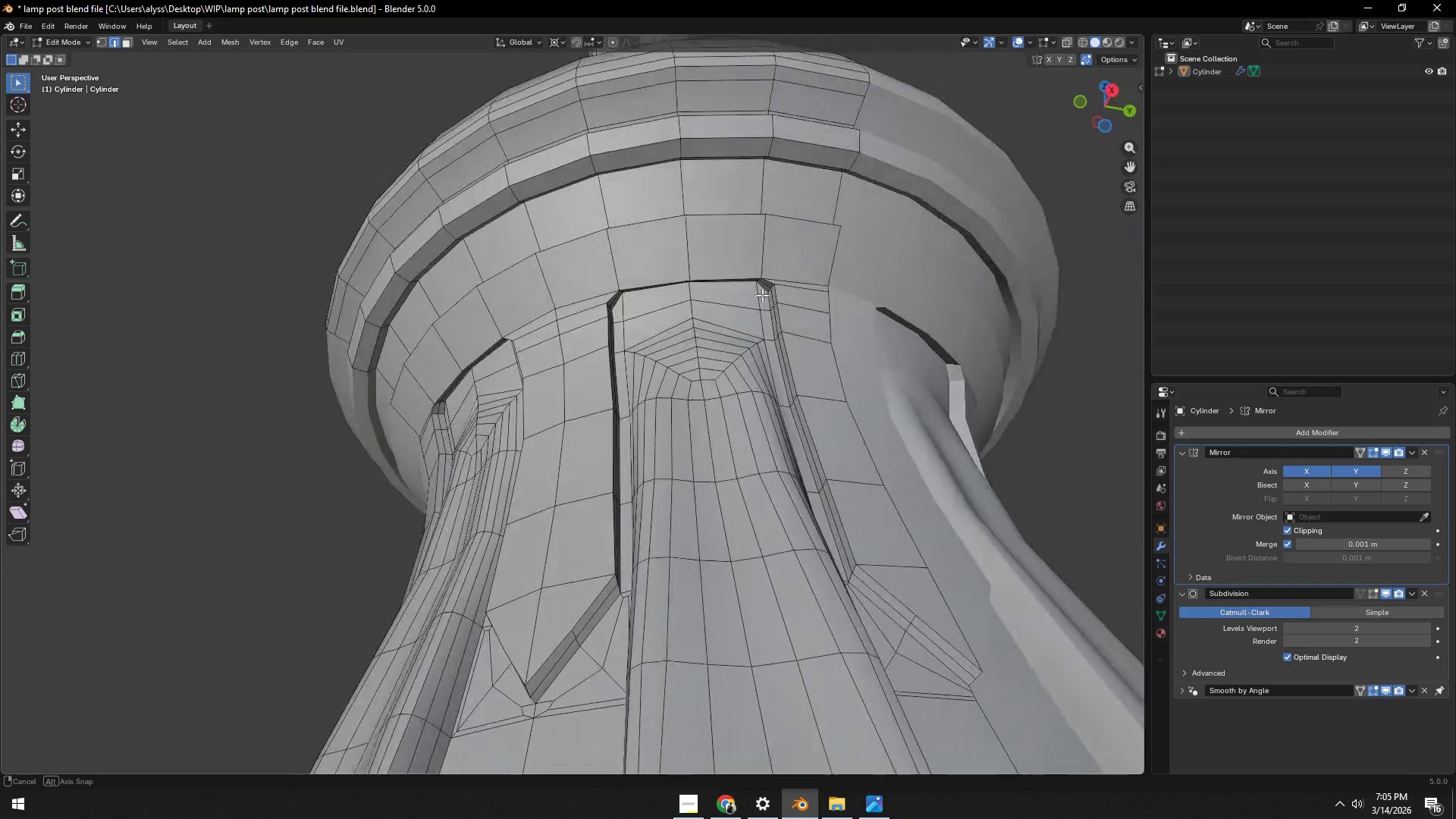 
key(Control+R)
 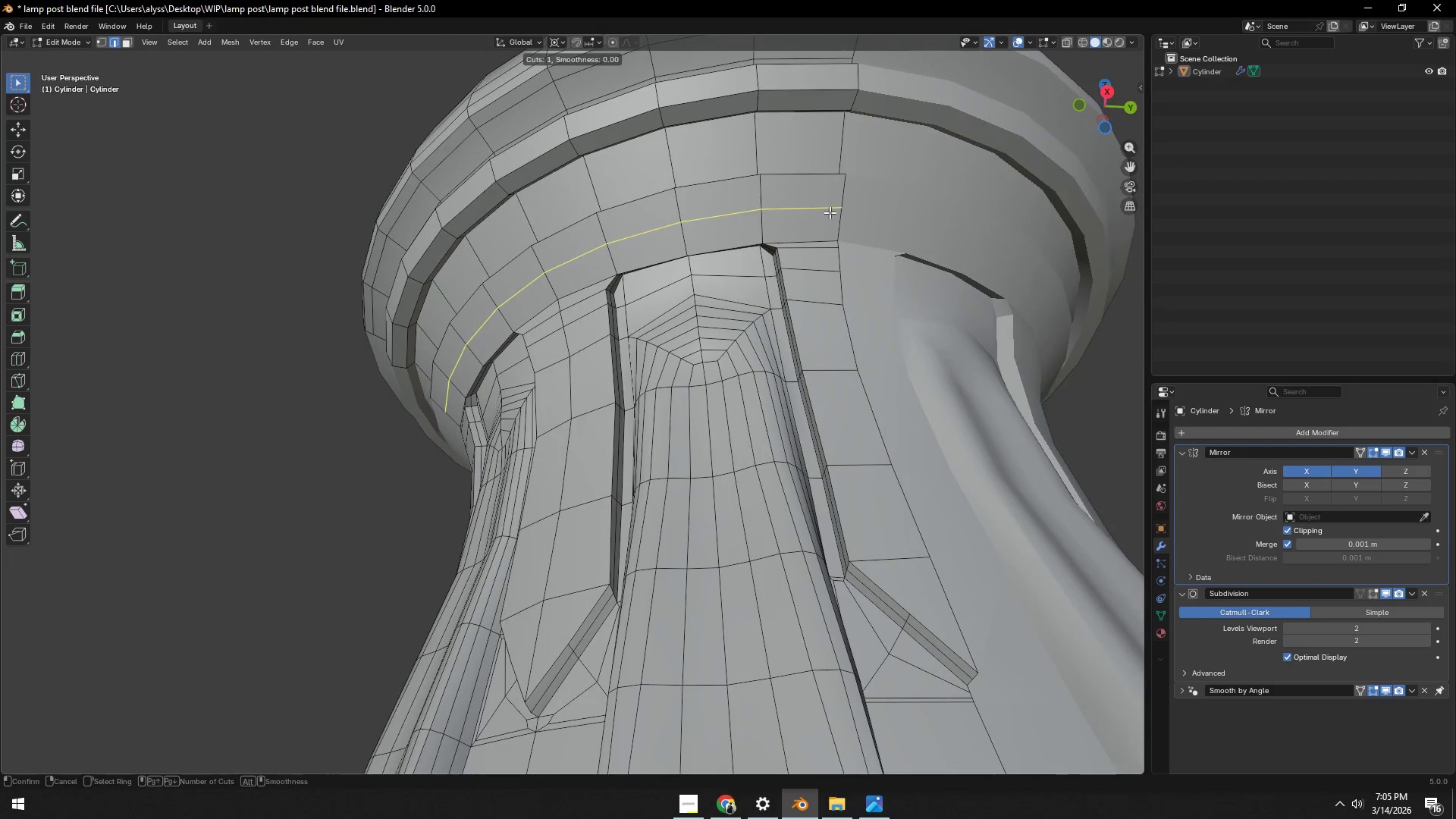 
left_click([830, 212])
 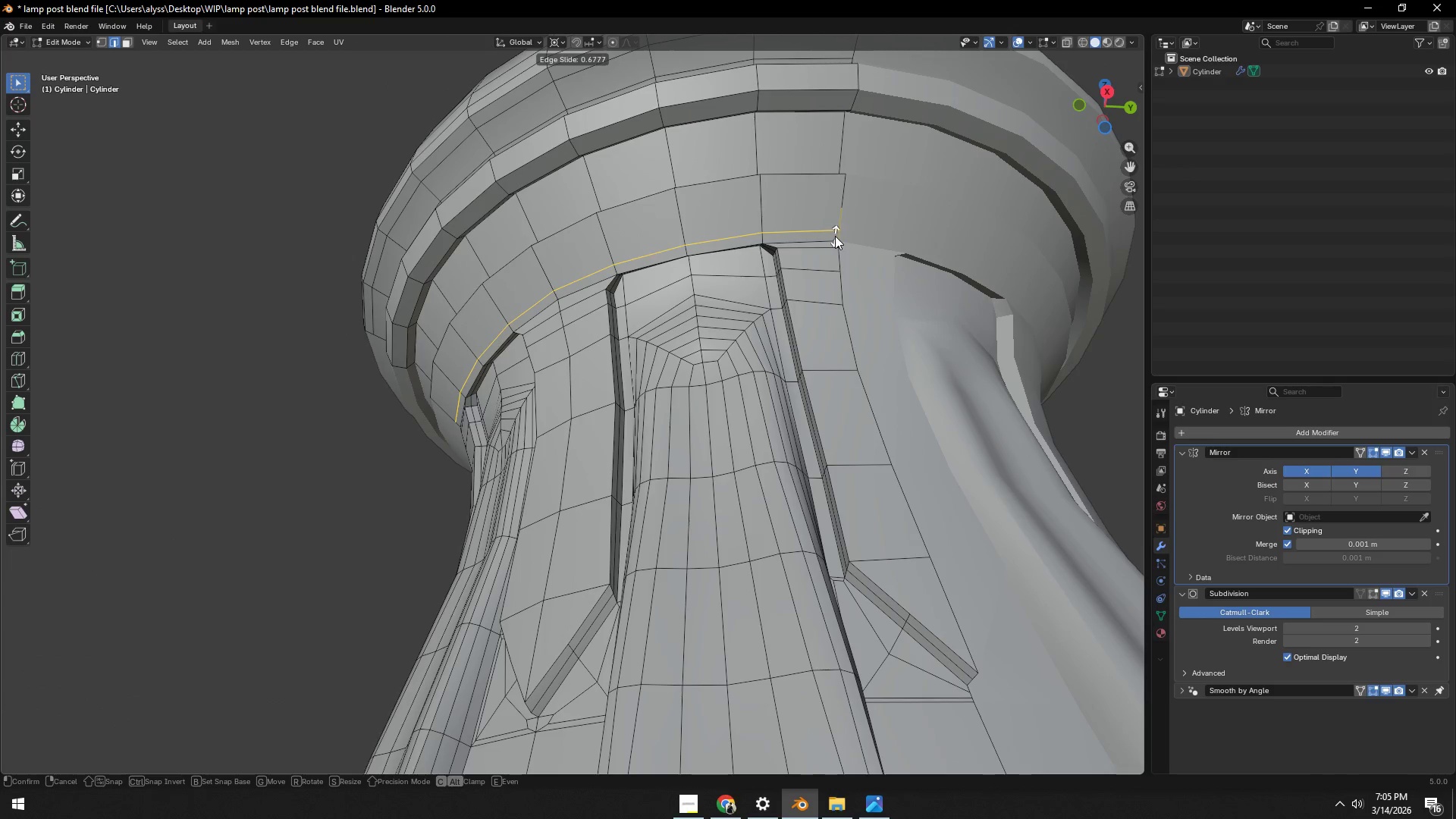 
left_click([835, 235])
 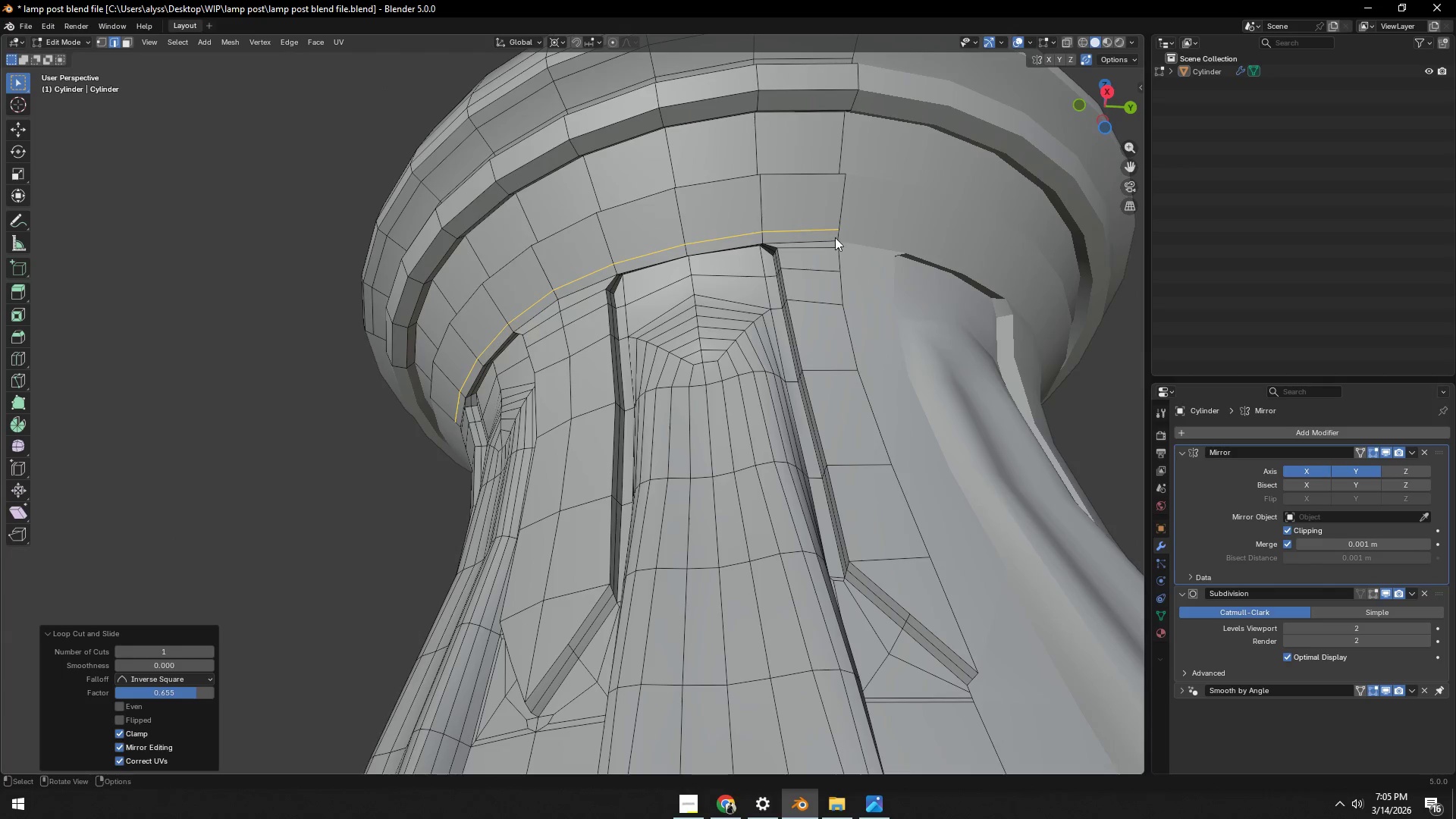 
key(Tab)
 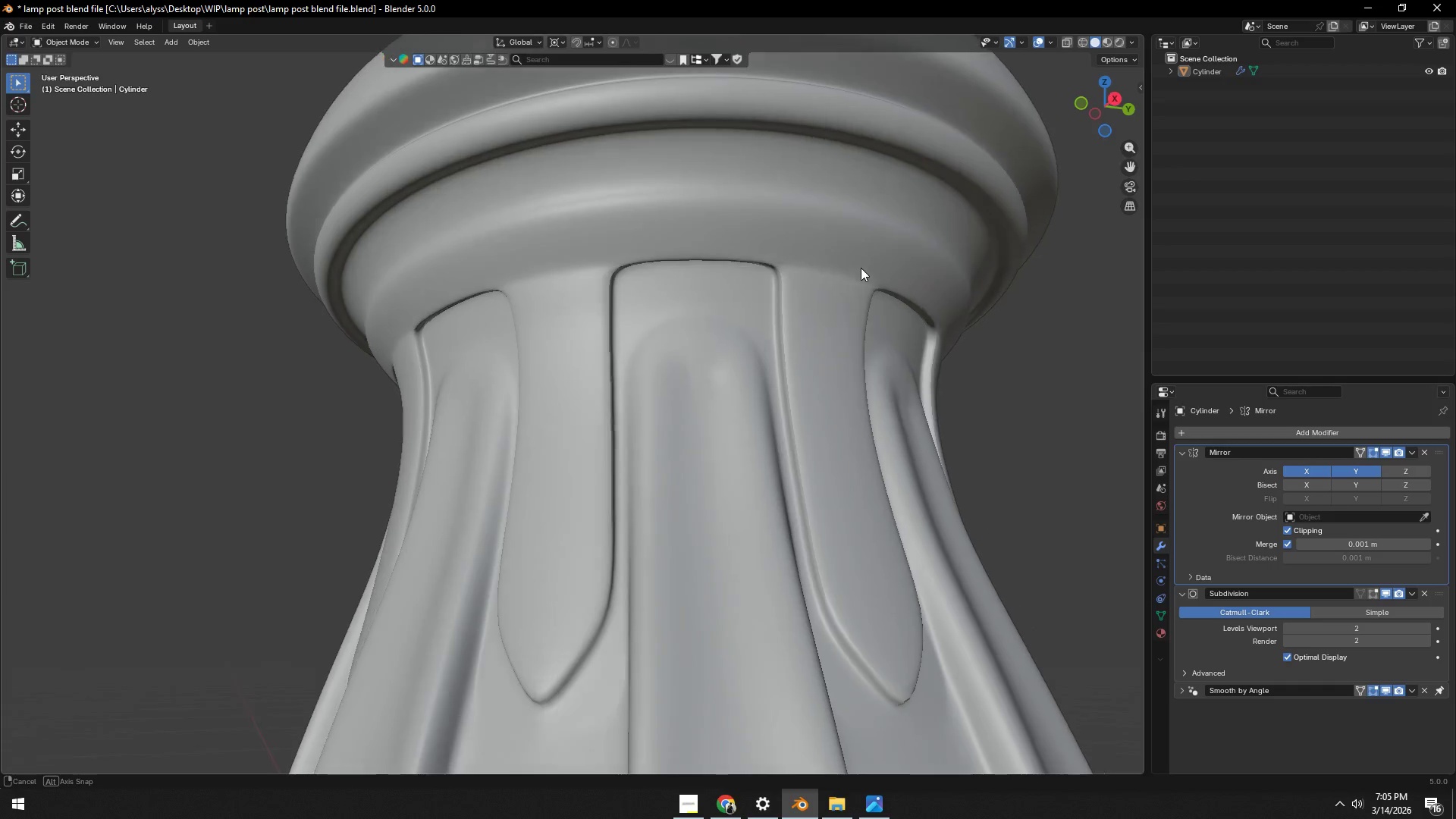 
key(Tab)
 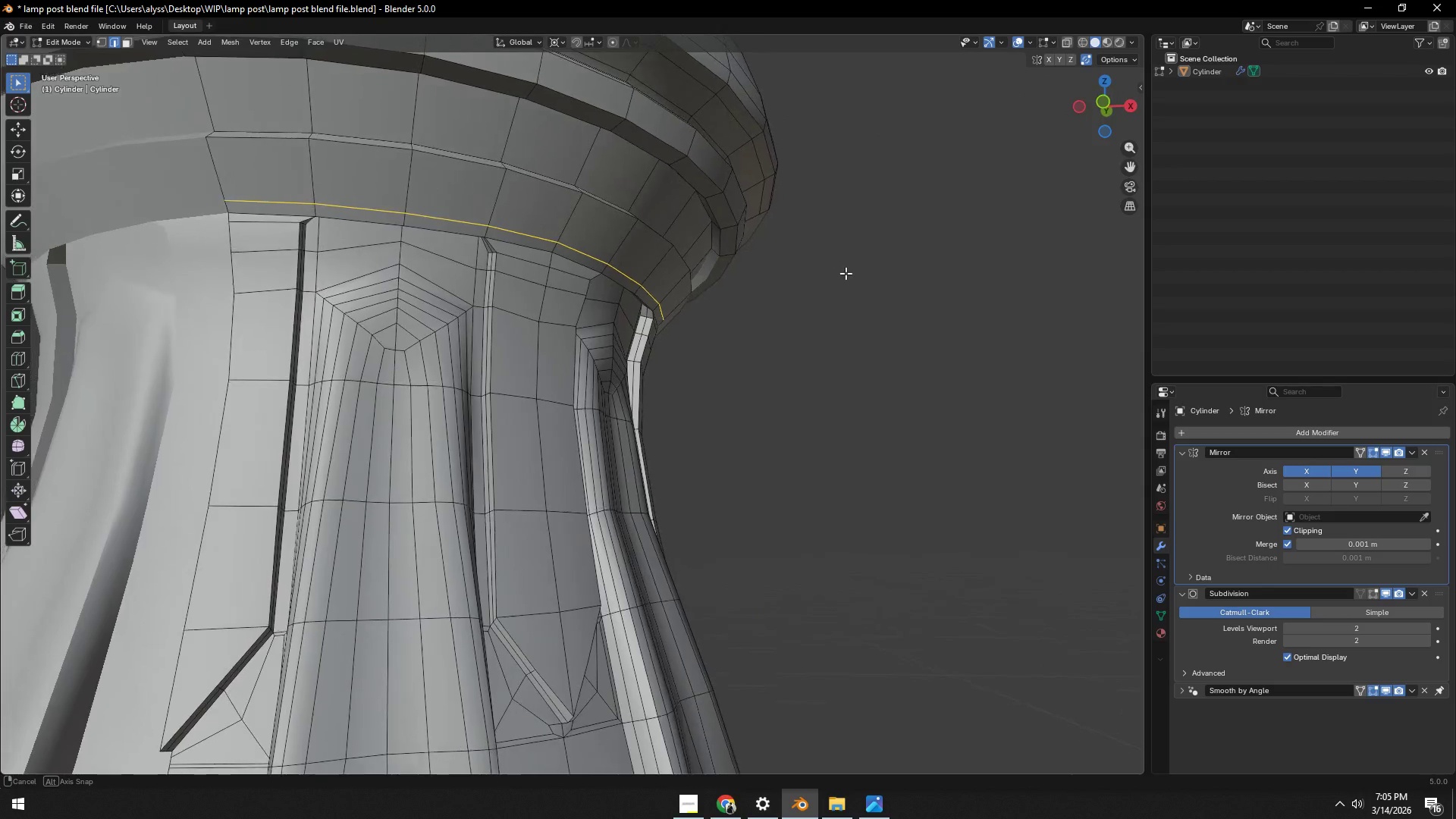 
hold_key(key=ShiftLeft, duration=0.59)
 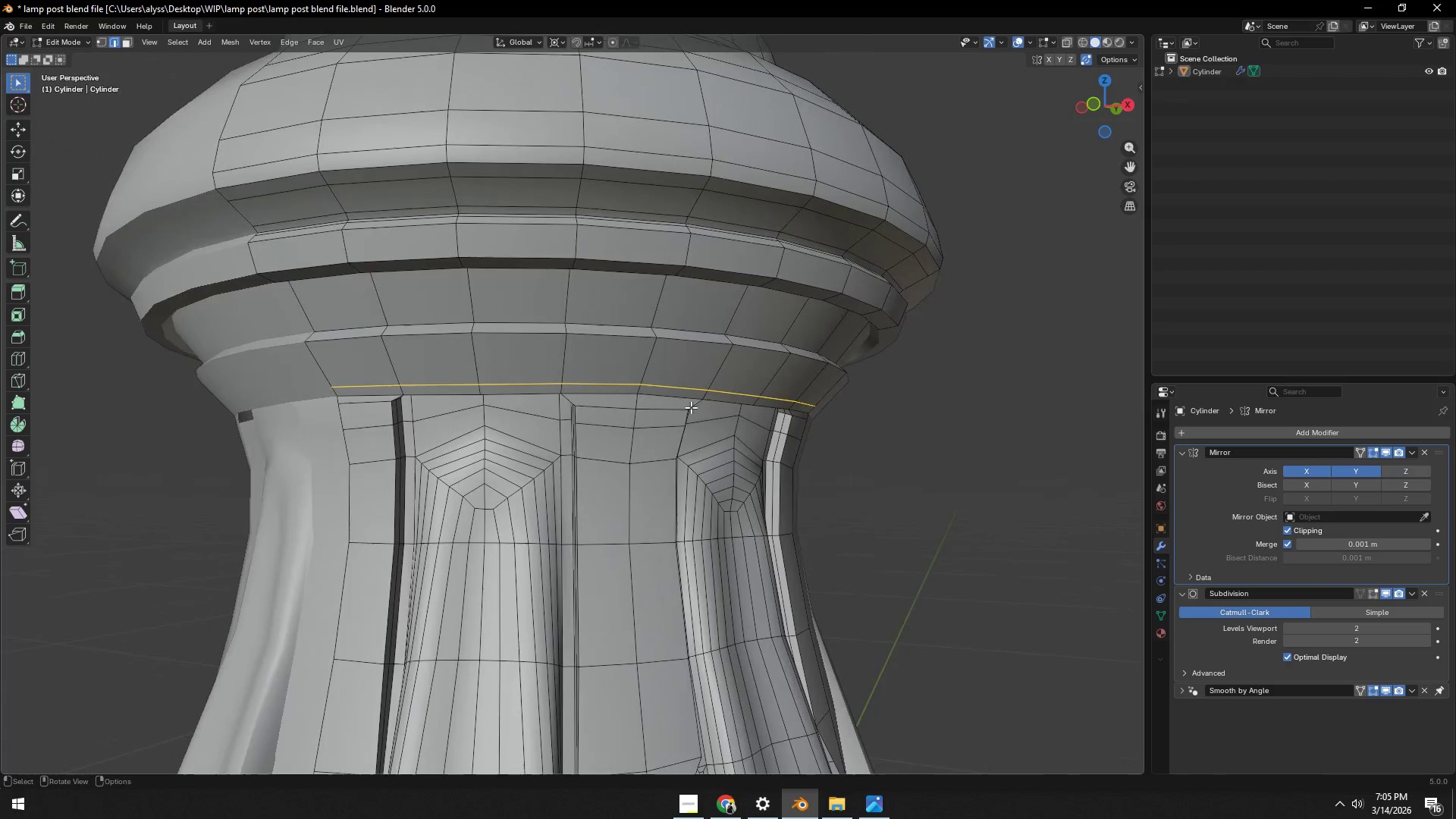 
scroll: coordinate [682, 413], scroll_direction: up, amount: 1.0
 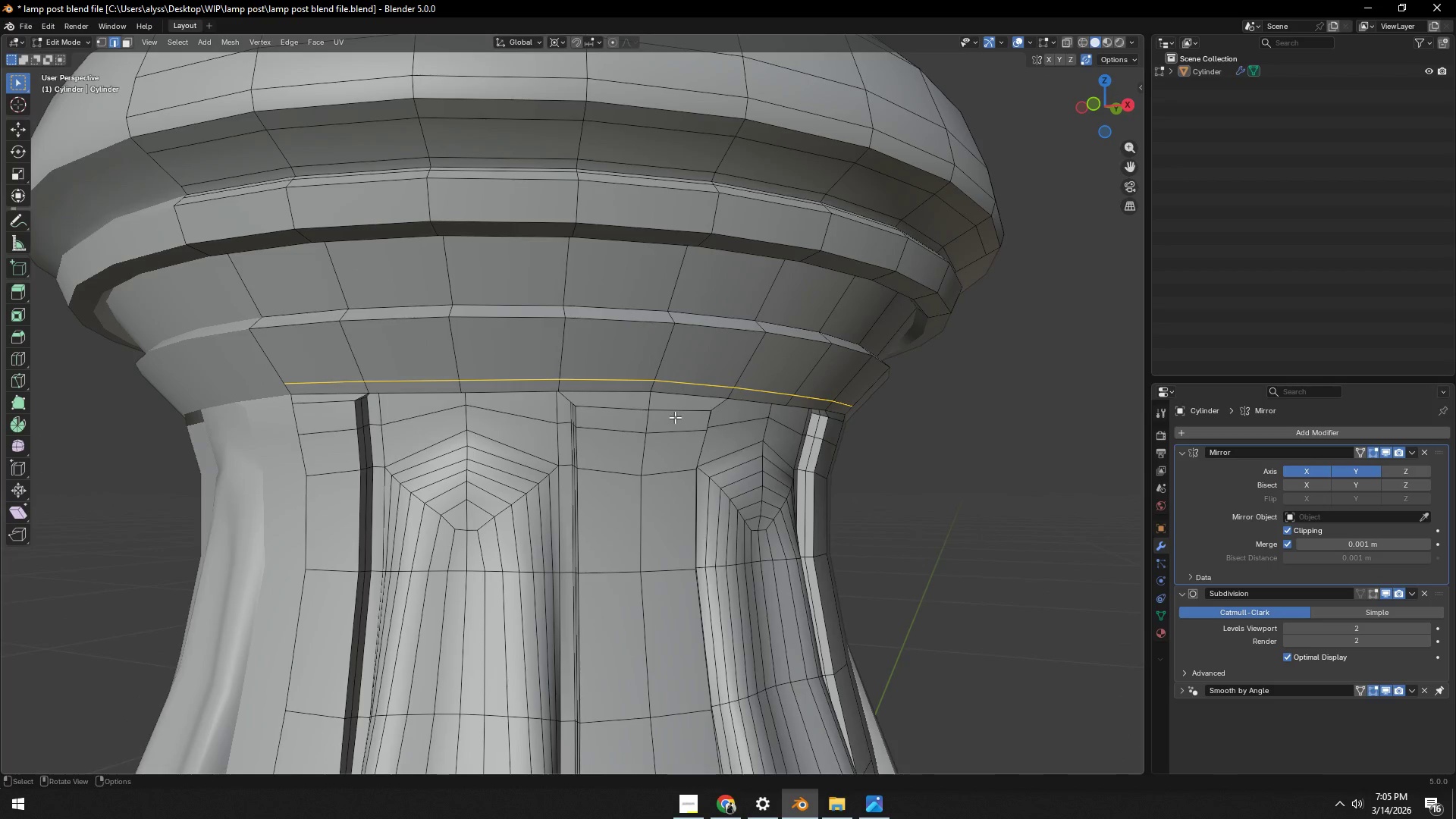 
key(1)
 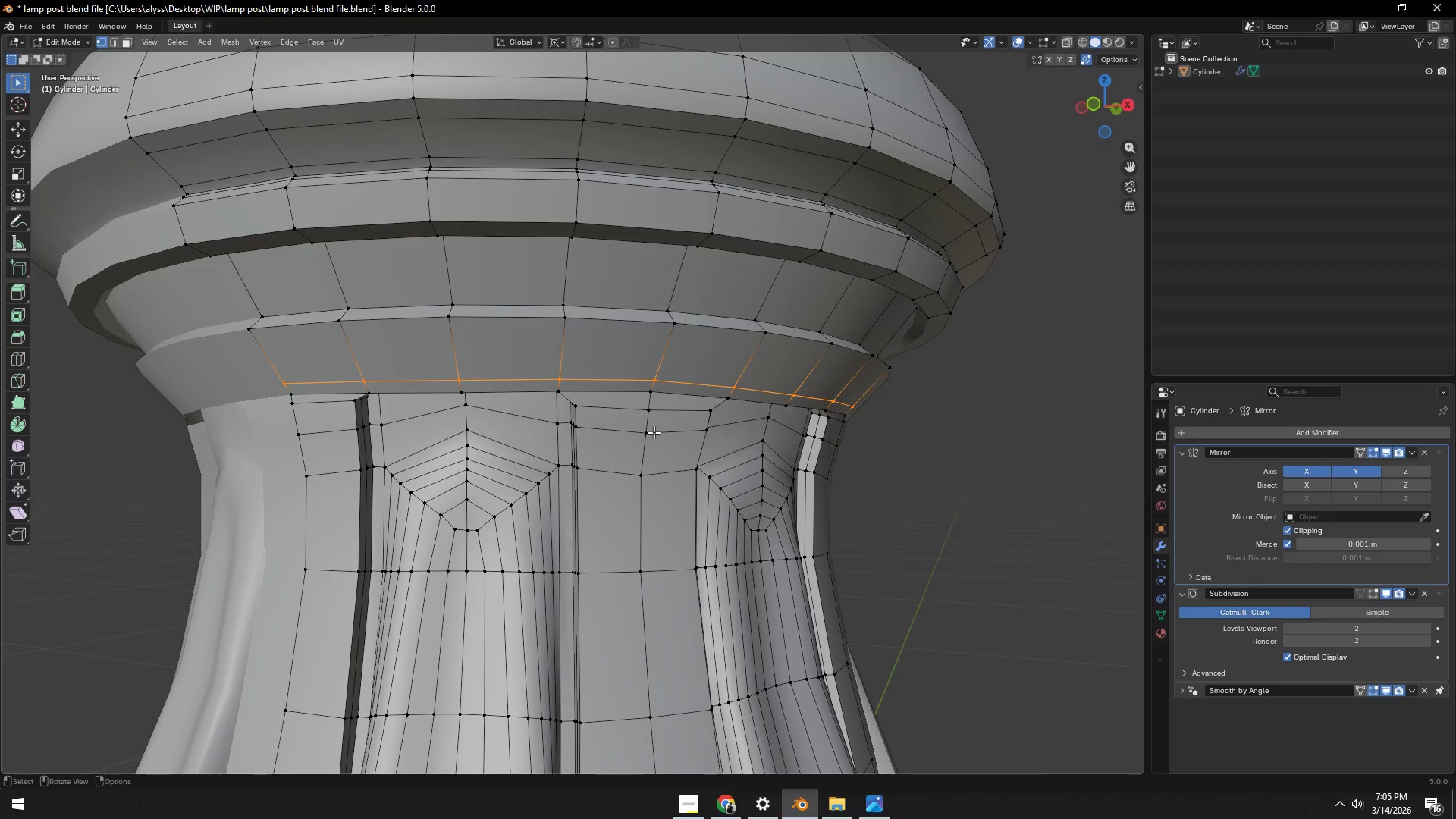 
left_click([647, 432])
 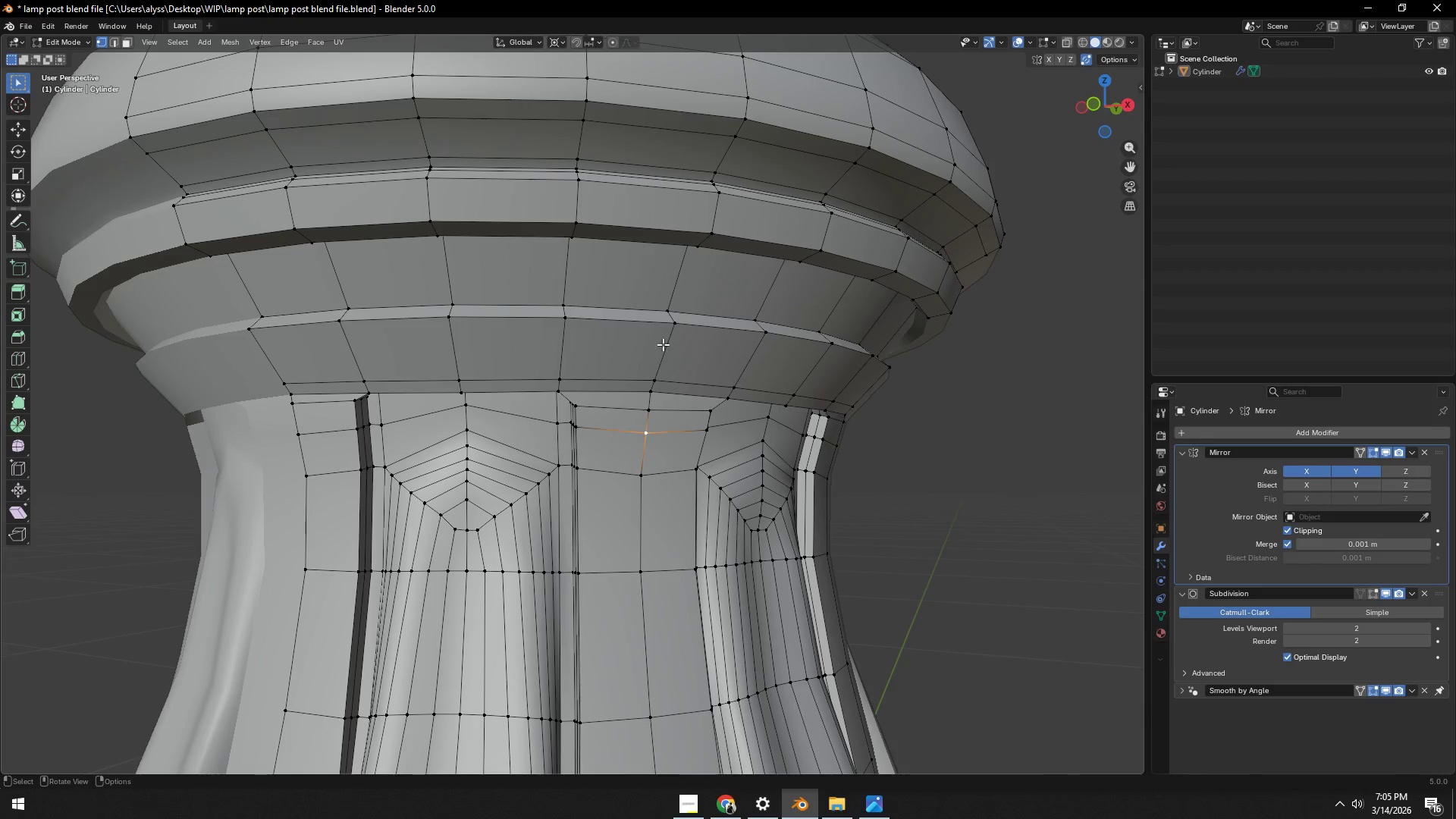 
hold_key(key=ControlLeft, duration=0.98)
left_click([671, 325])
 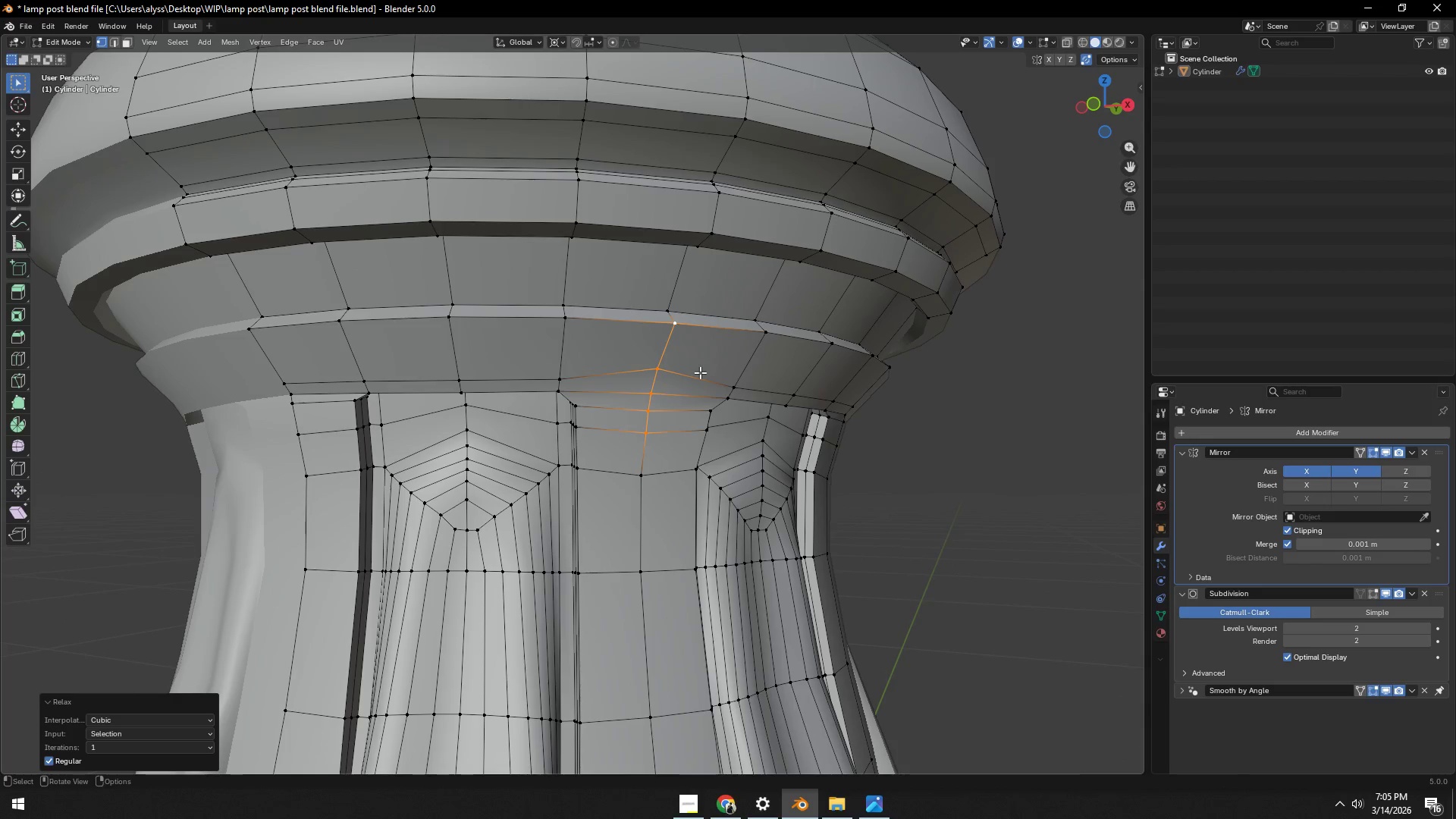 
double_click([701, 372])
 